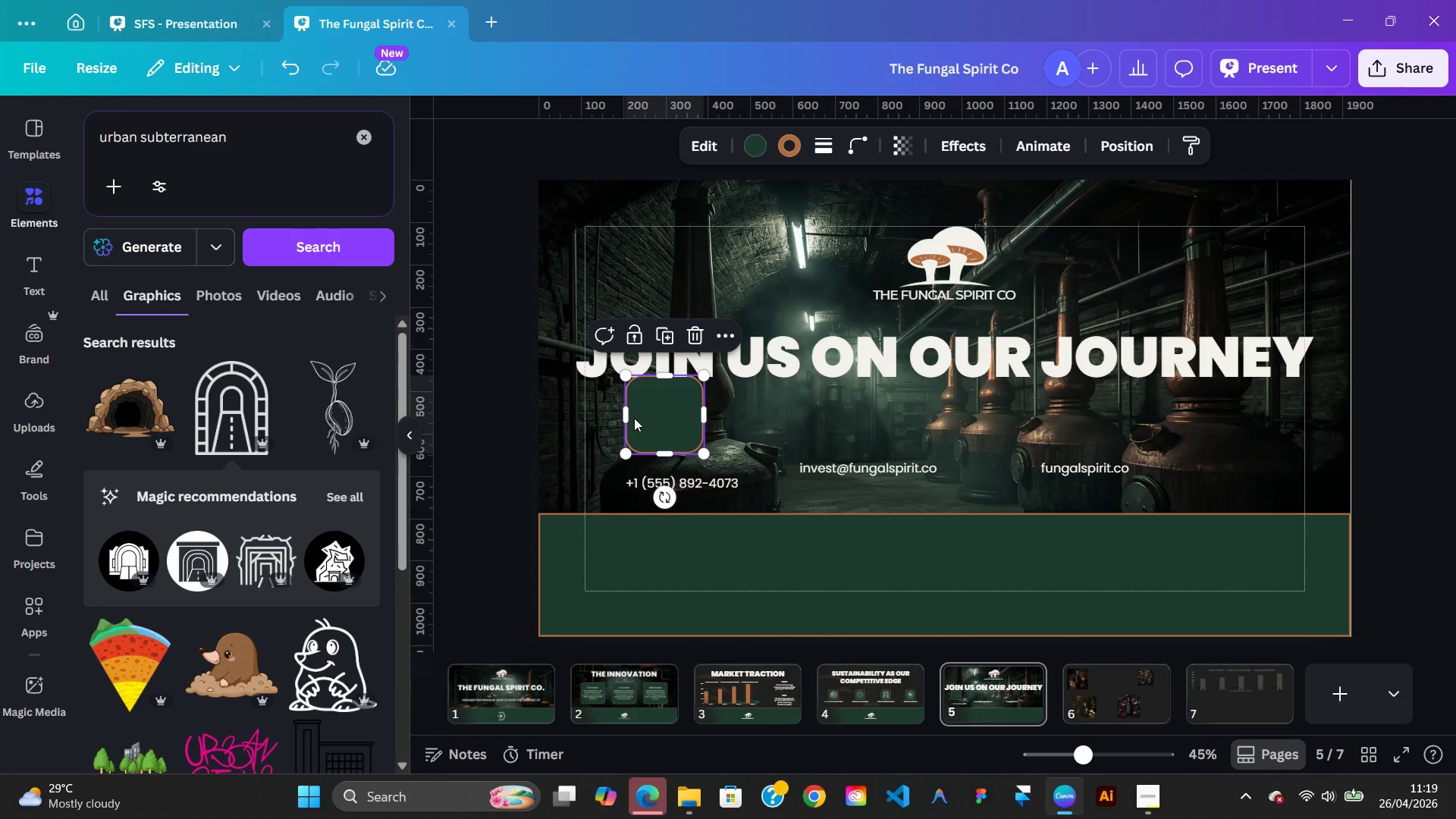 
key(Delete)
 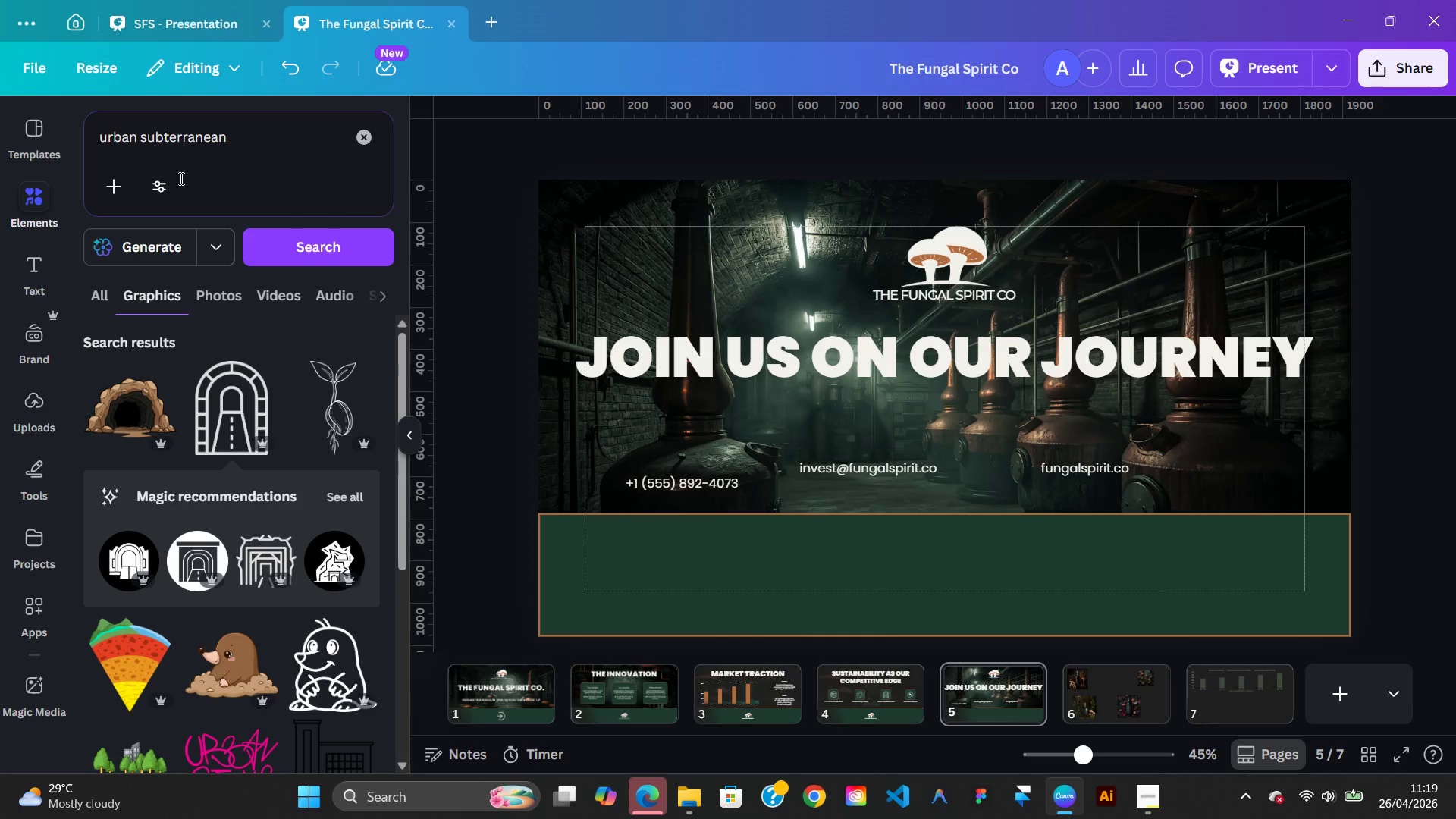 
left_click([369, 146])
 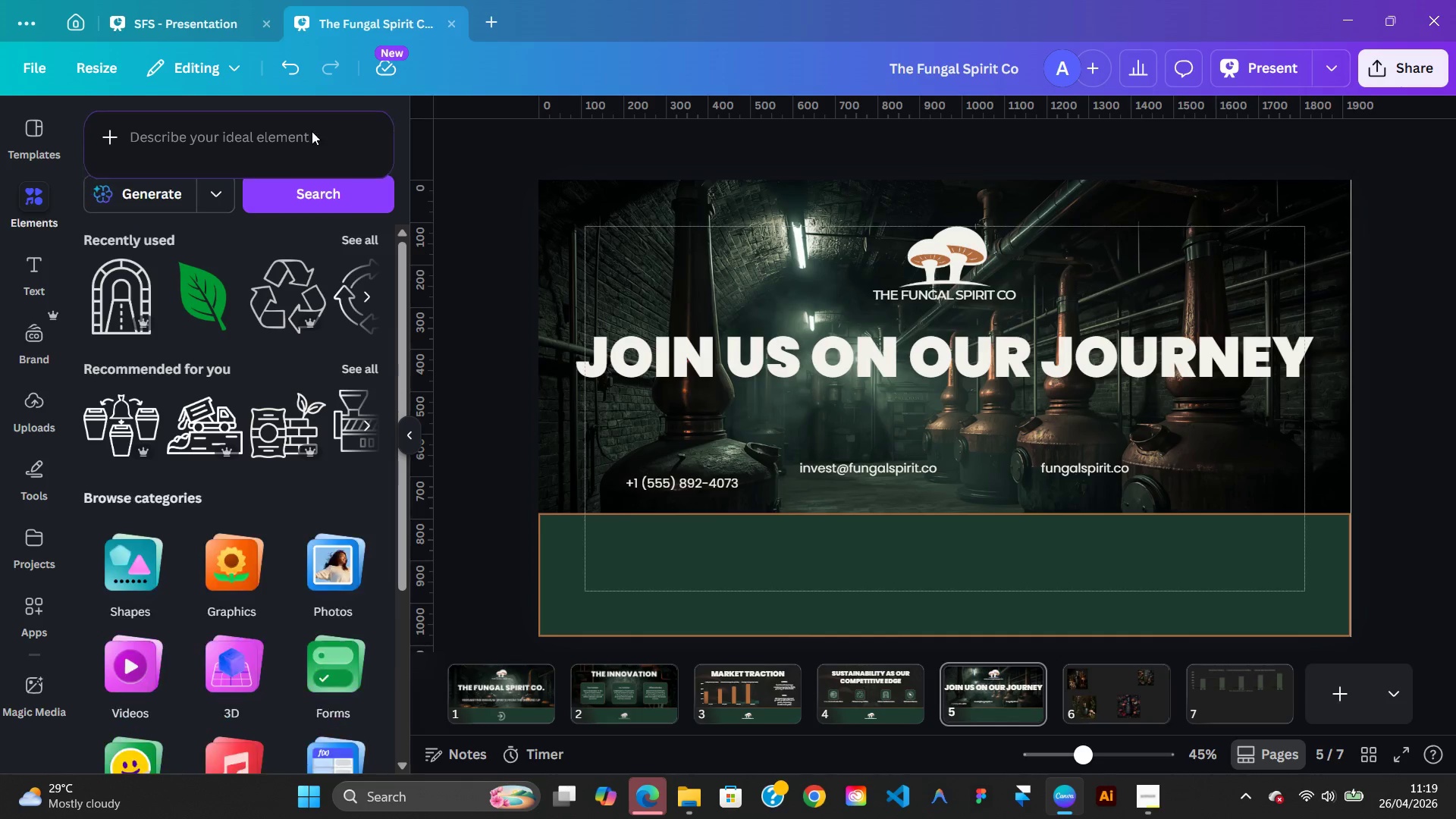 
left_click([306, 131])
 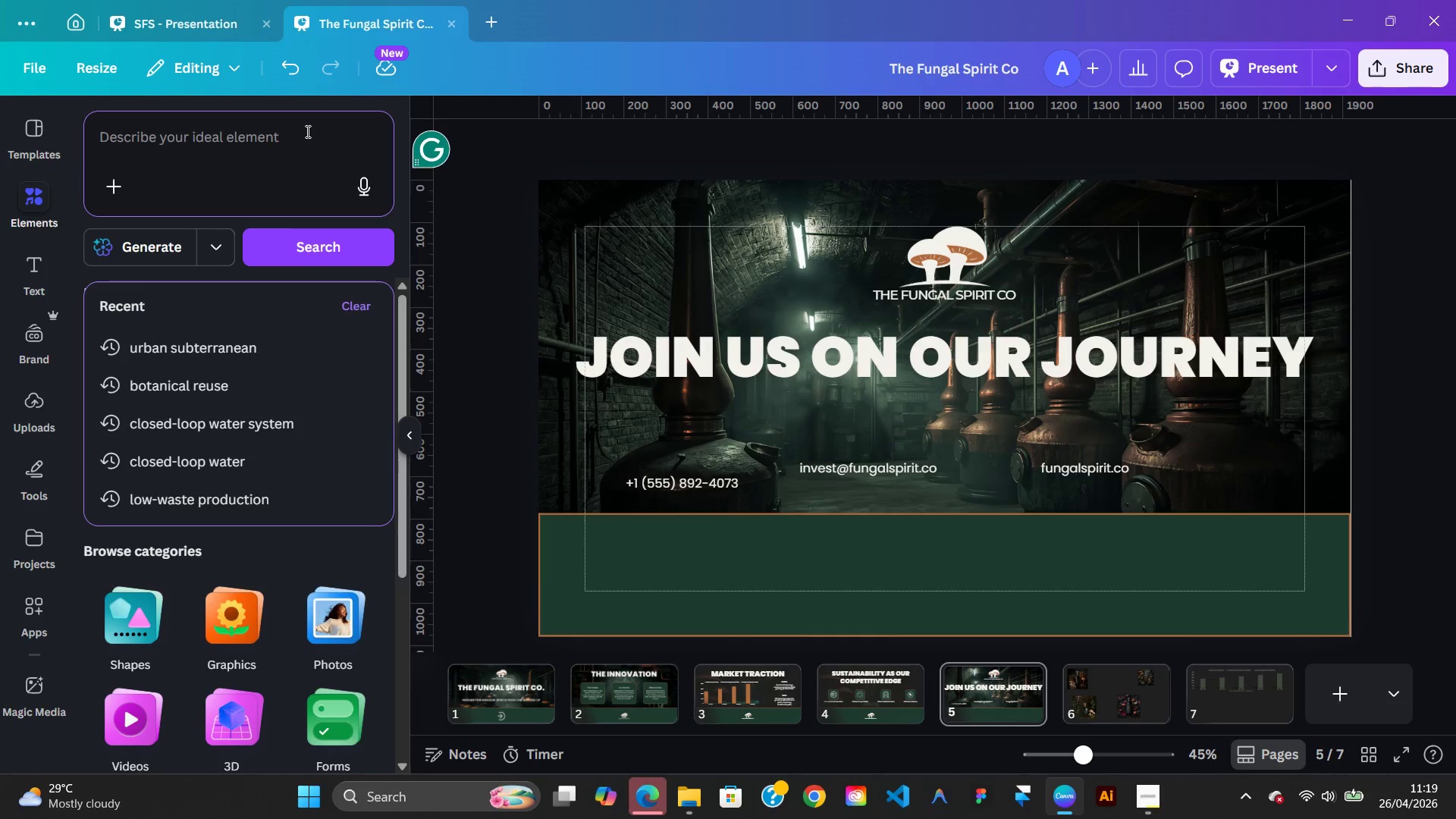 
type(phone)
 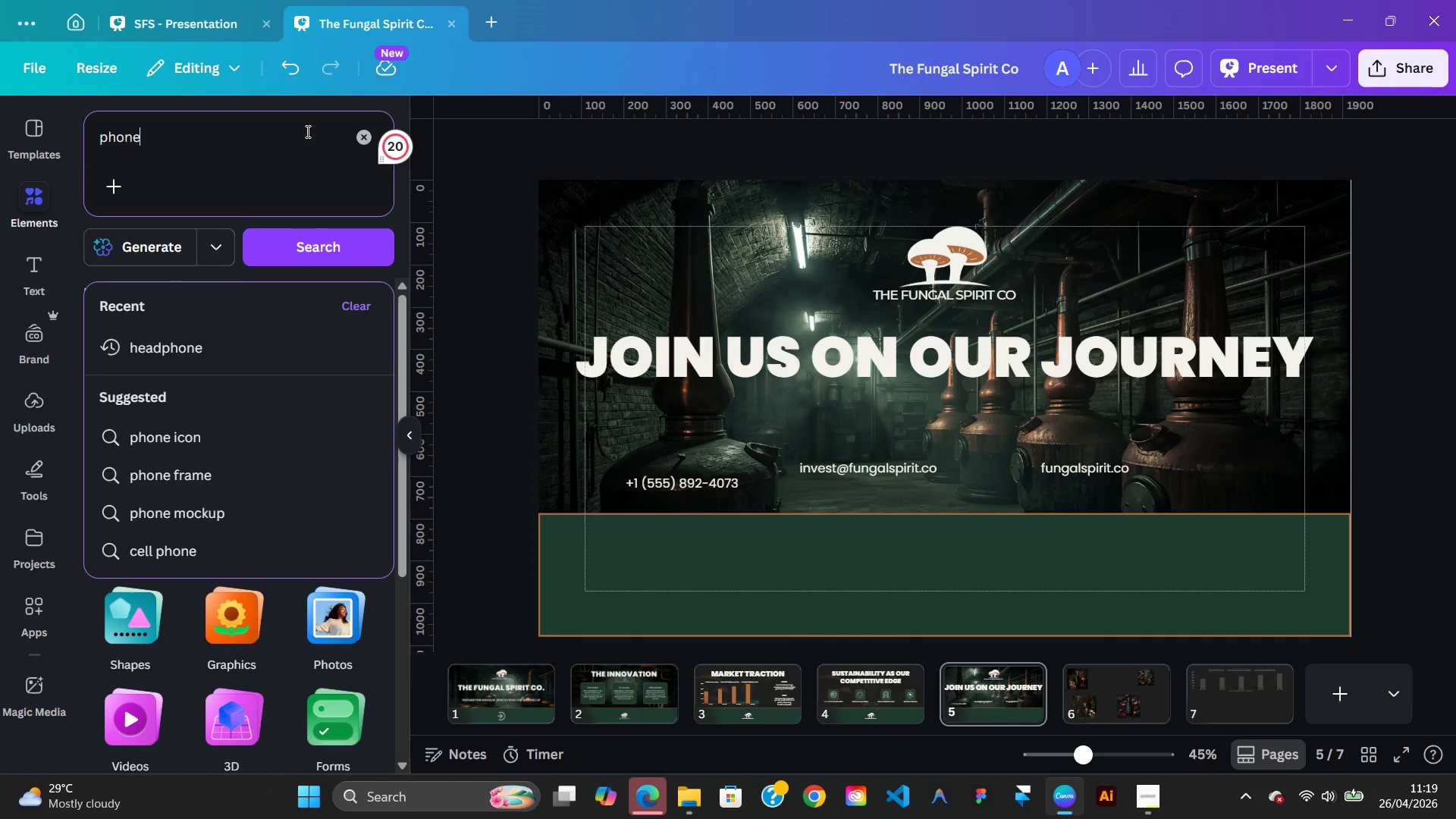 
key(Enter)
 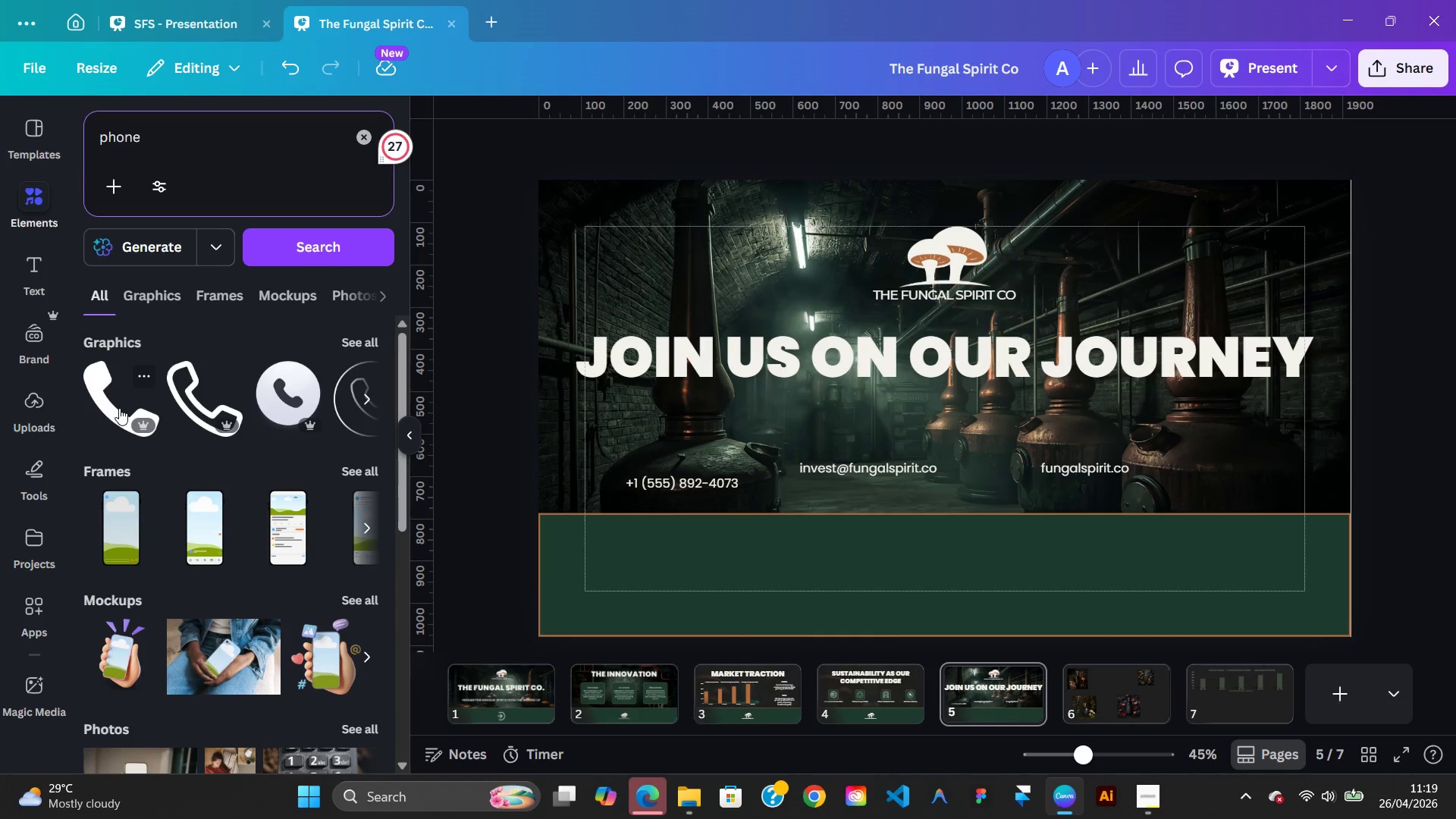 
left_click([119, 408])
 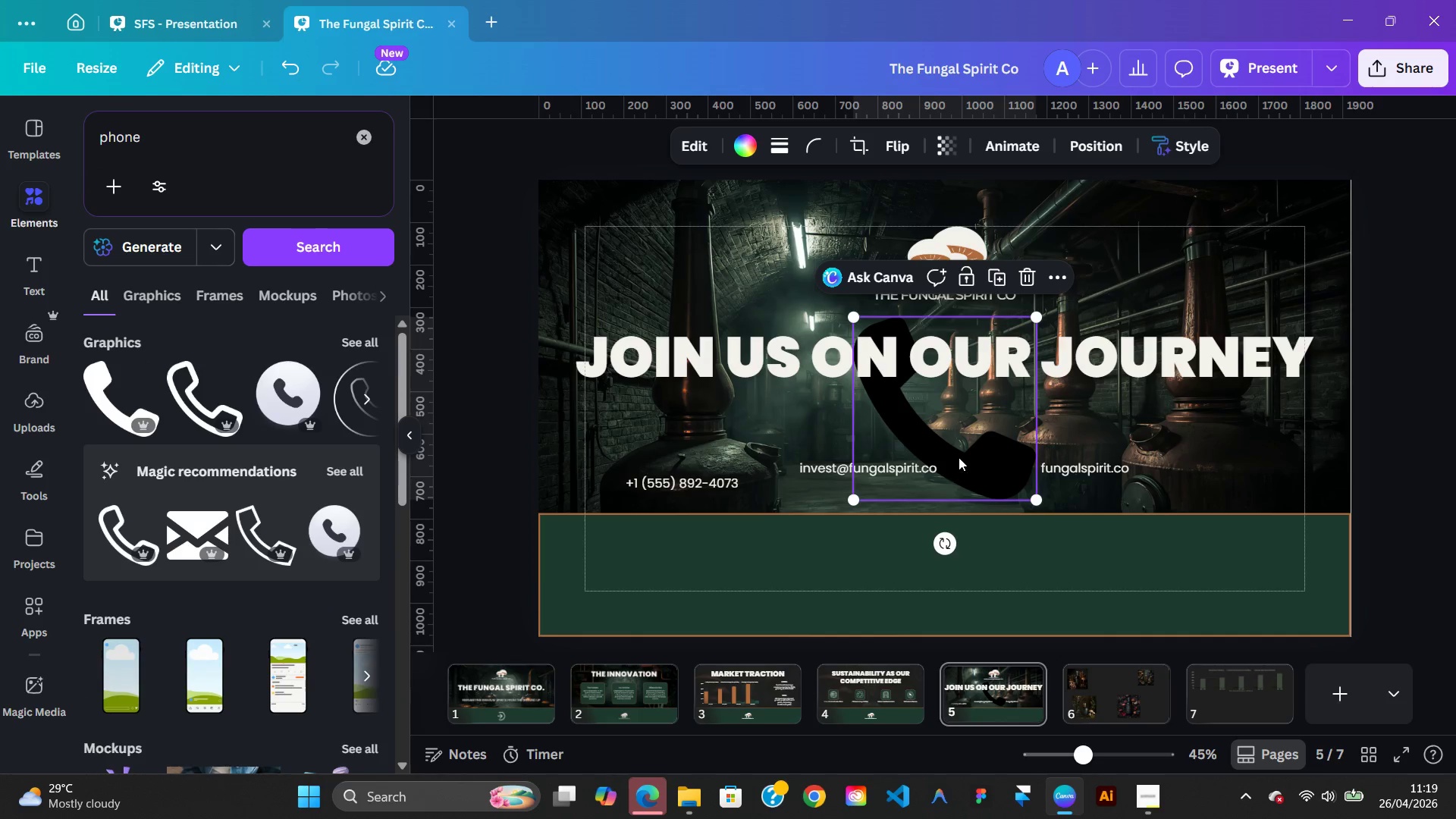 
left_click_drag(start_coordinate=[959, 454], to_coordinate=[654, 471])
 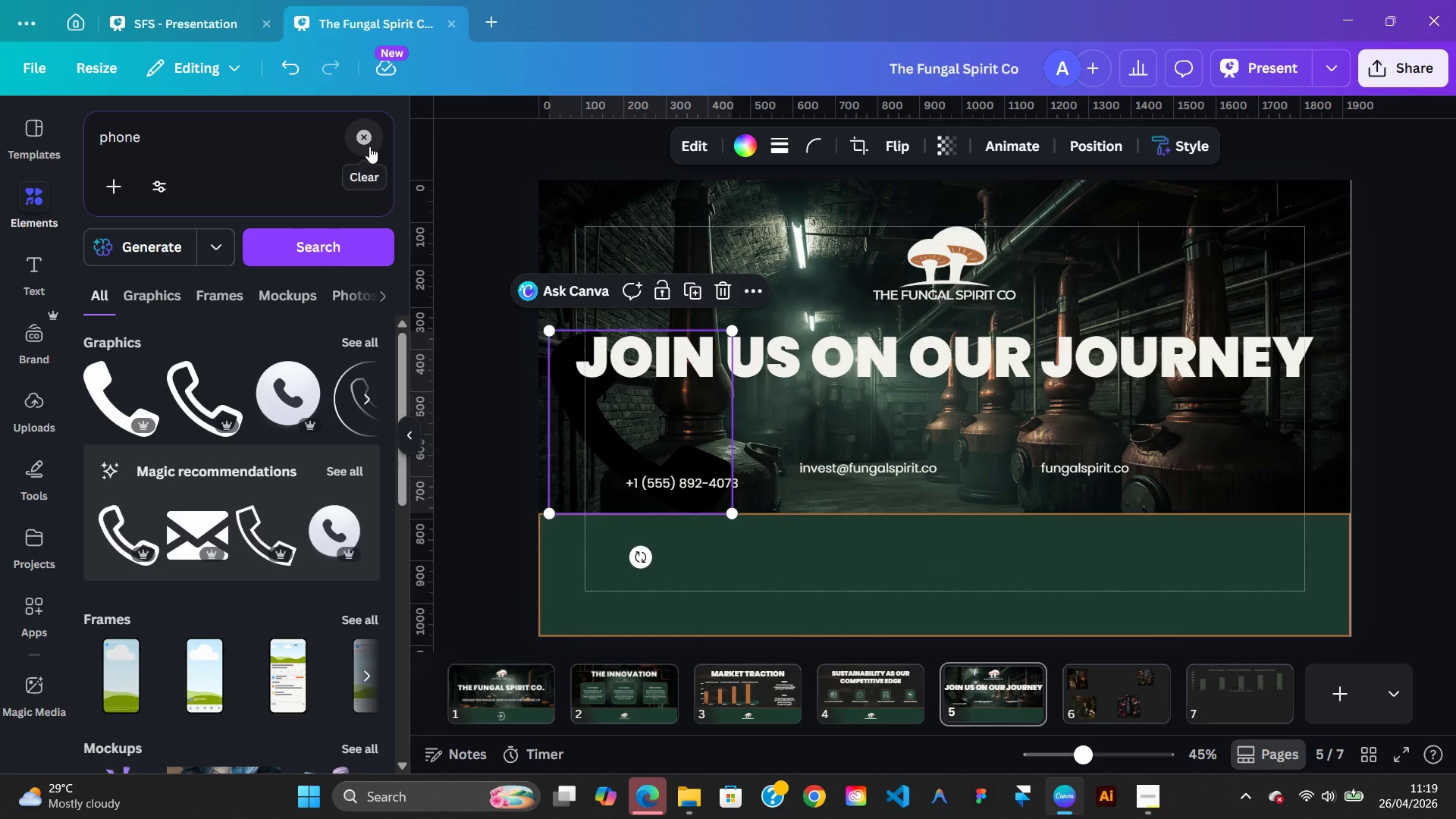 
left_click([369, 146])
 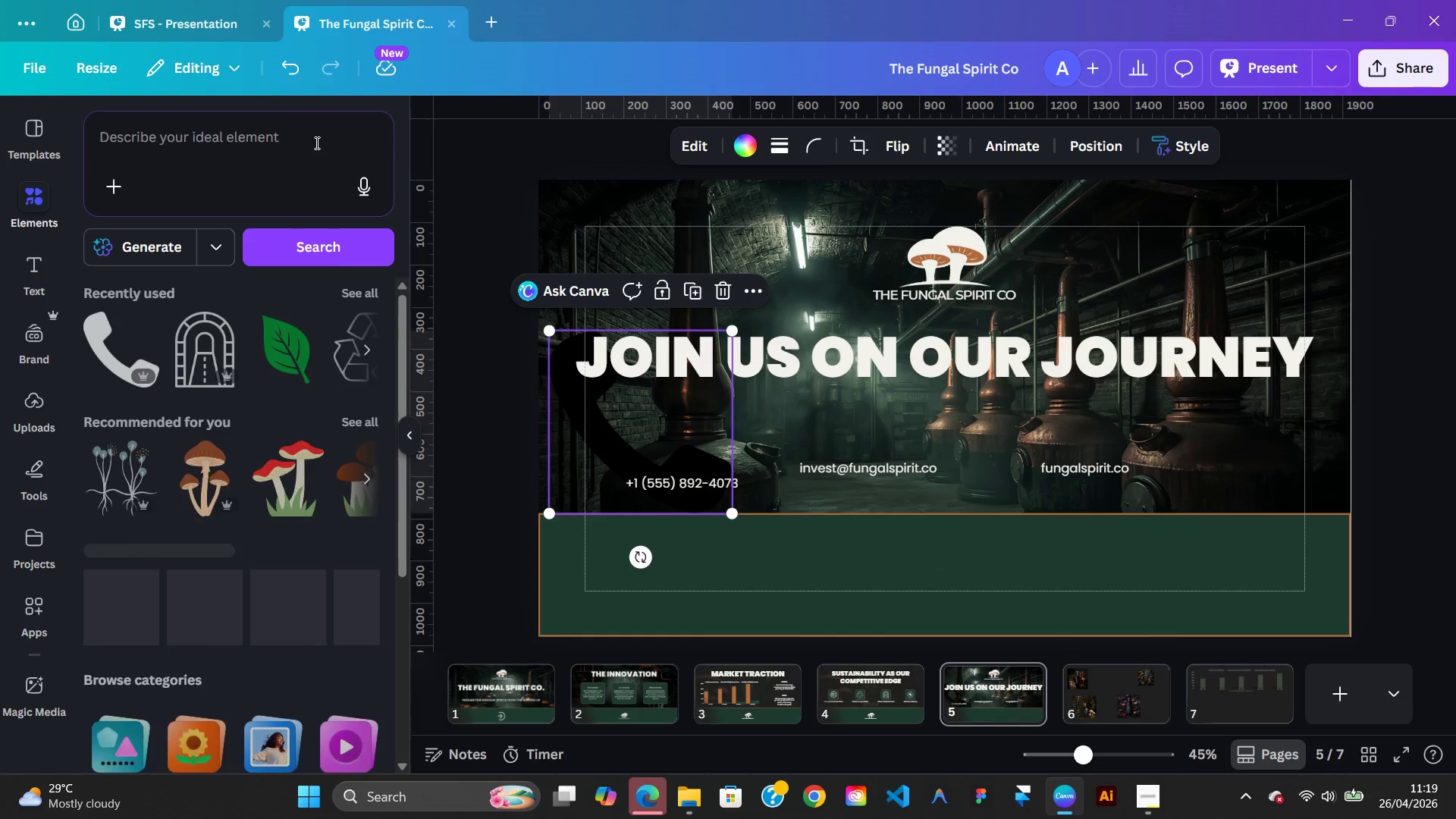 
left_click([315, 143])
 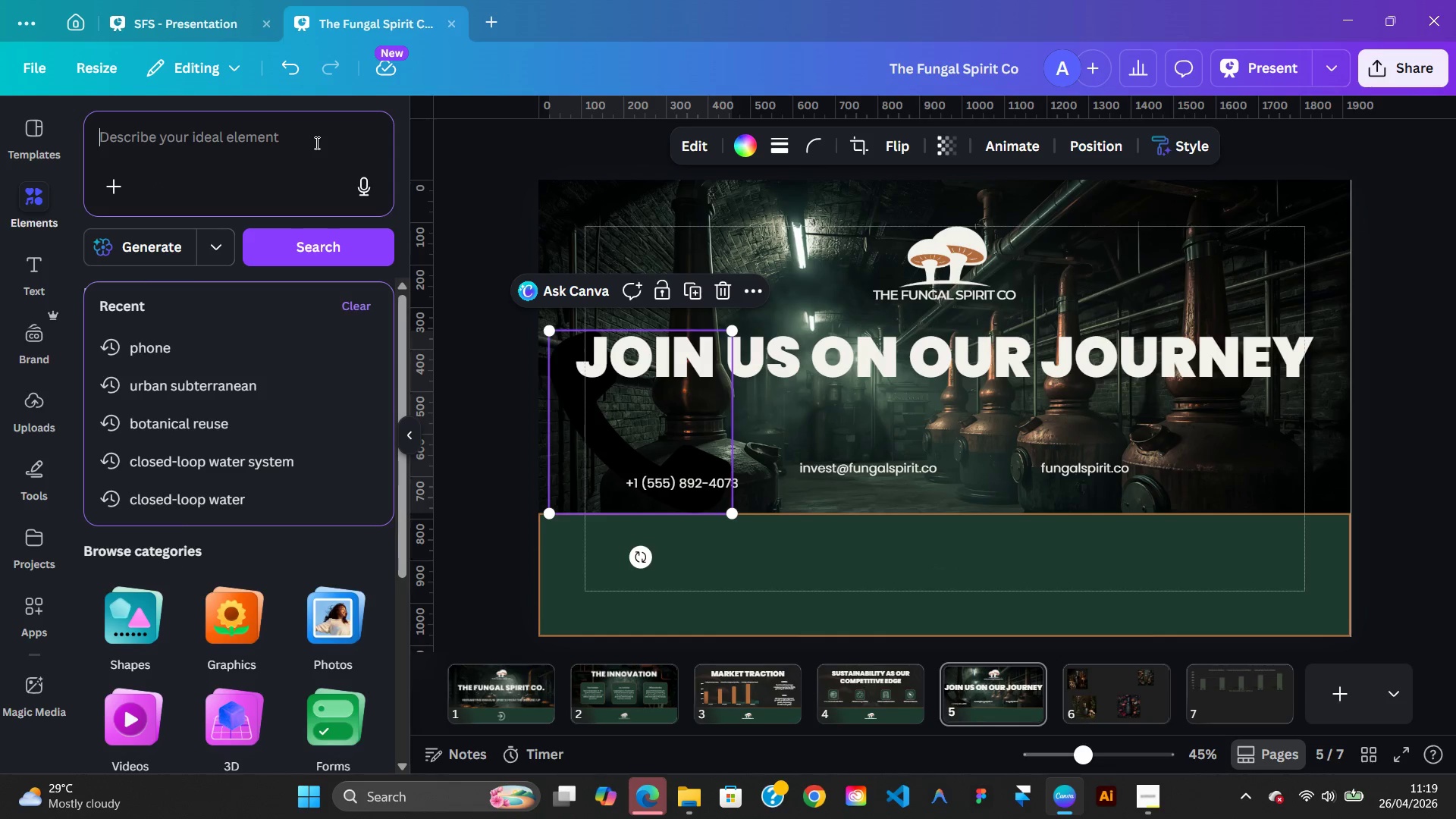 
type(mail)
 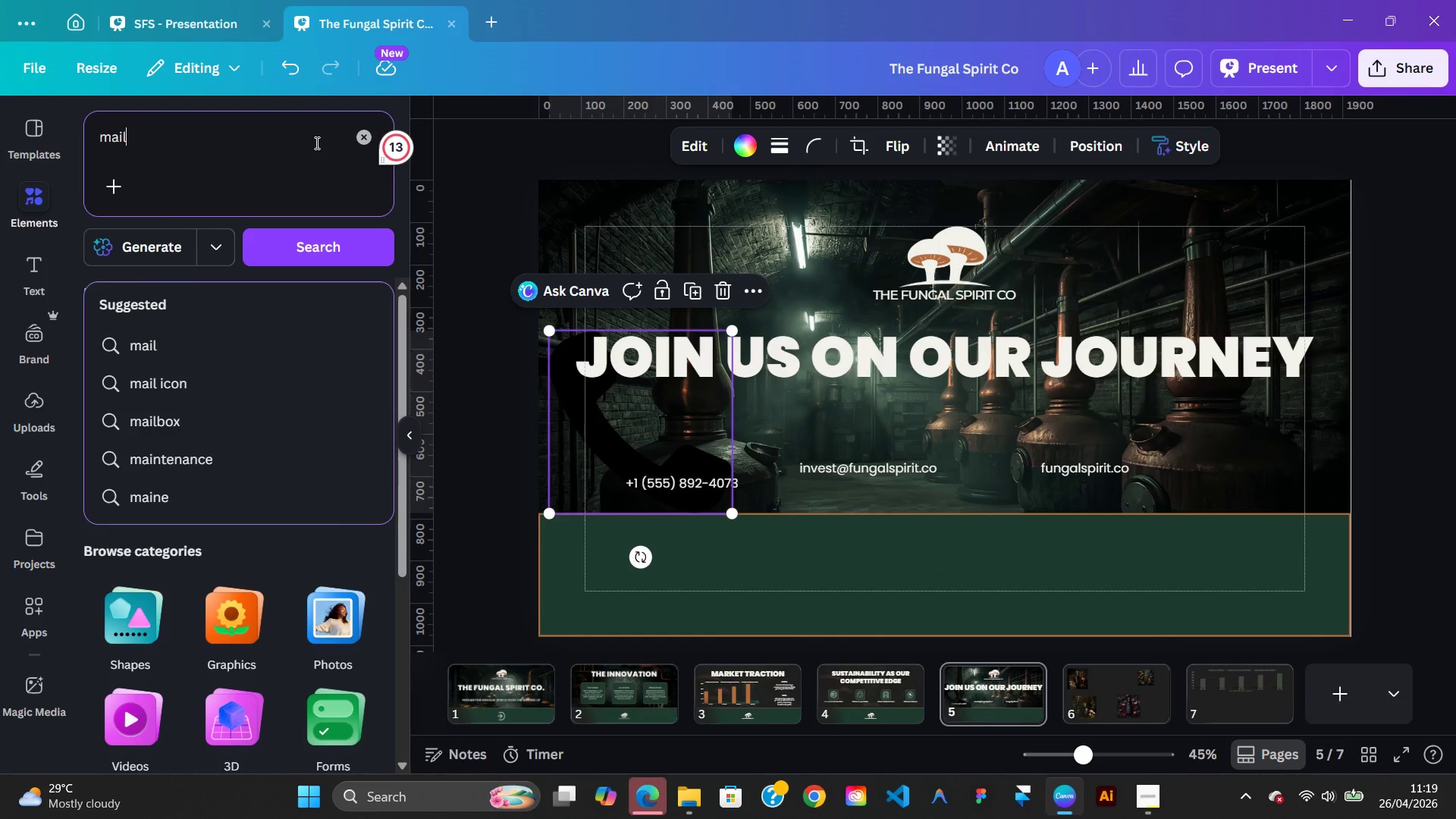 
key(Enter)
 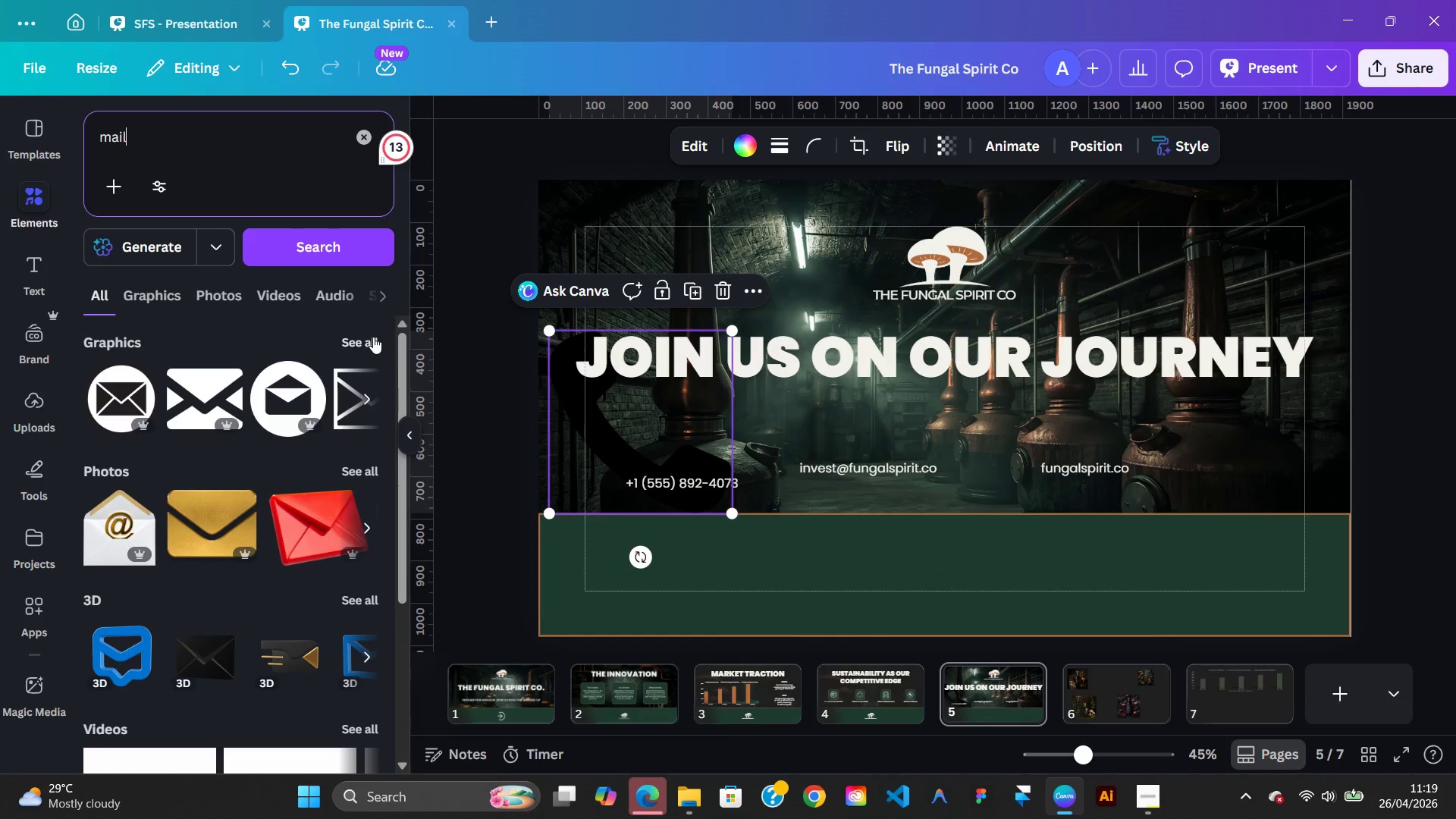 
wait(5.44)
 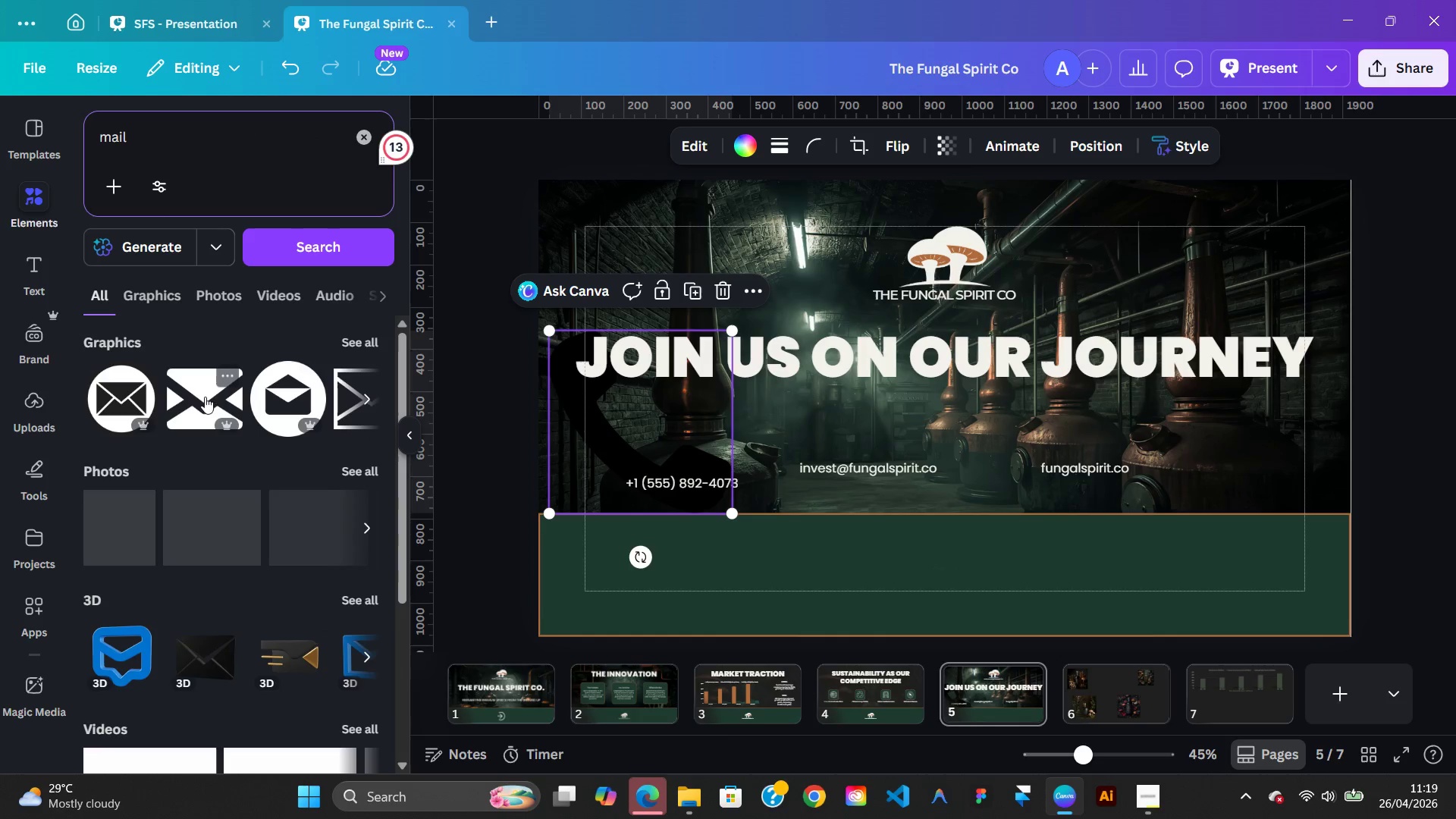 
left_click([373, 337])
 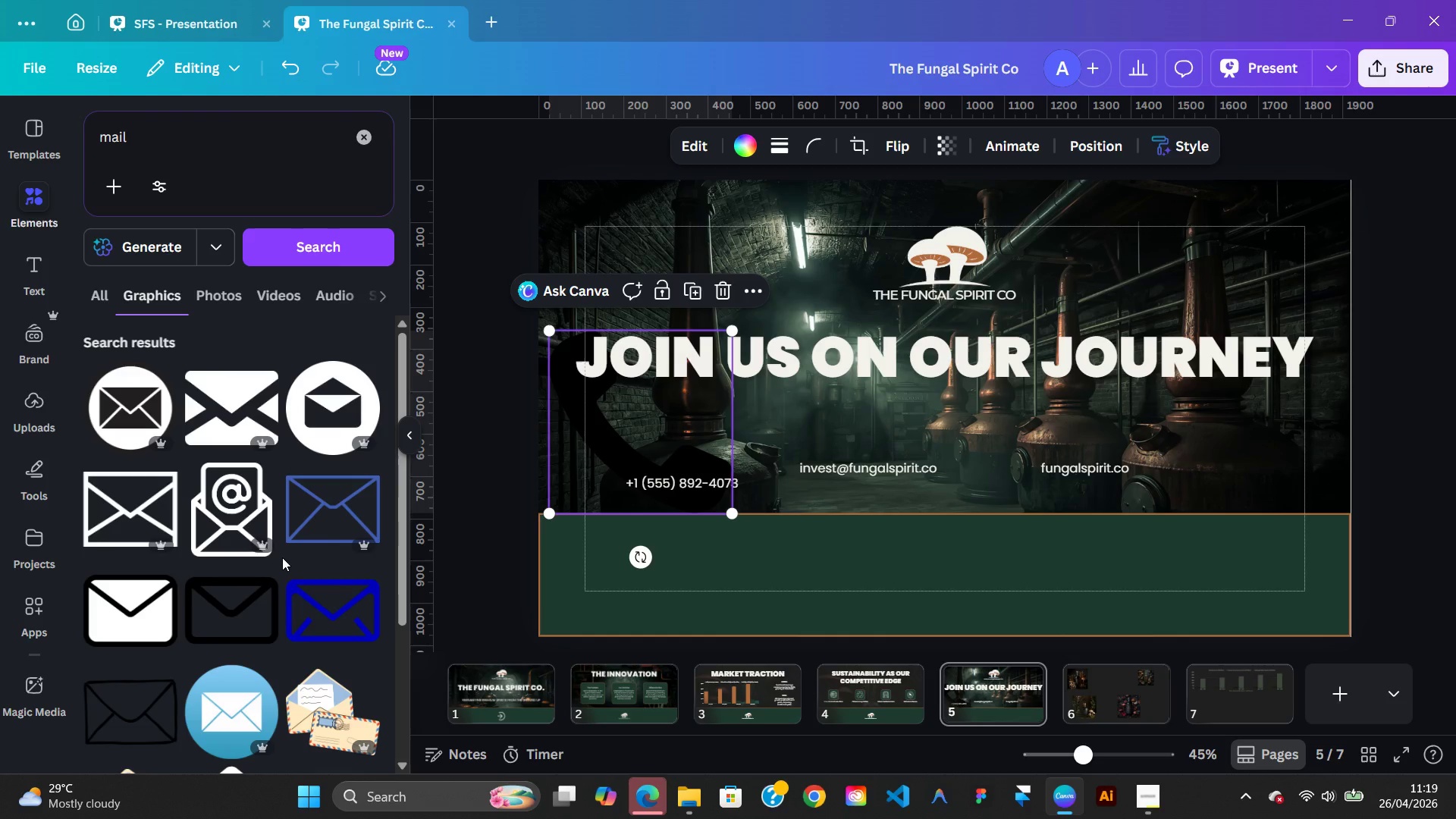 
left_click([240, 425])
 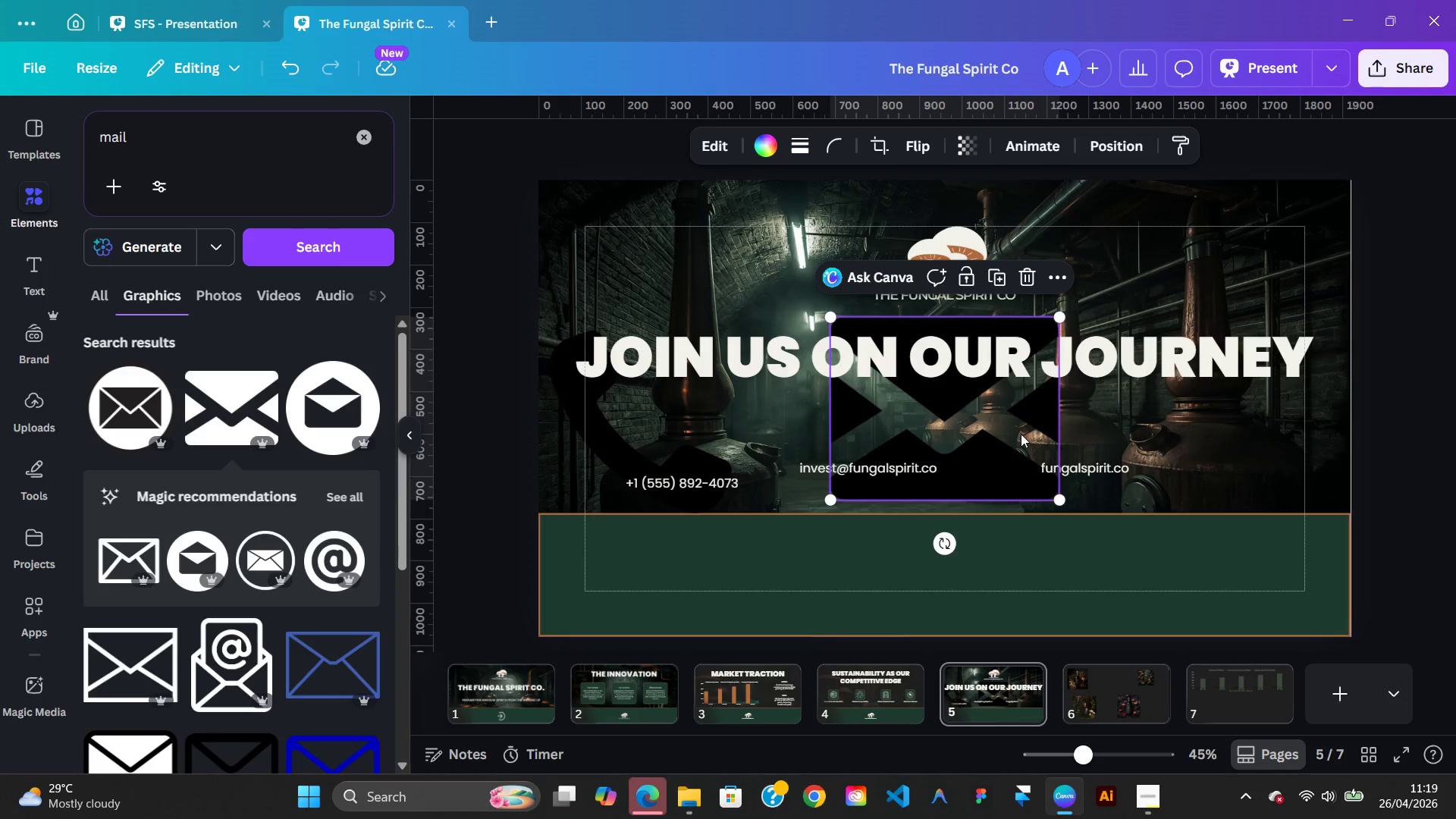 
left_click_drag(start_coordinate=[1013, 434], to_coordinate=[1018, 443])
 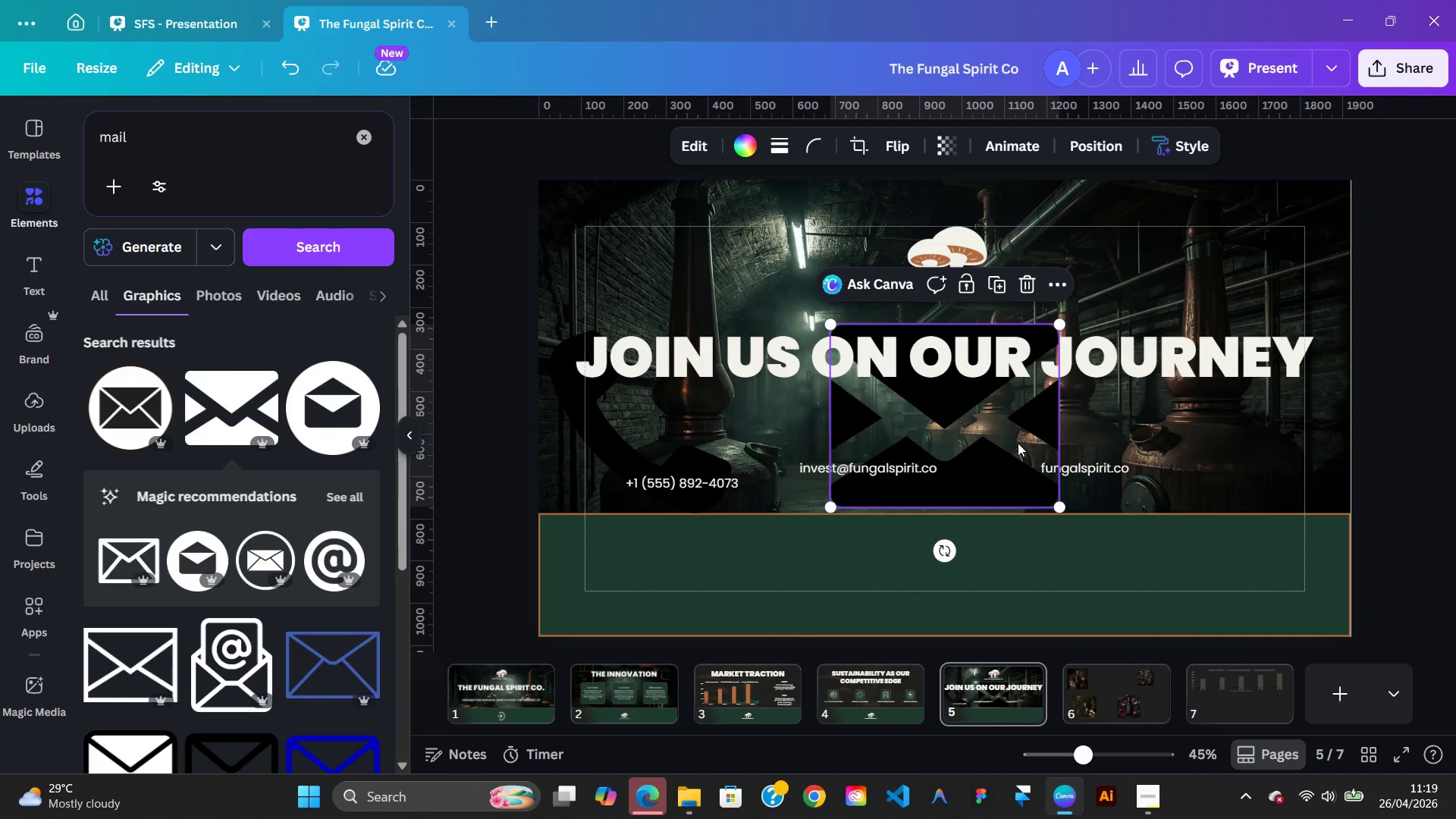 
left_click_drag(start_coordinate=[1018, 443], to_coordinate=[1020, 448])
 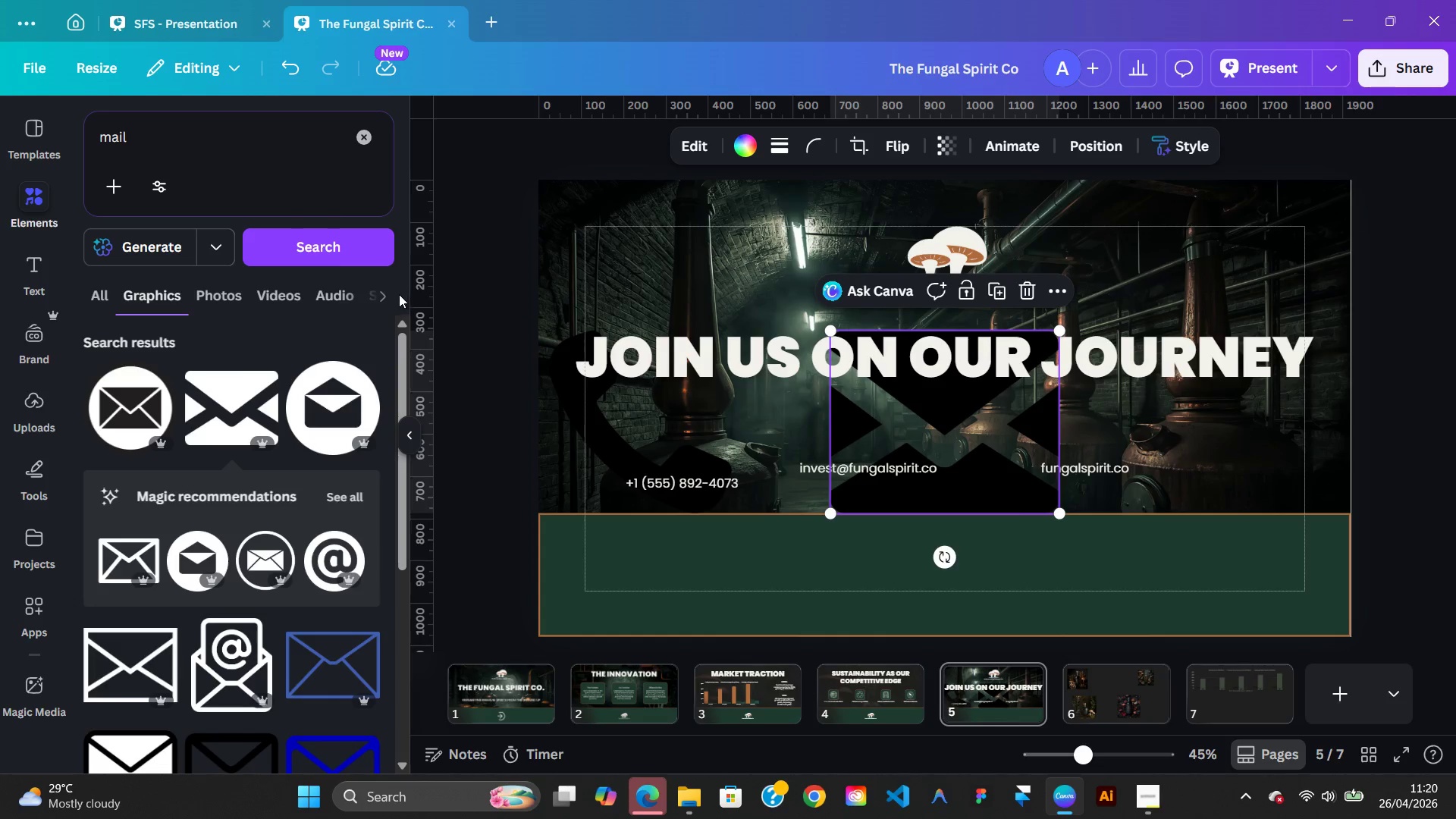 
left_click([360, 144])
 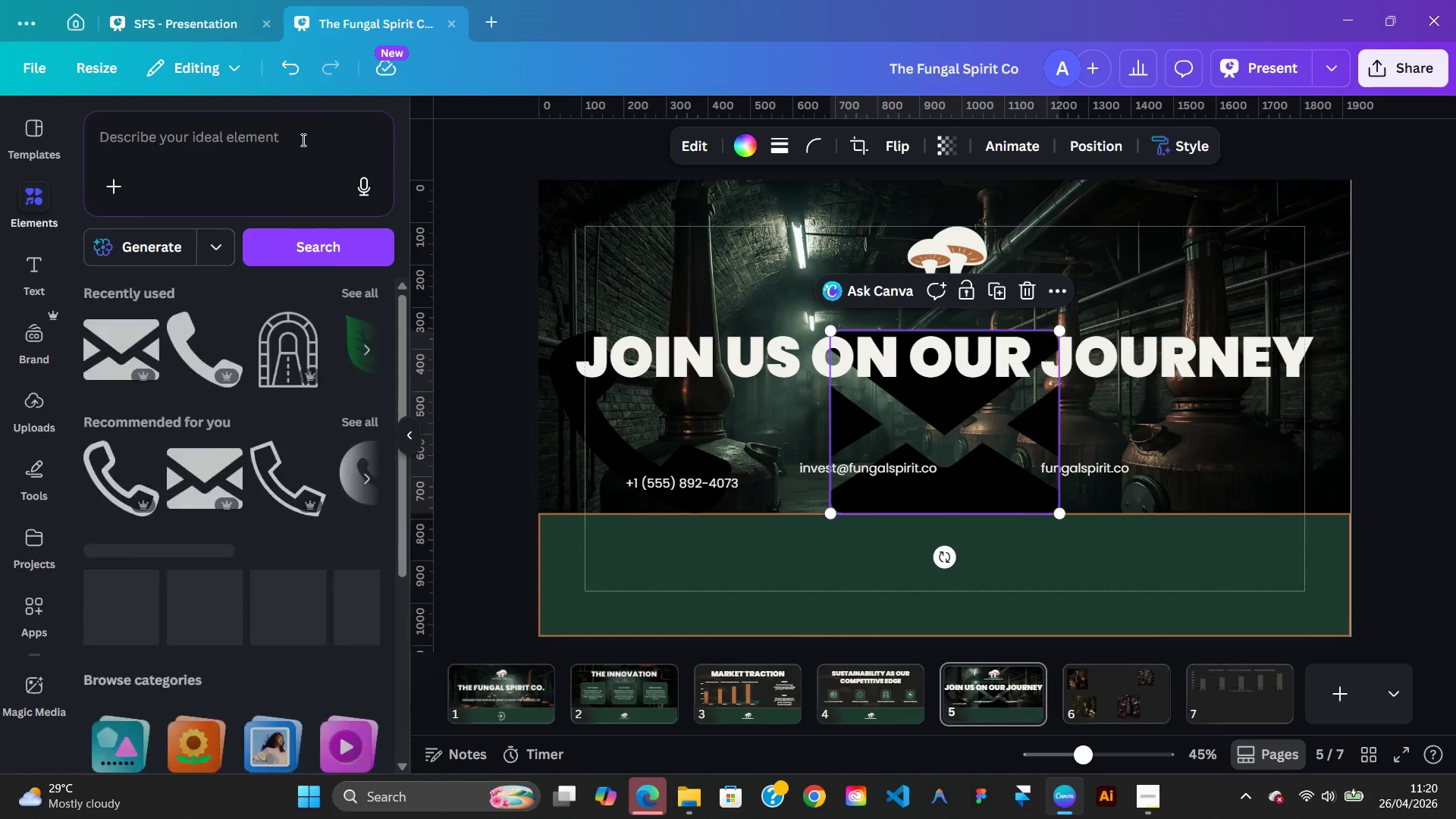 
left_click([302, 140])
 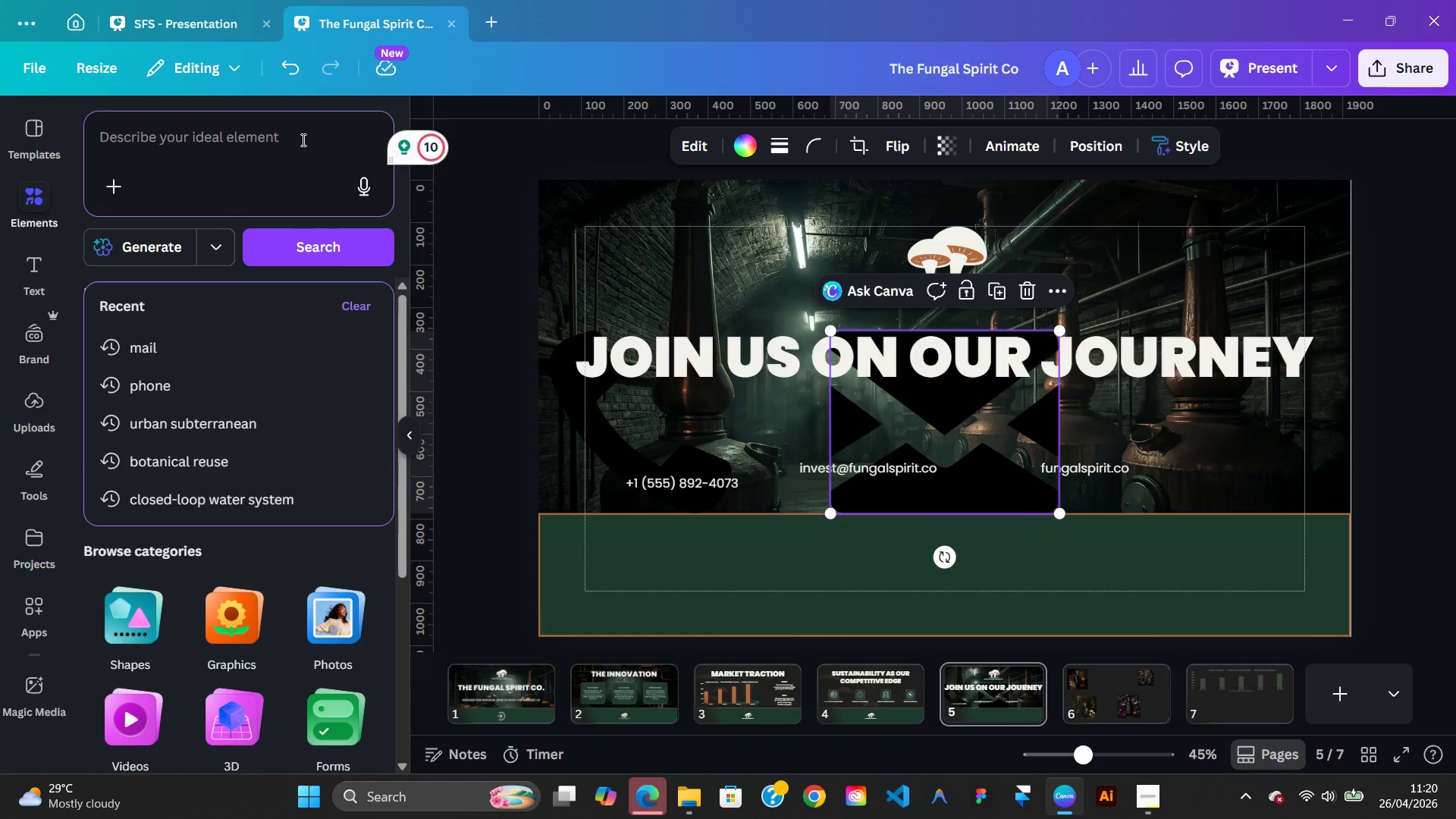 
type(website)
 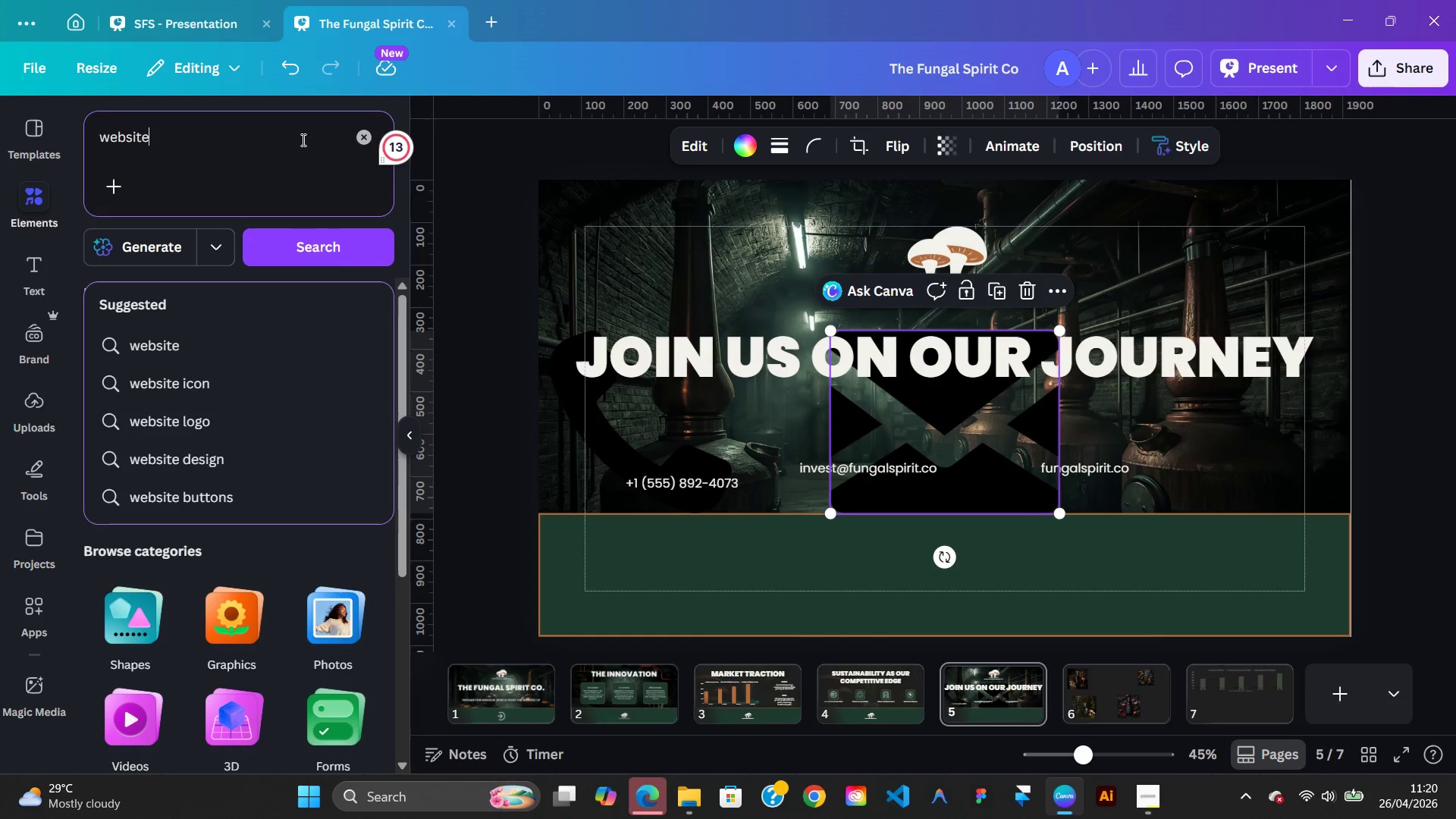 
key(Enter)
 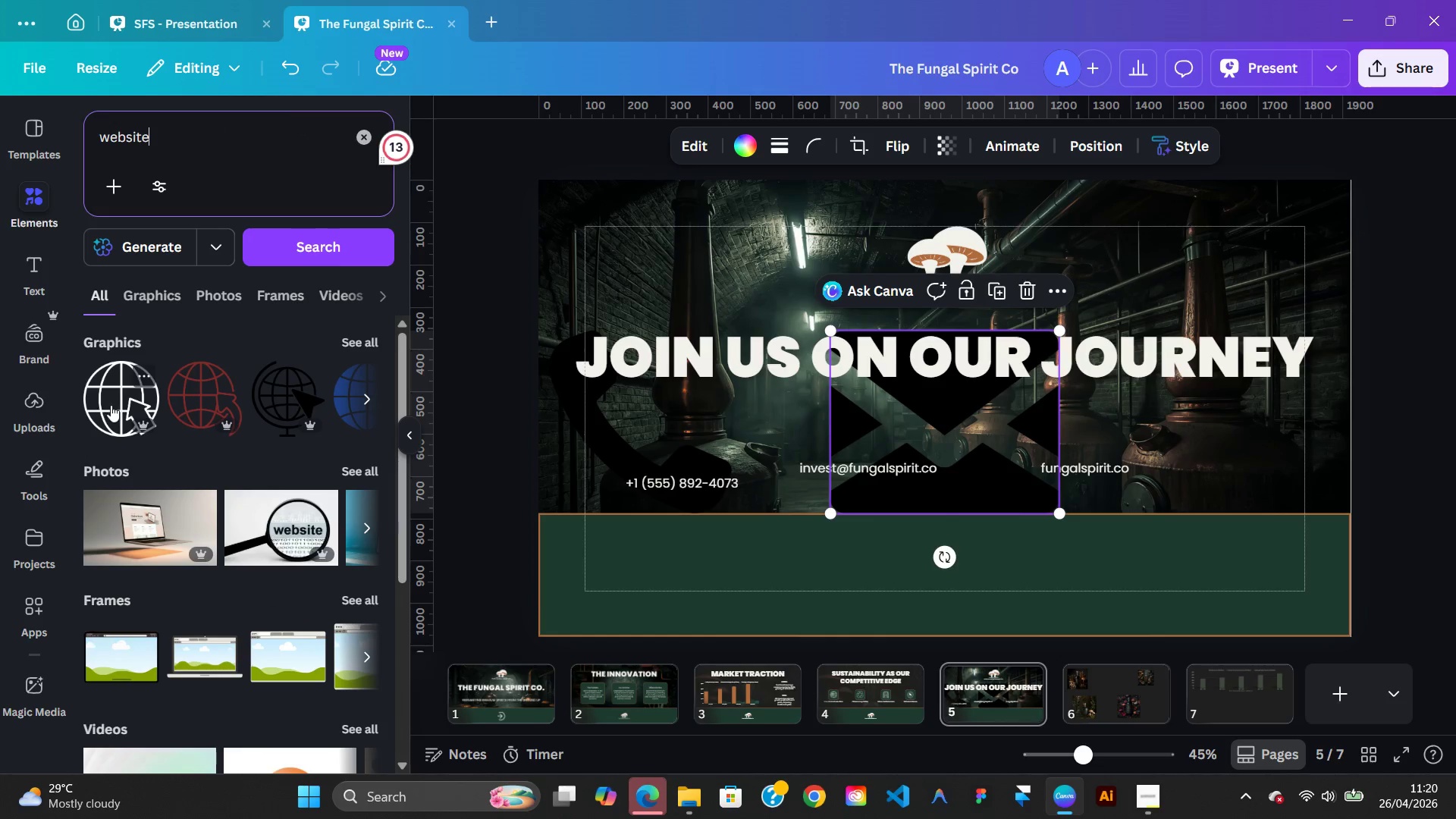 
left_click([351, 342])
 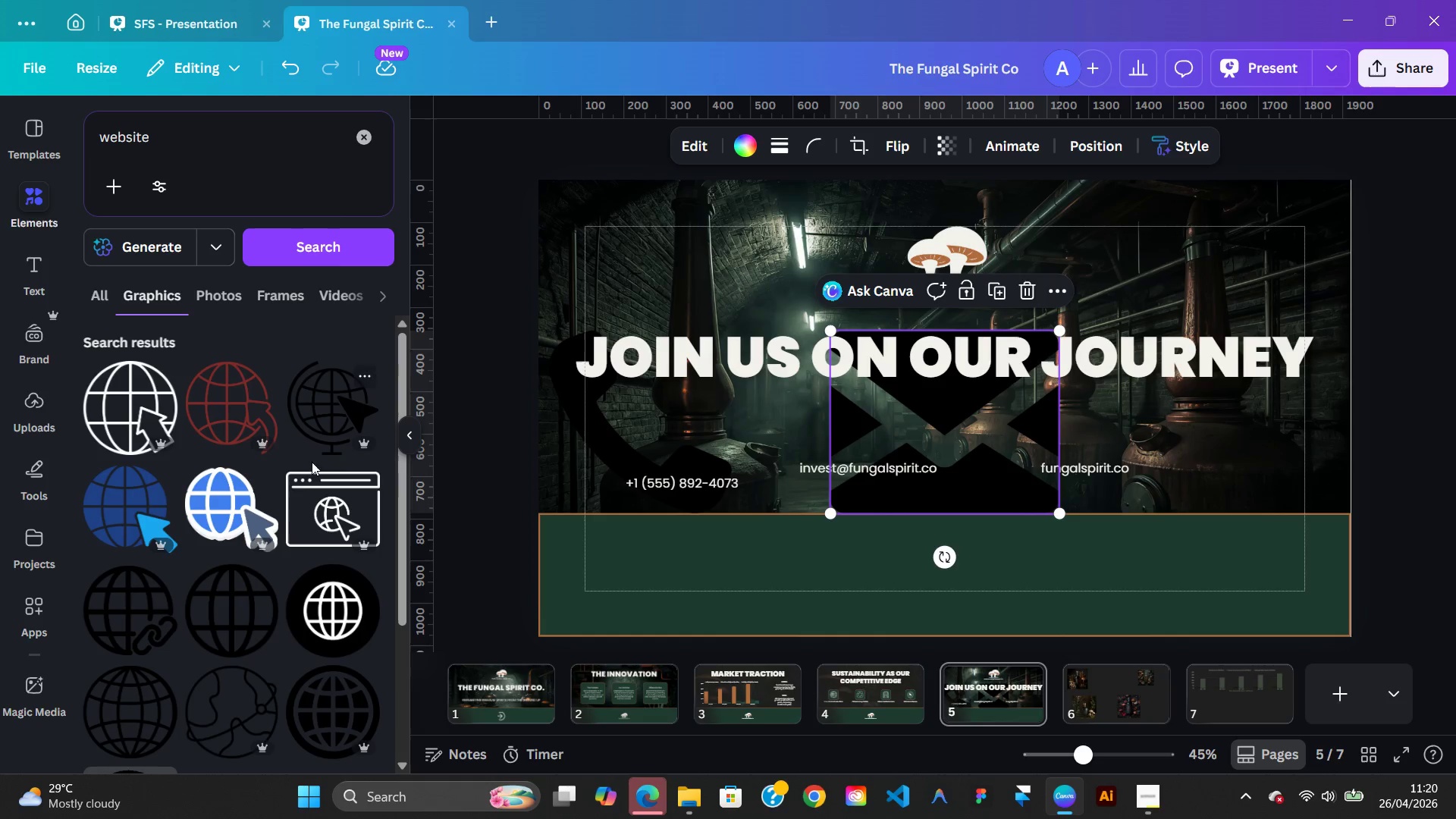 
wait(8.84)
 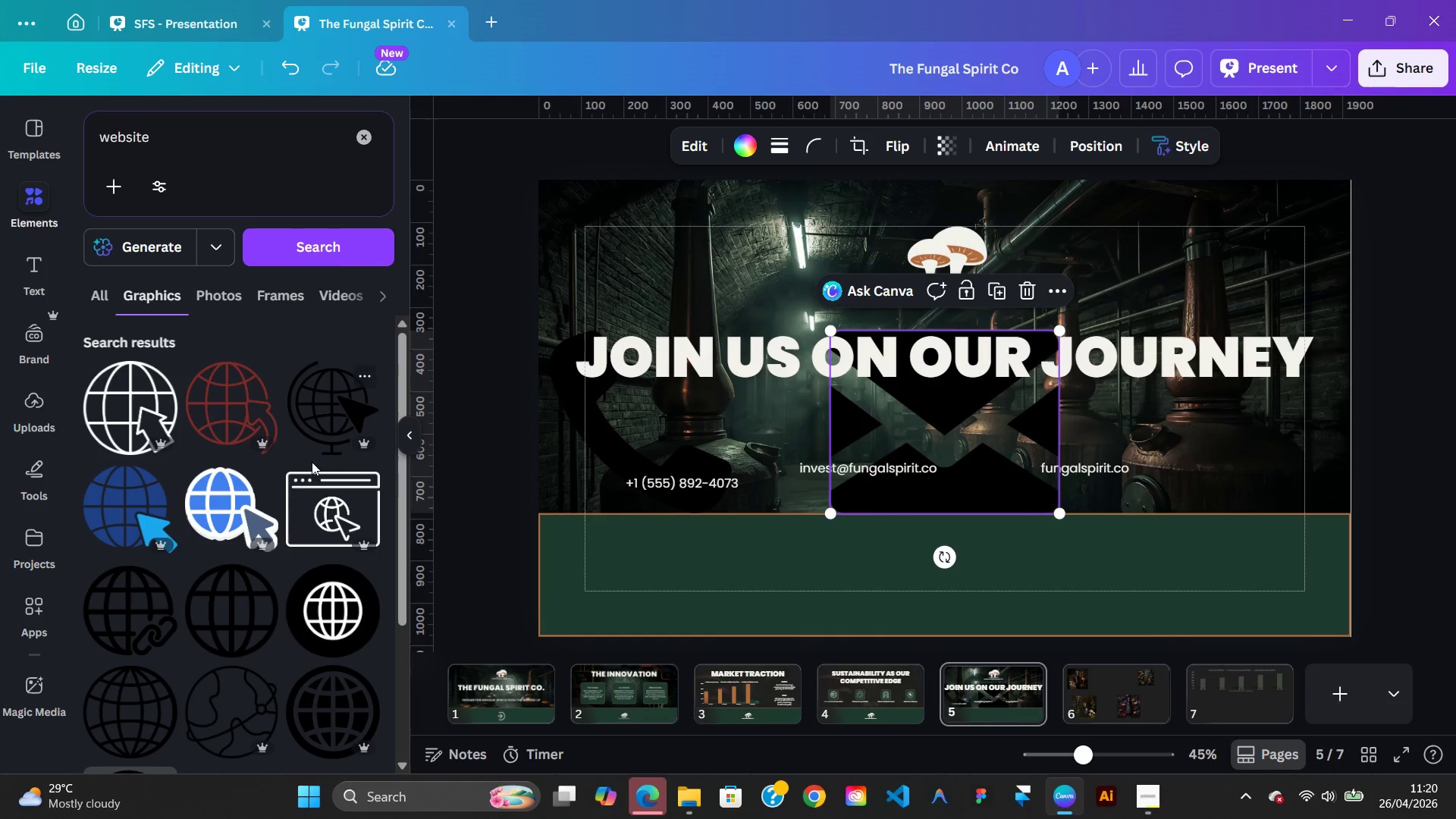 
left_click([141, 630])
 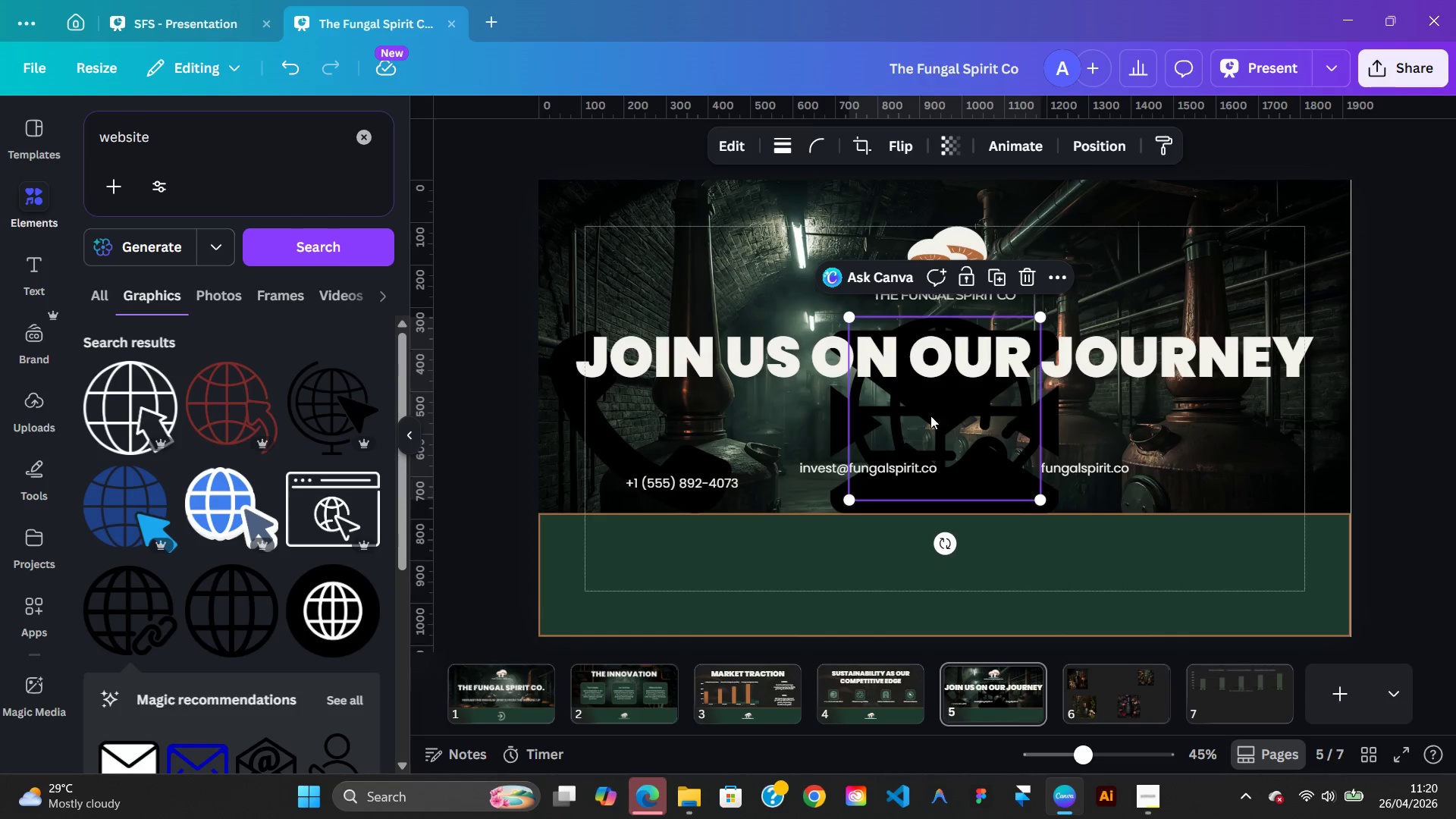 
left_click_drag(start_coordinate=[939, 413], to_coordinate=[1216, 427])
 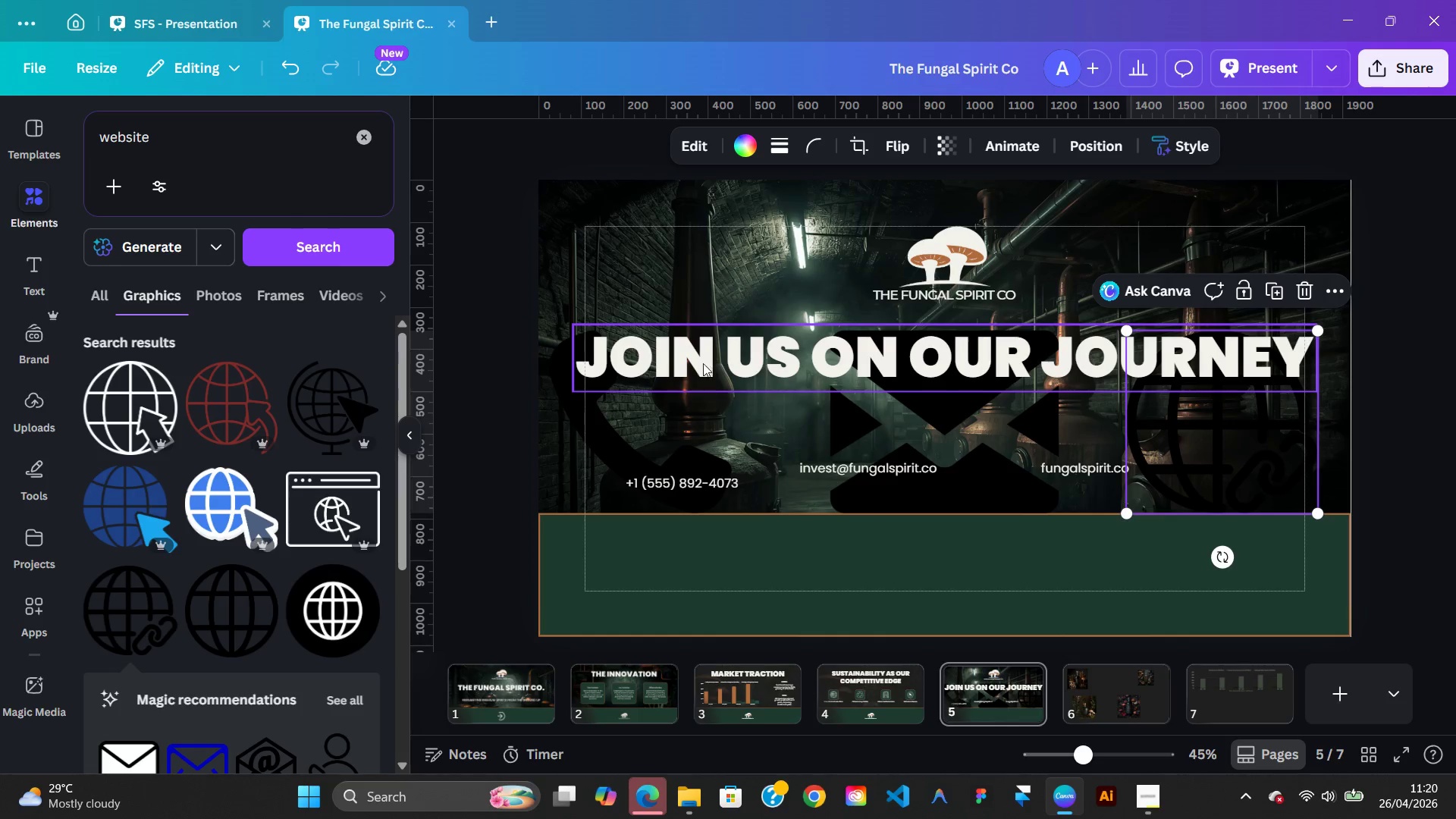 
left_click([700, 413])
 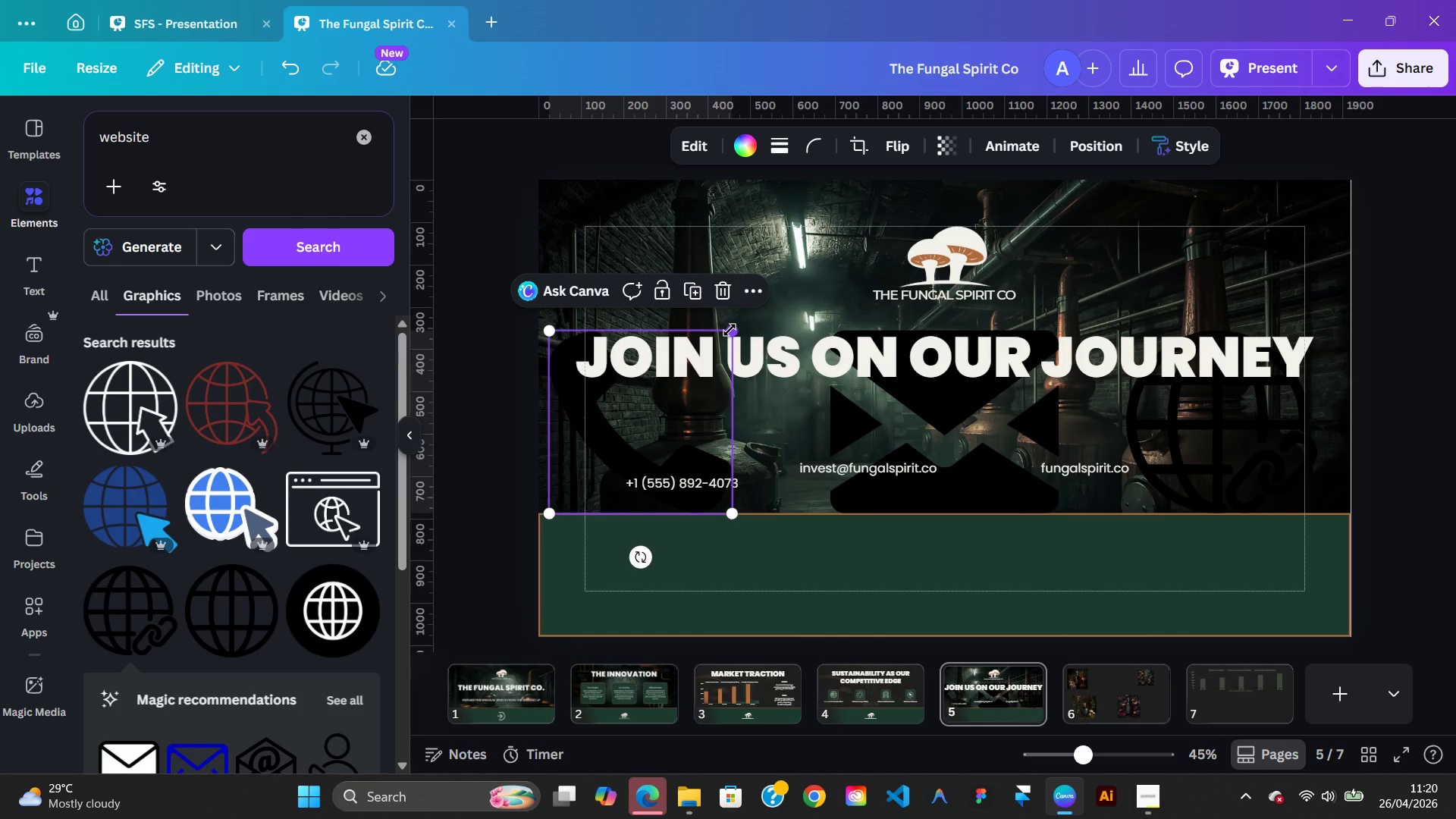 
hold_key(key=ShiftLeft, duration=5.09)
left_click_drag(start_coordinate=[730, 330], to_coordinate=[621, 501])
 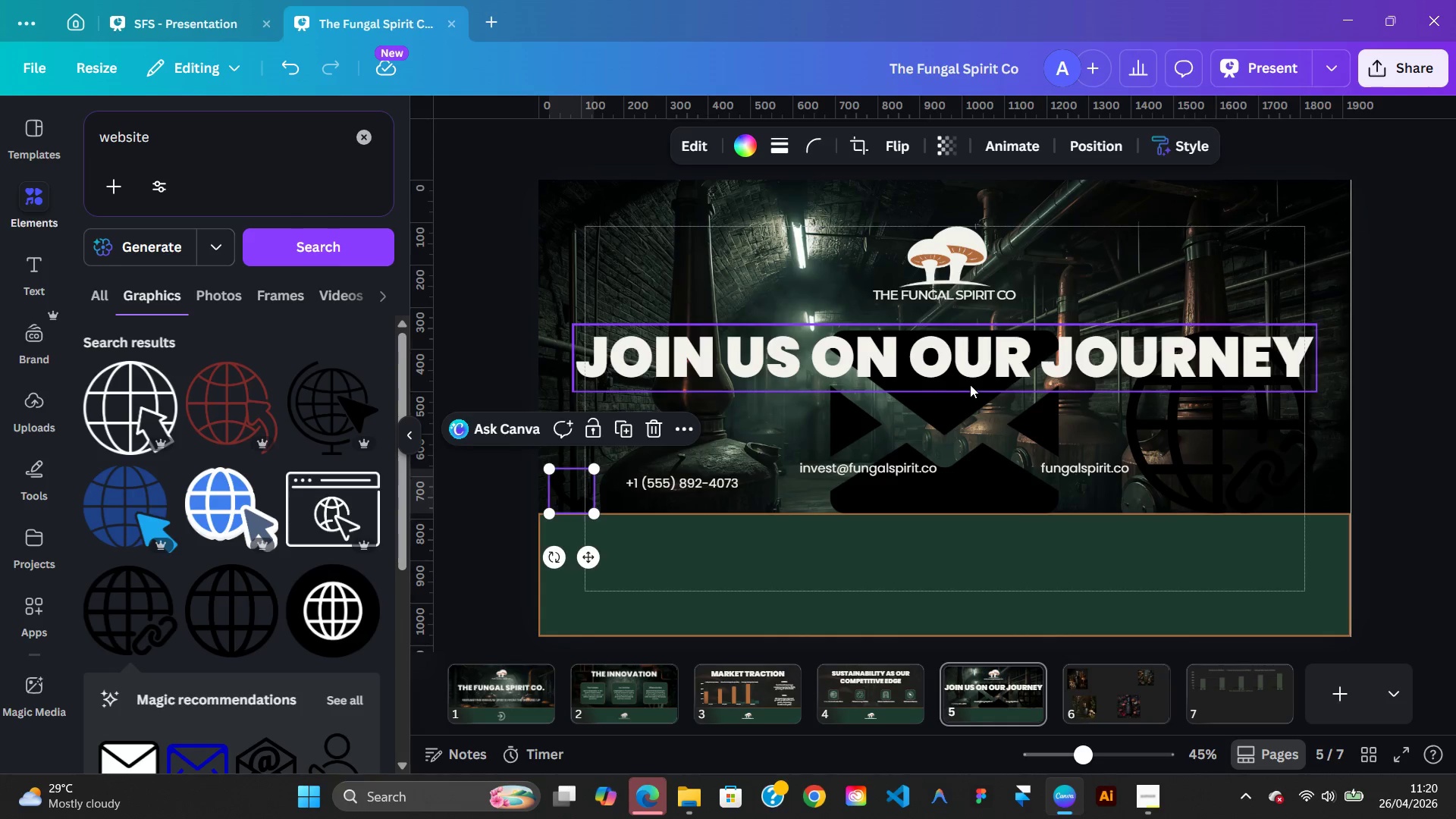 
left_click([970, 384])
 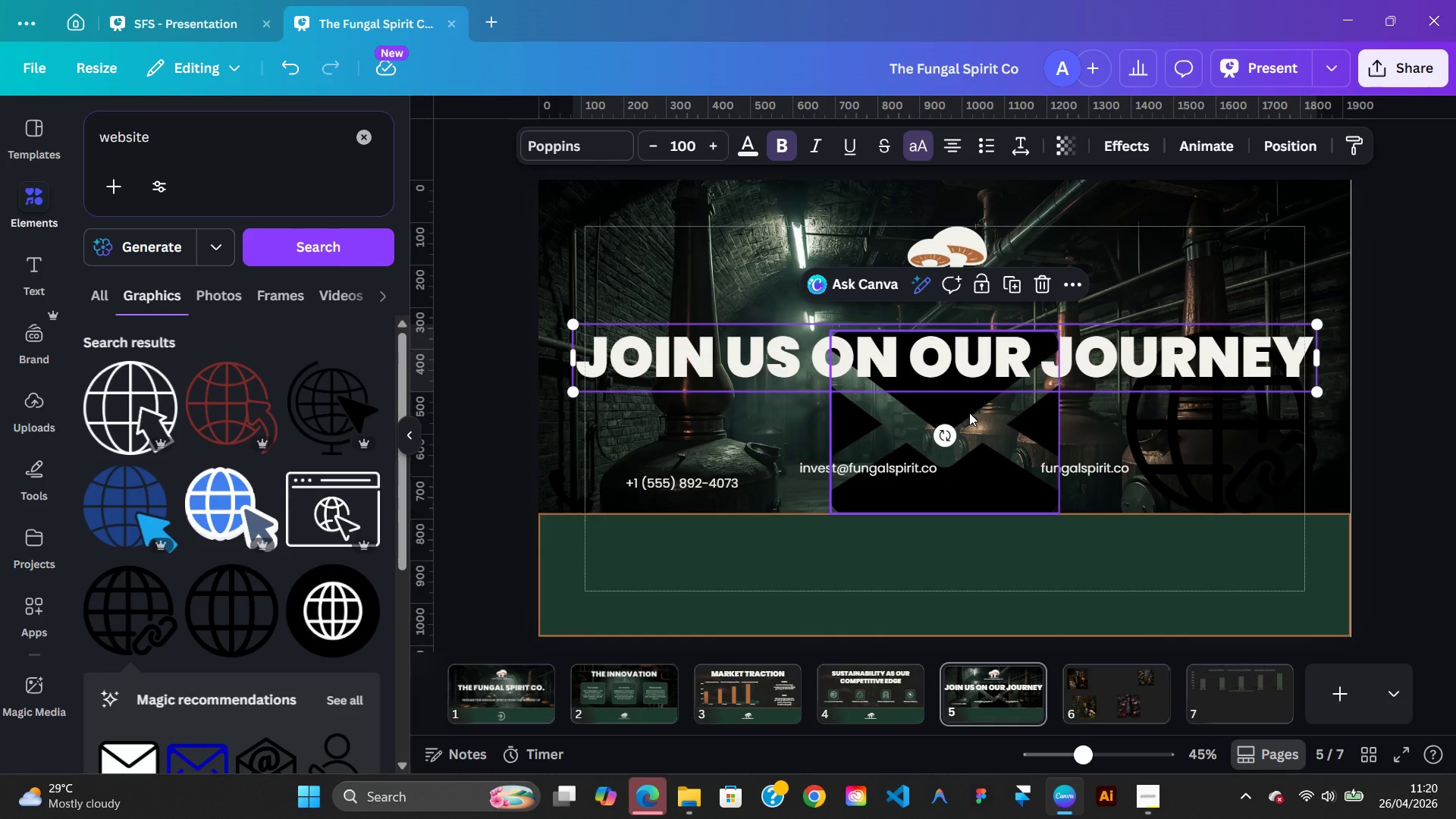 
left_click([969, 413])
 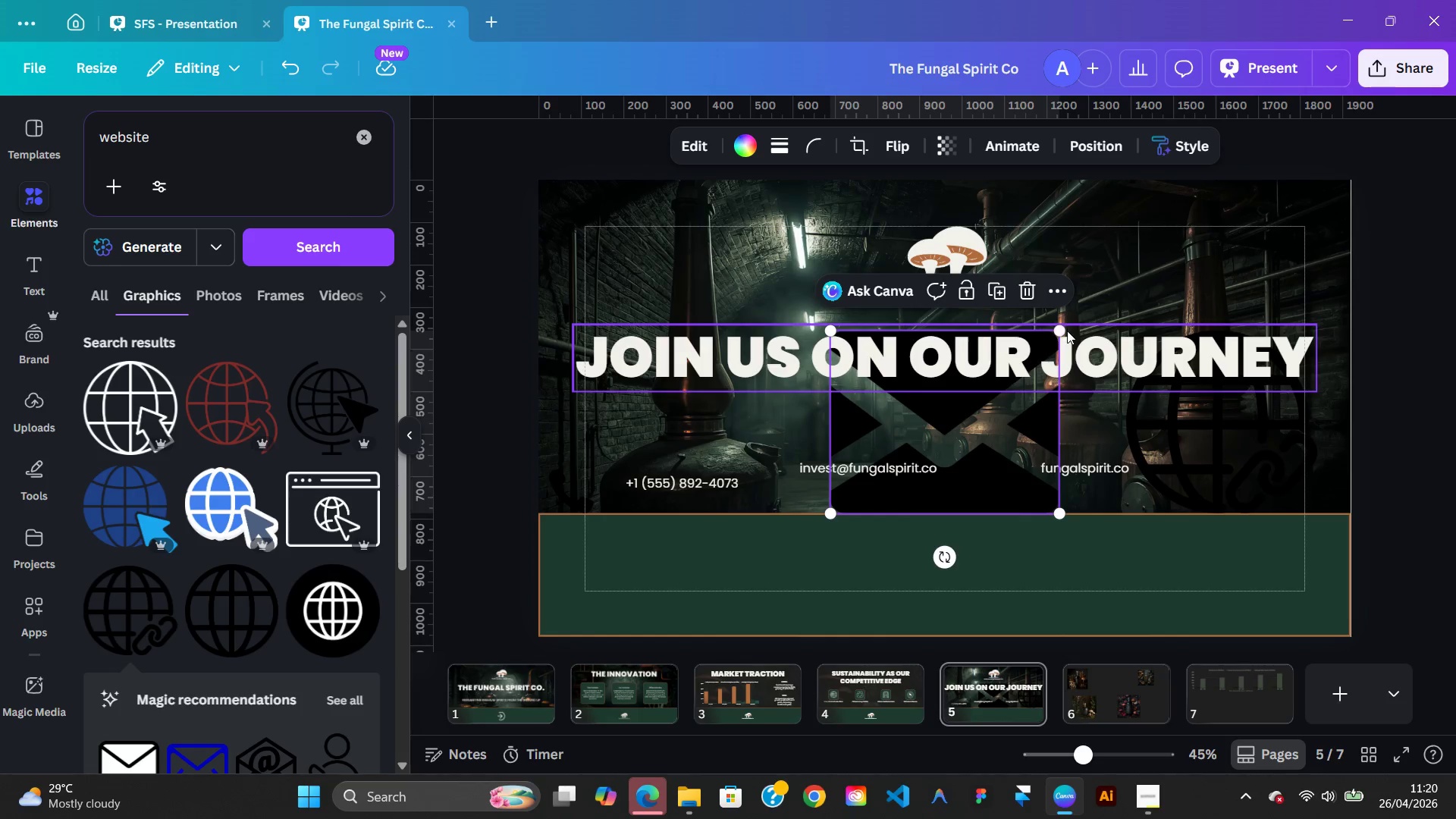 
hold_key(key=ShiftLeft, duration=4.01)
left_click_drag(start_coordinate=[1062, 332], to_coordinate=[965, 557])
 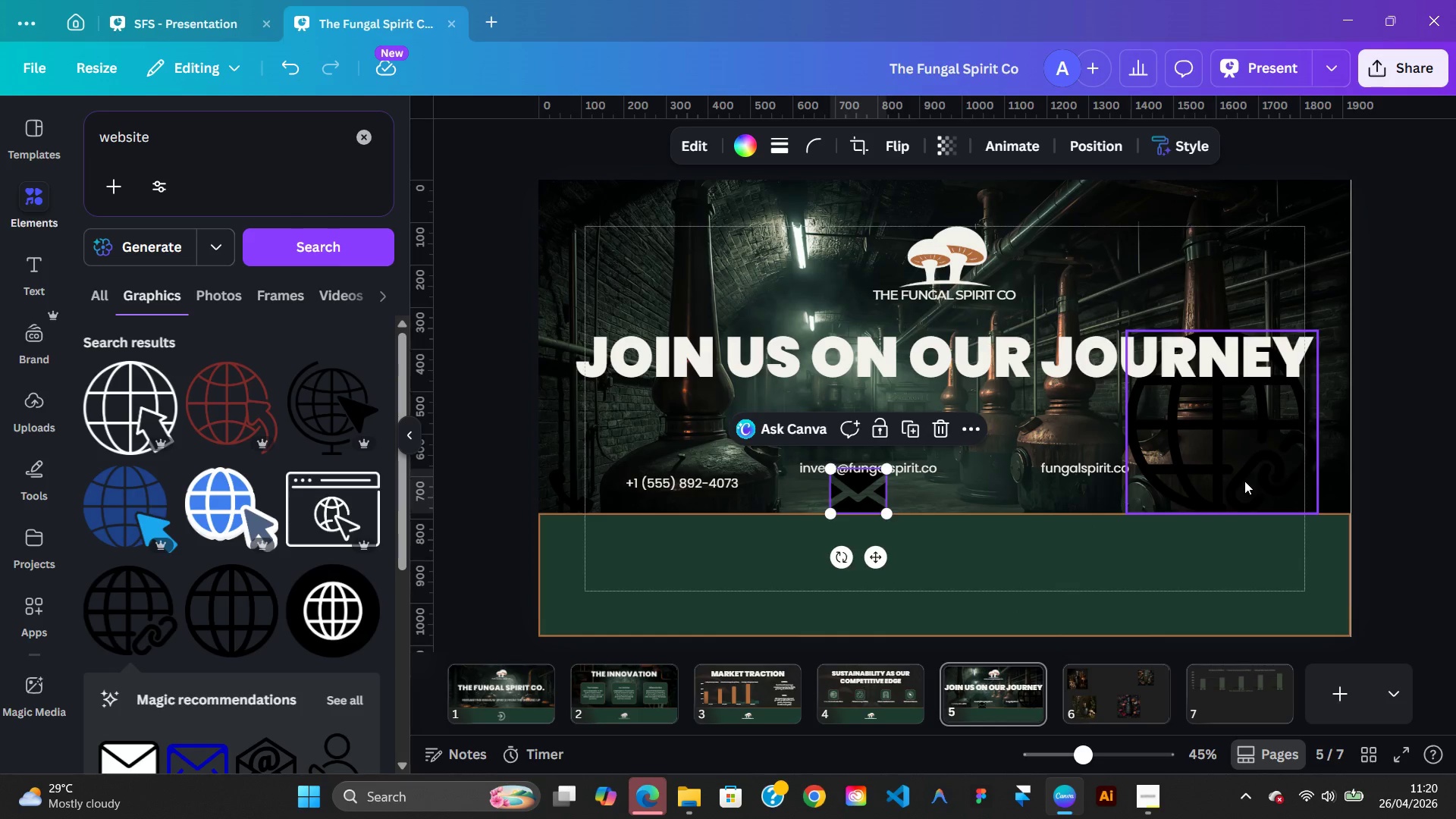 
left_click([1244, 481])
 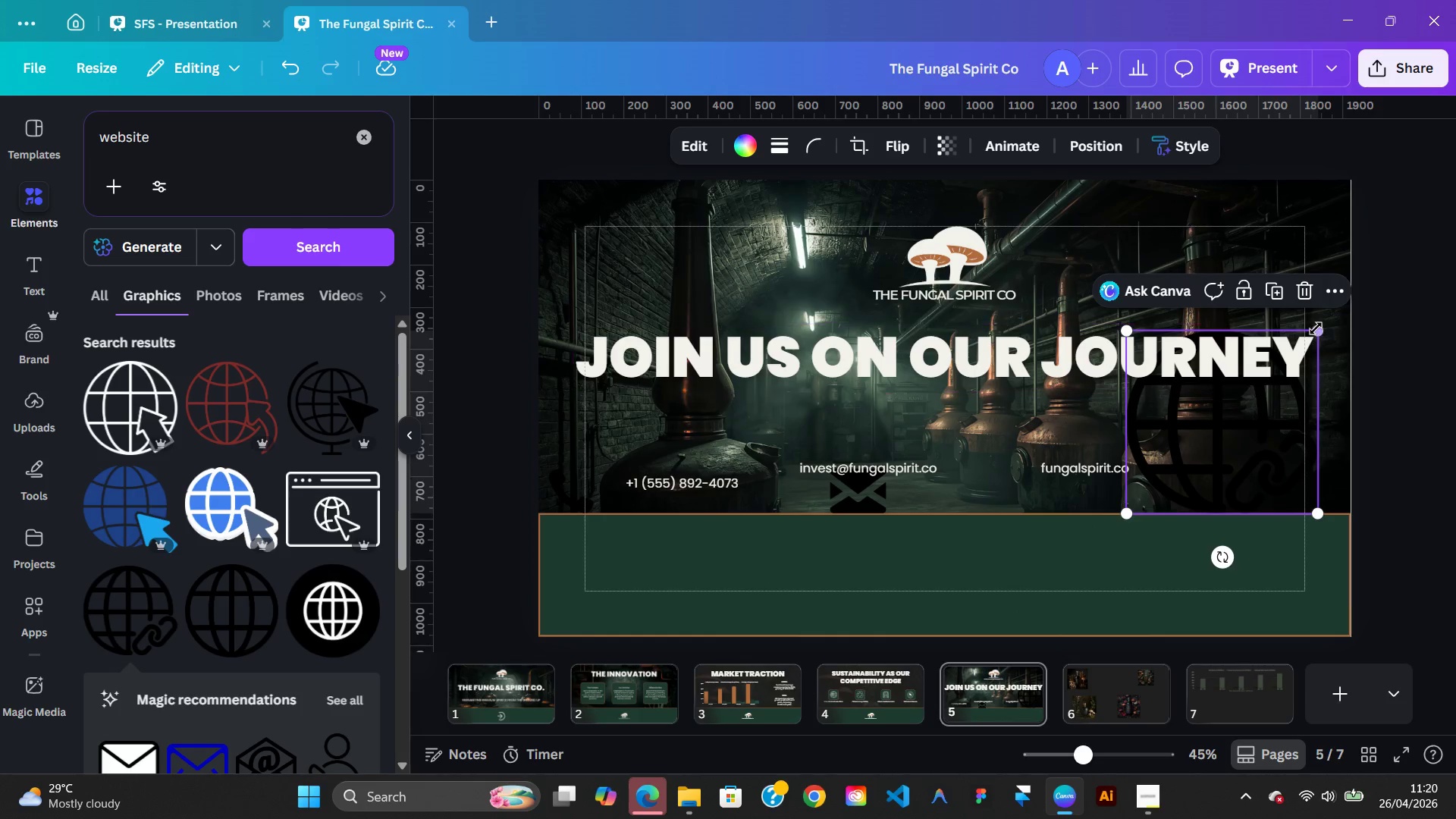 
hold_key(key=ShiftLeft, duration=2.91)
left_click_drag(start_coordinate=[1316, 328], to_coordinate=[1222, 516])
 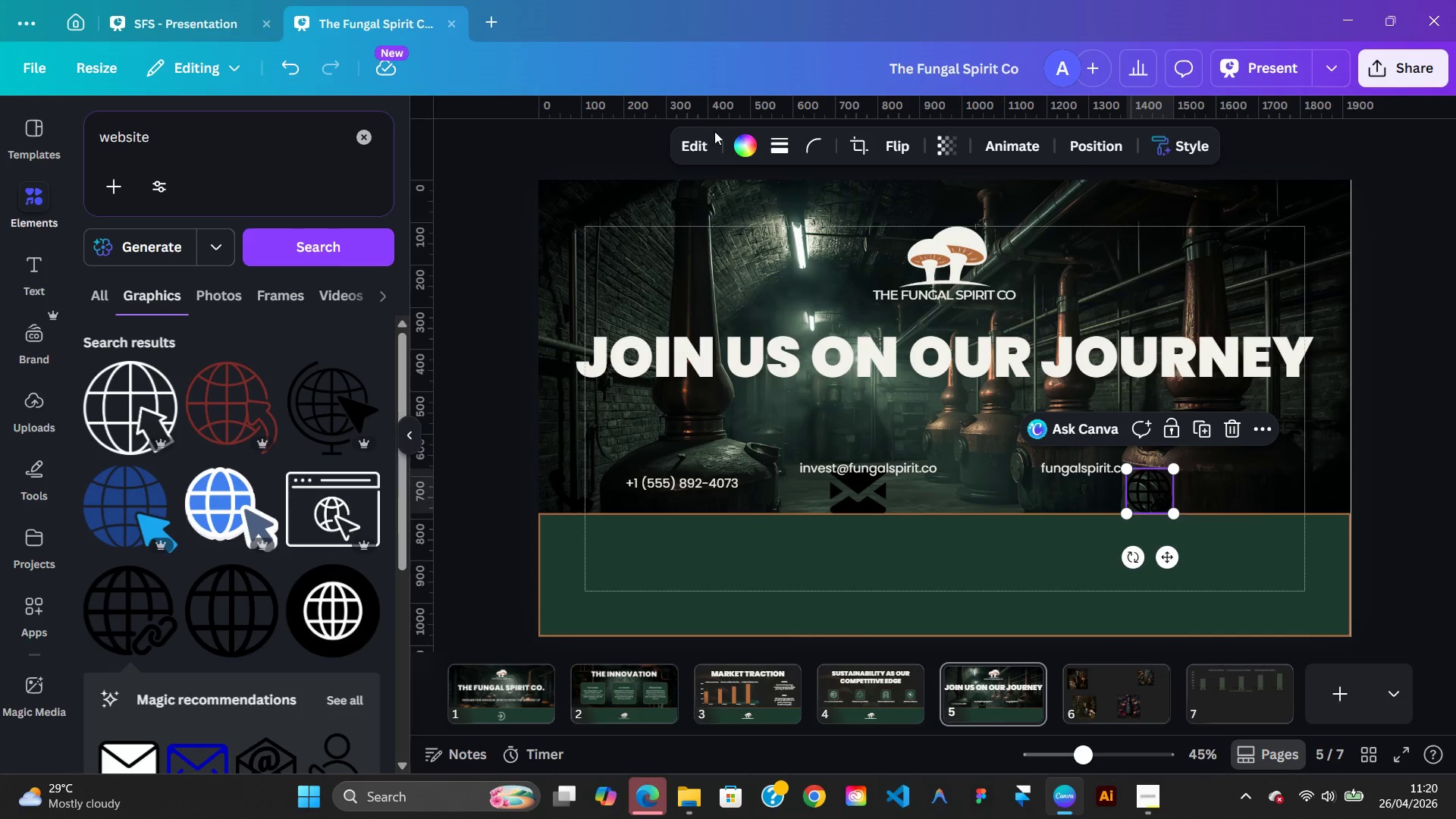 
left_click([741, 145])
 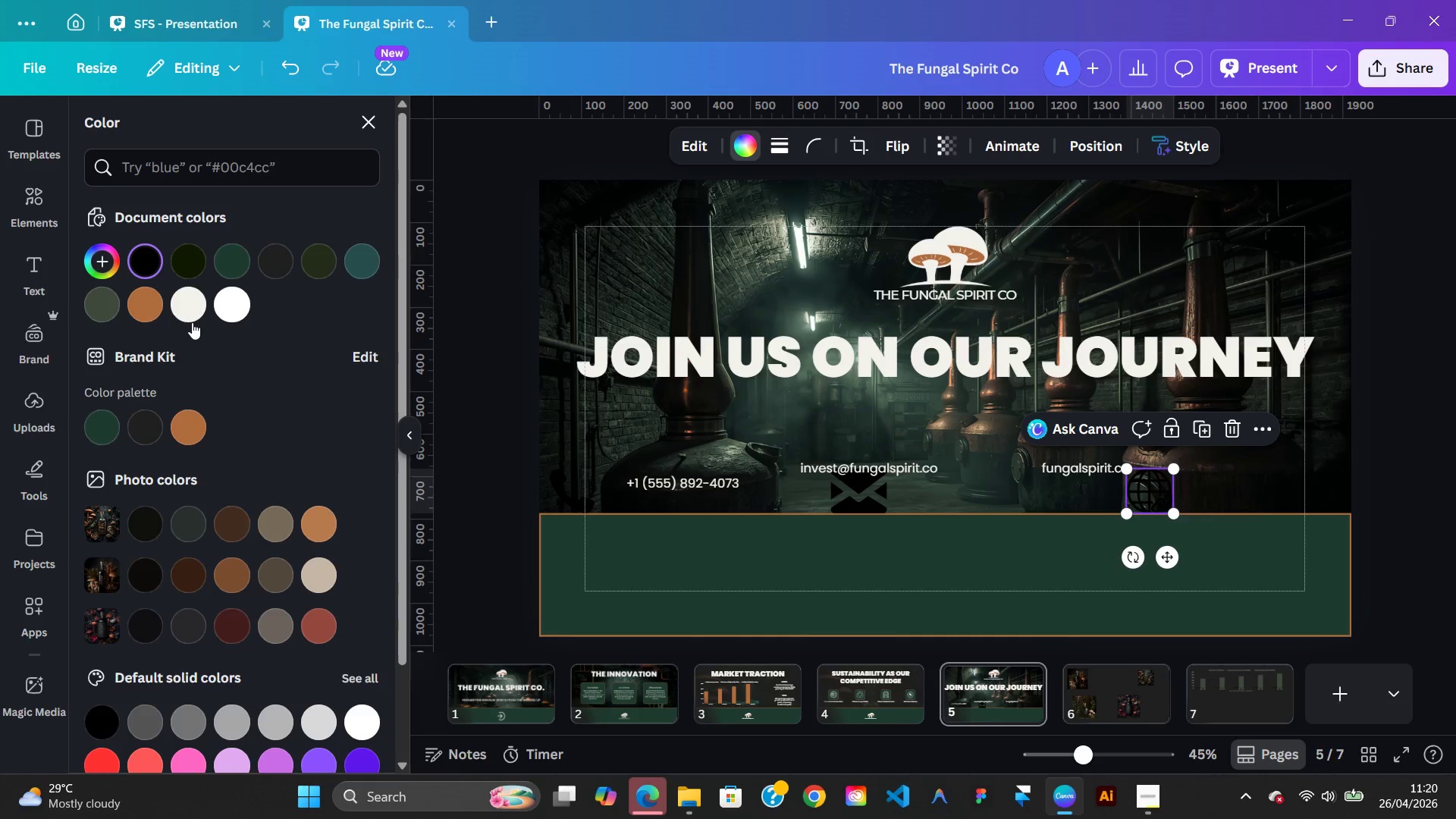 
left_click([192, 319])
 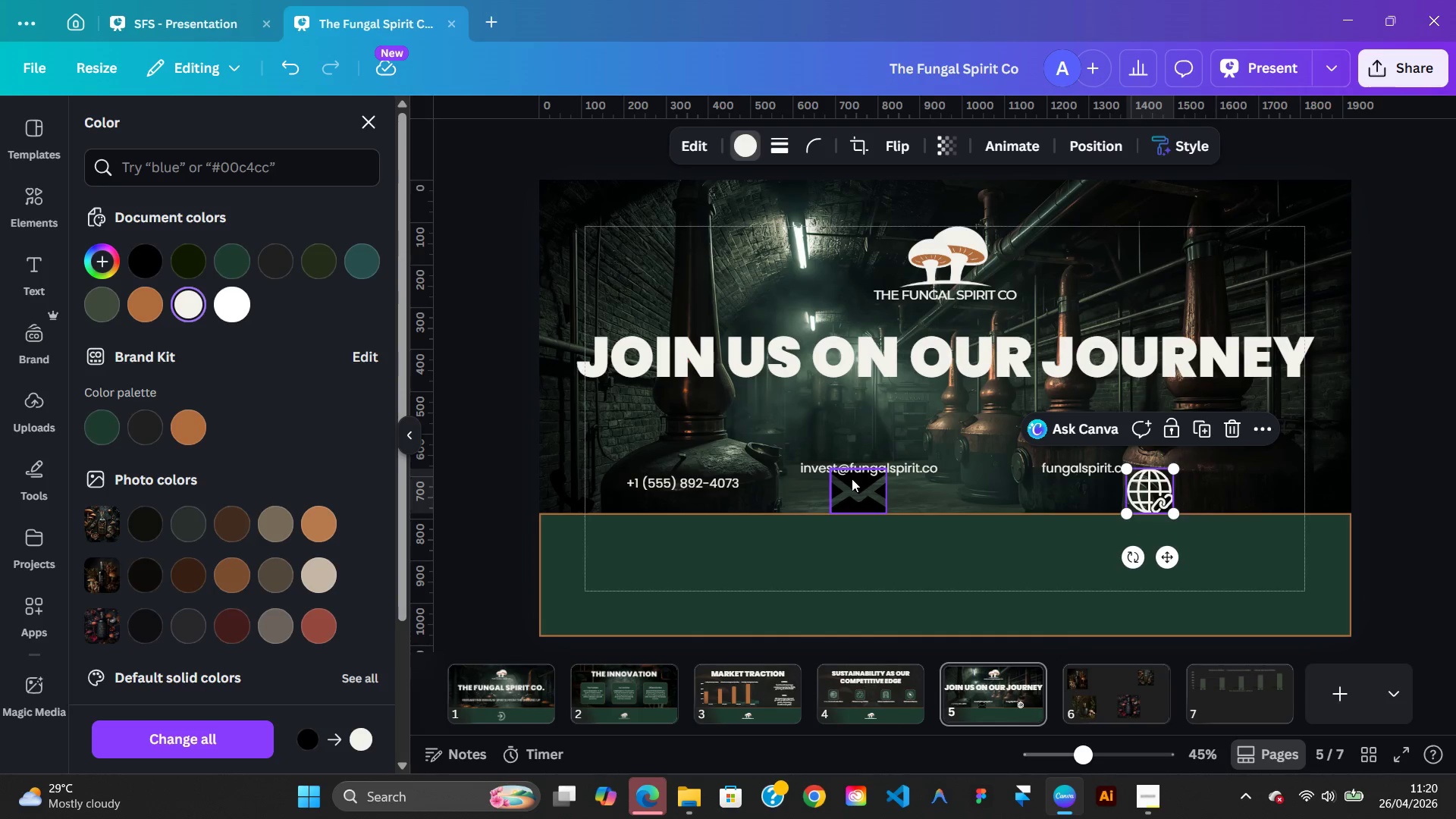 
left_click([845, 482])
 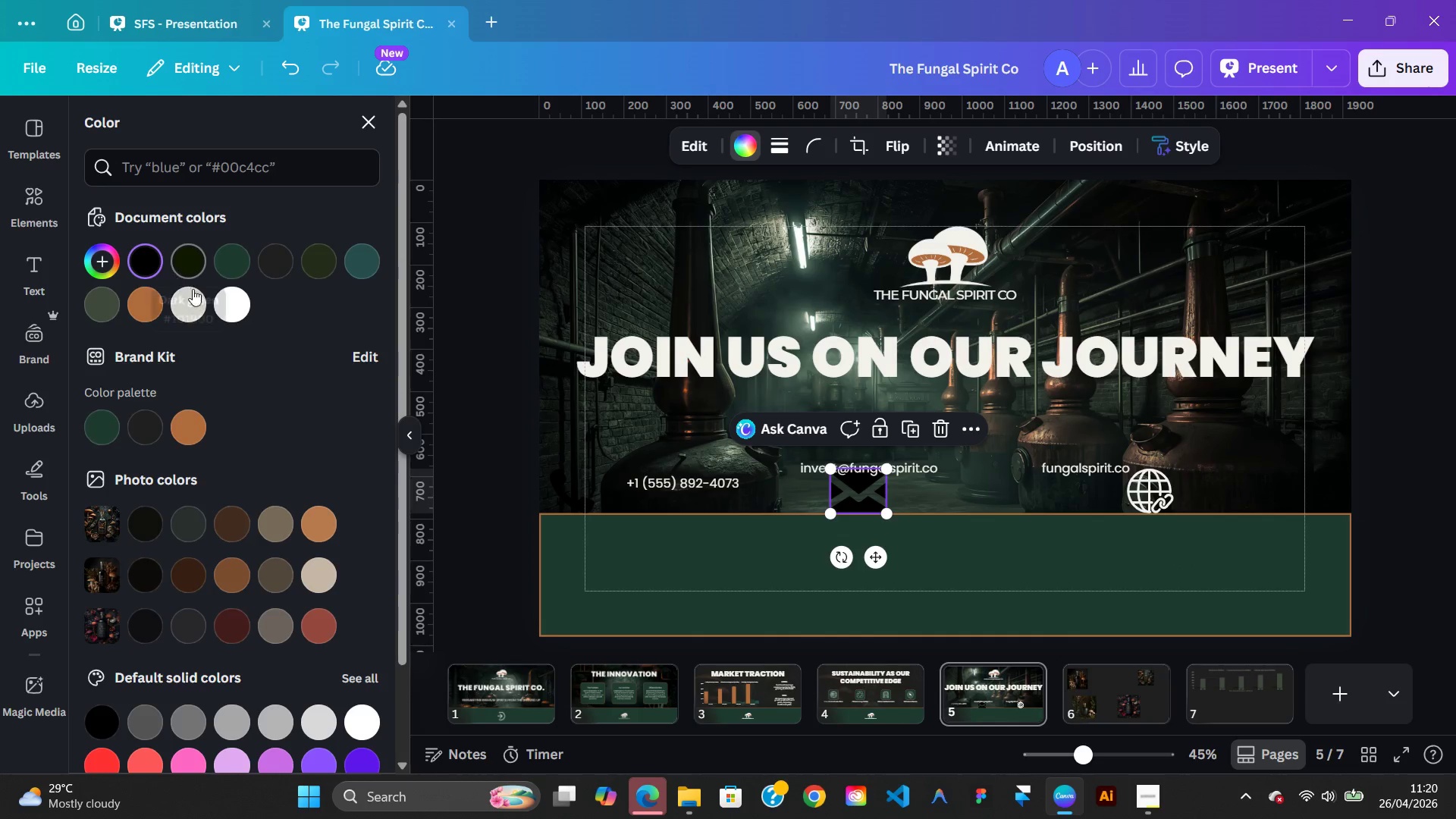 
left_click([198, 315])
 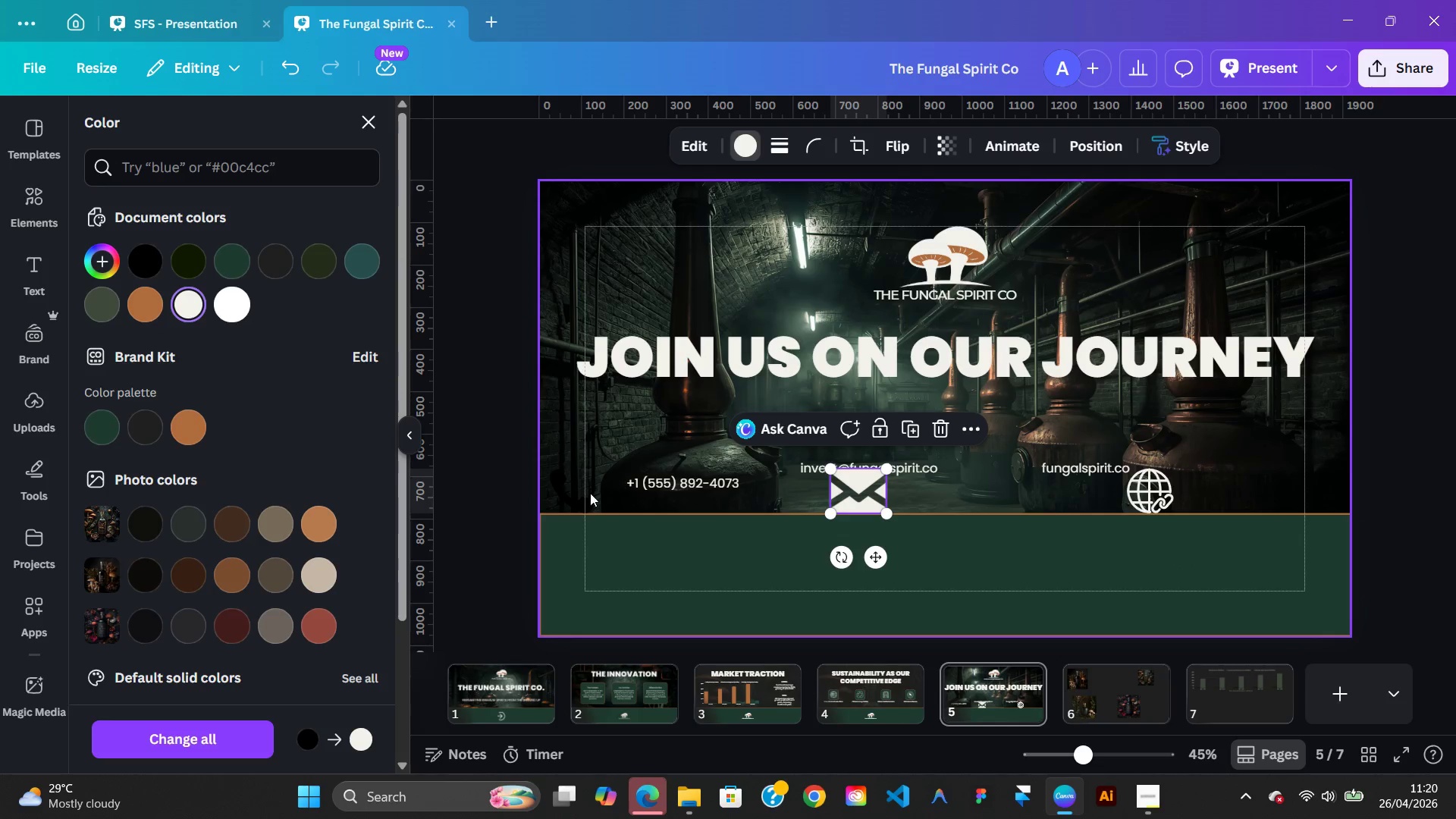 
left_click([585, 493])
 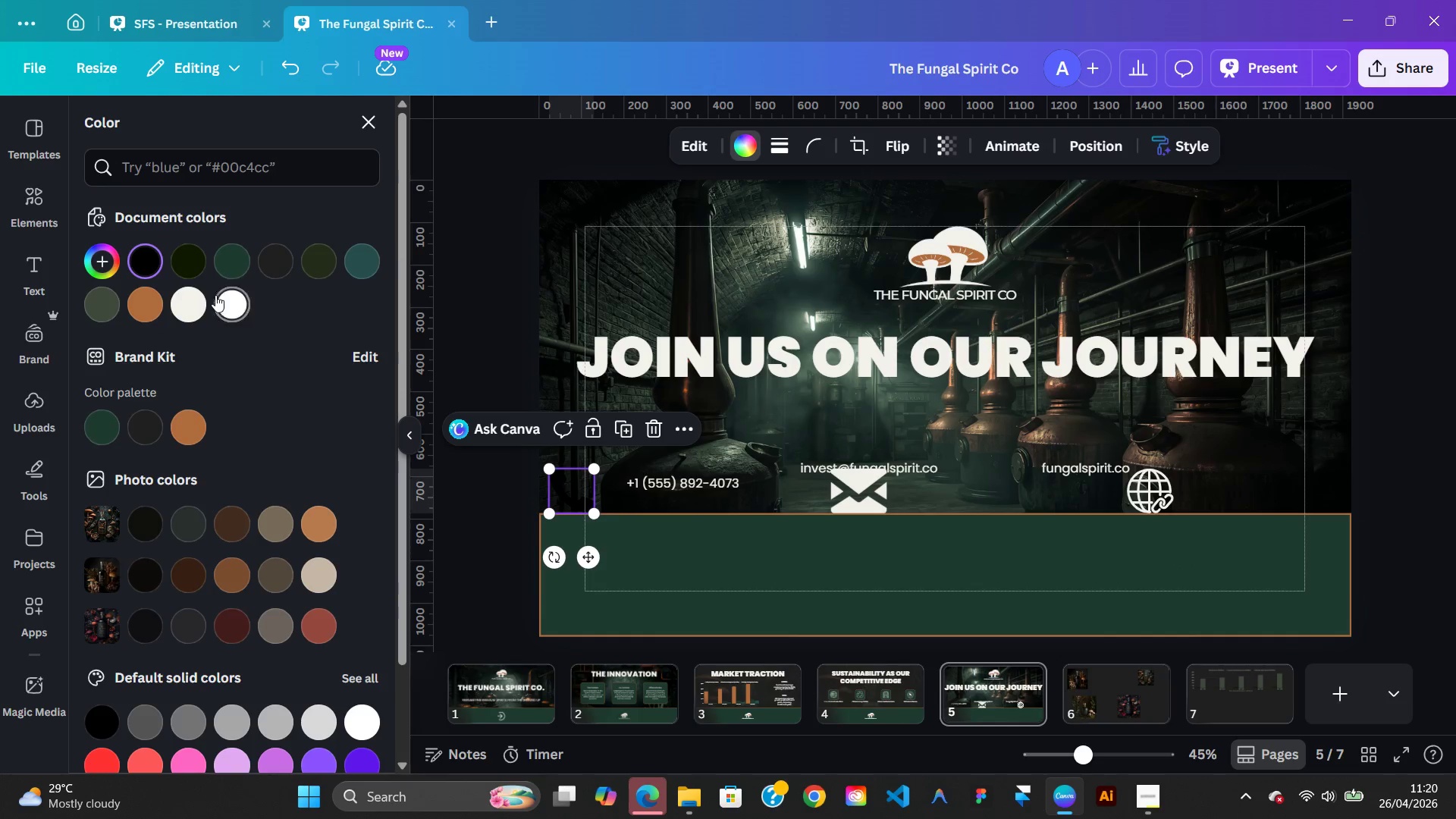 
left_click([193, 309])
 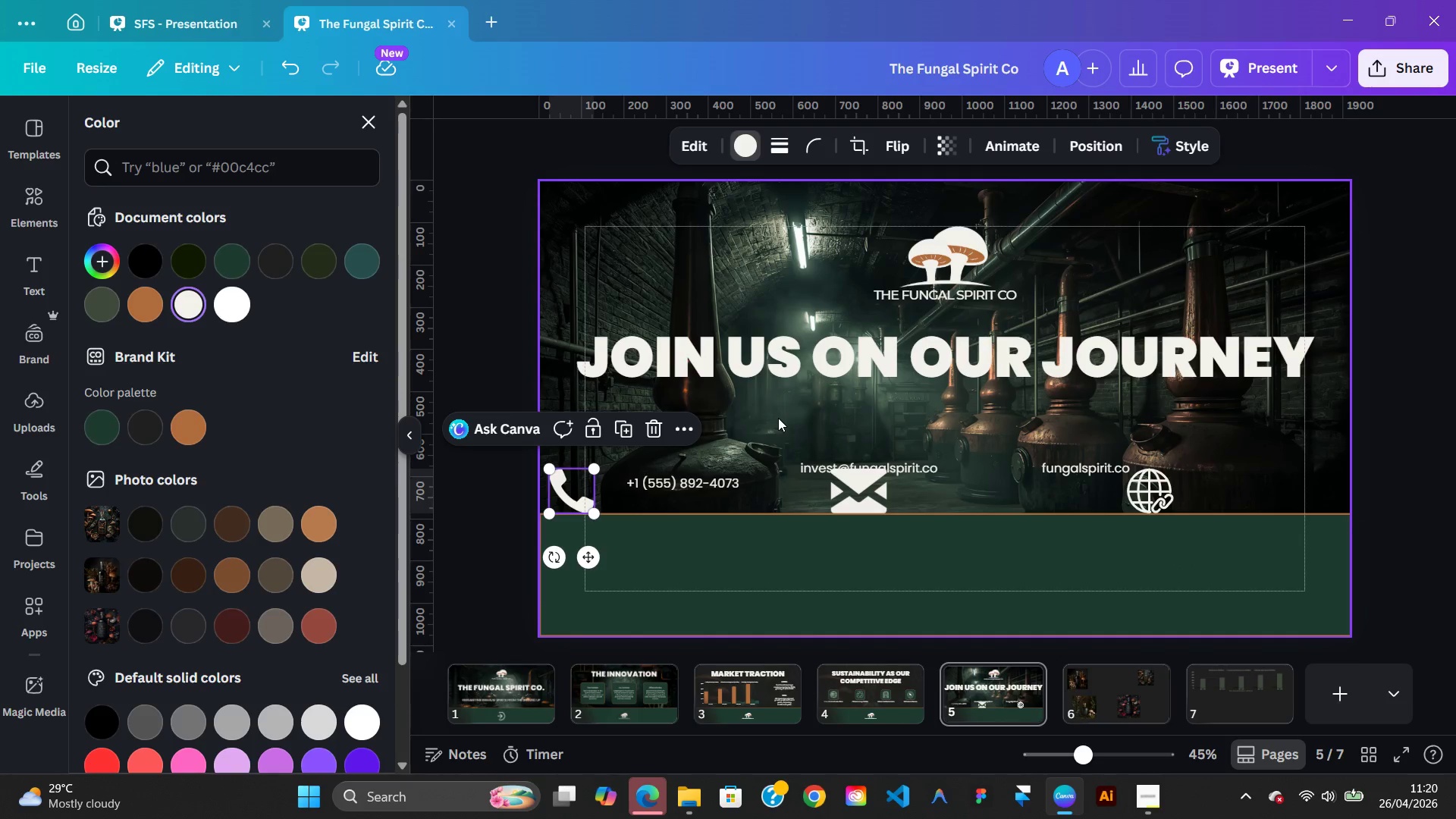 
left_click([807, 412])
 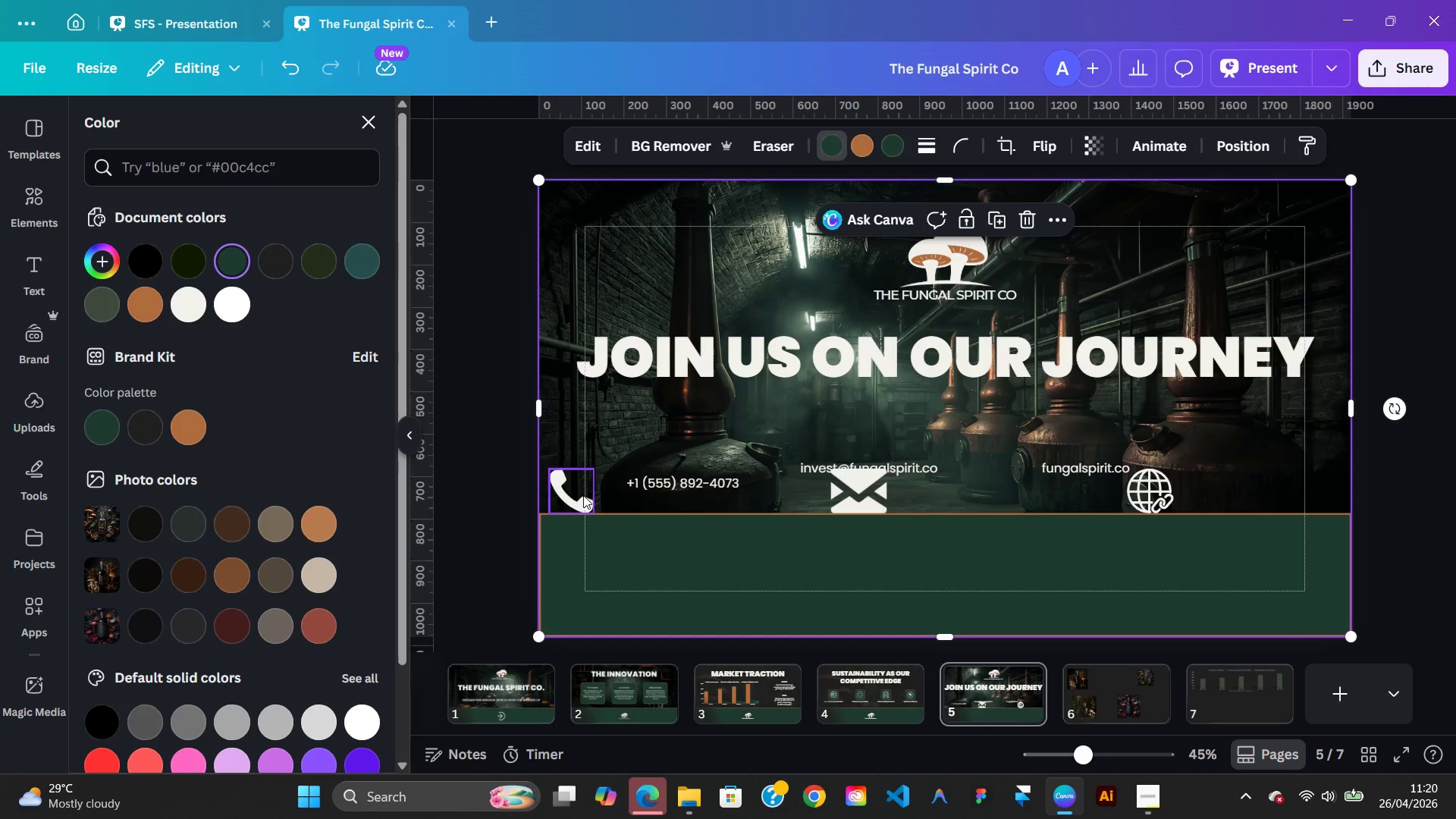 
left_click_drag(start_coordinate=[581, 495], to_coordinate=[606, 583])
 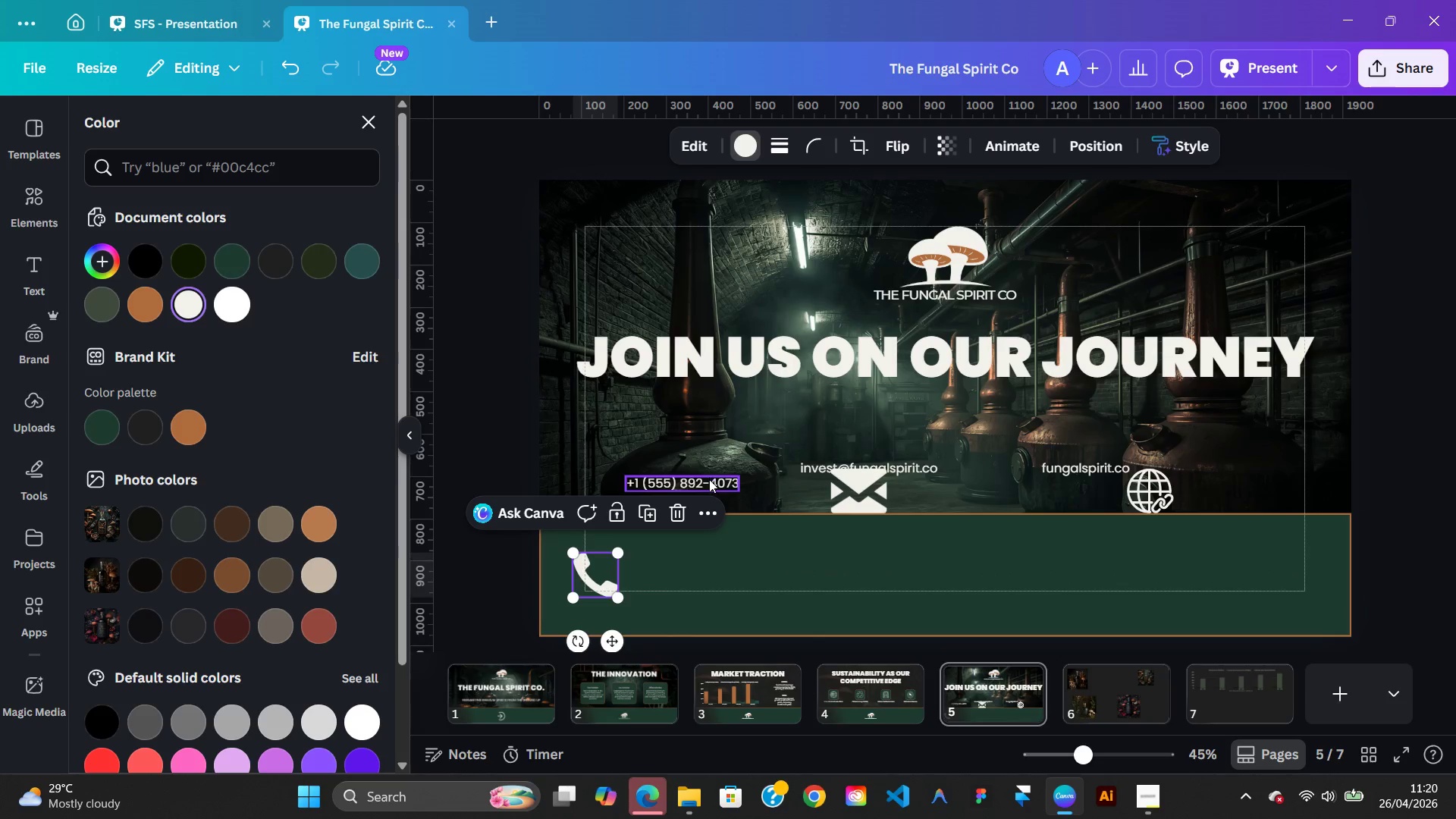 
left_click_drag(start_coordinate=[709, 482], to_coordinate=[711, 576])
 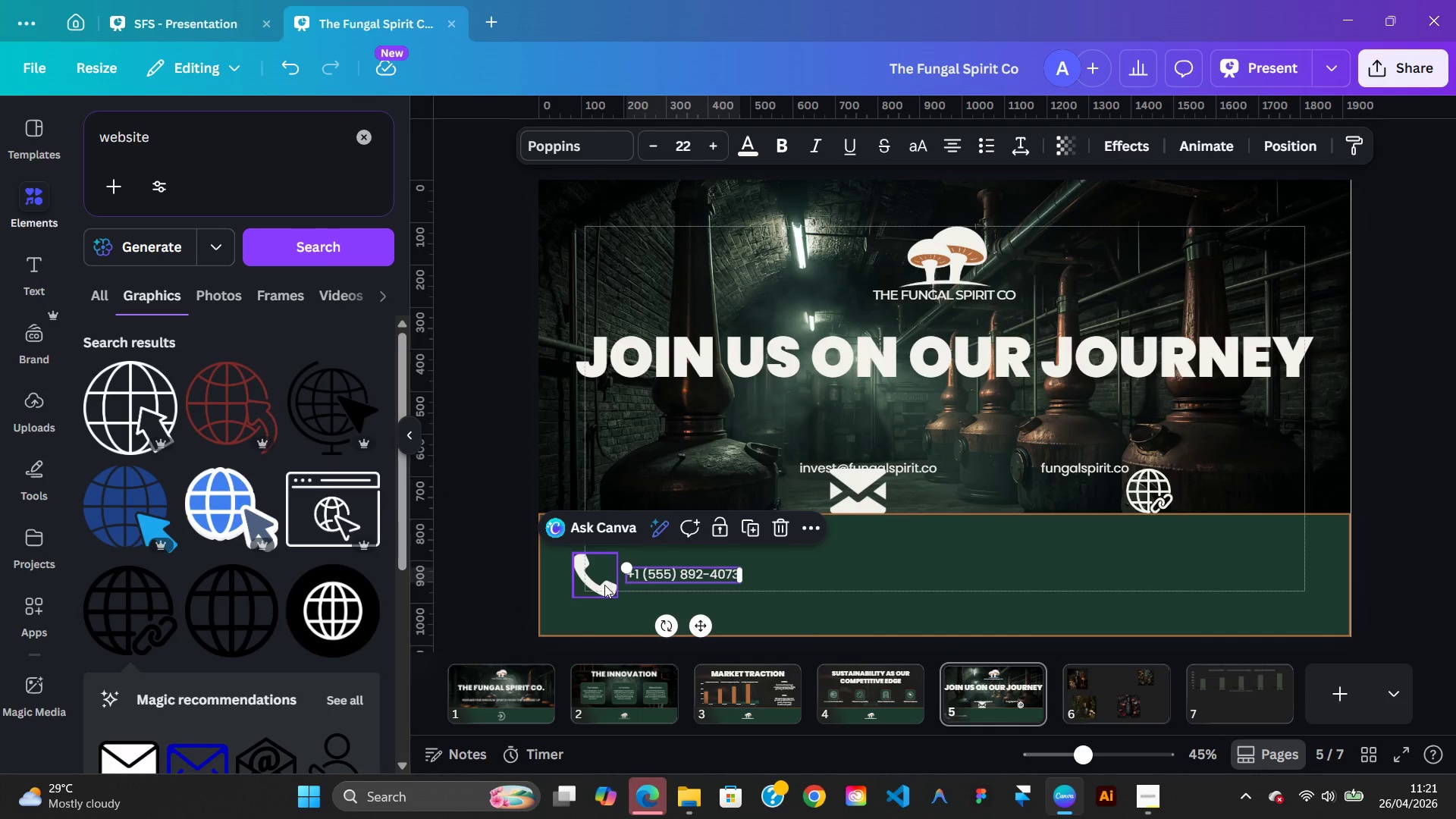 
key(Alt+ArrowLeft)
 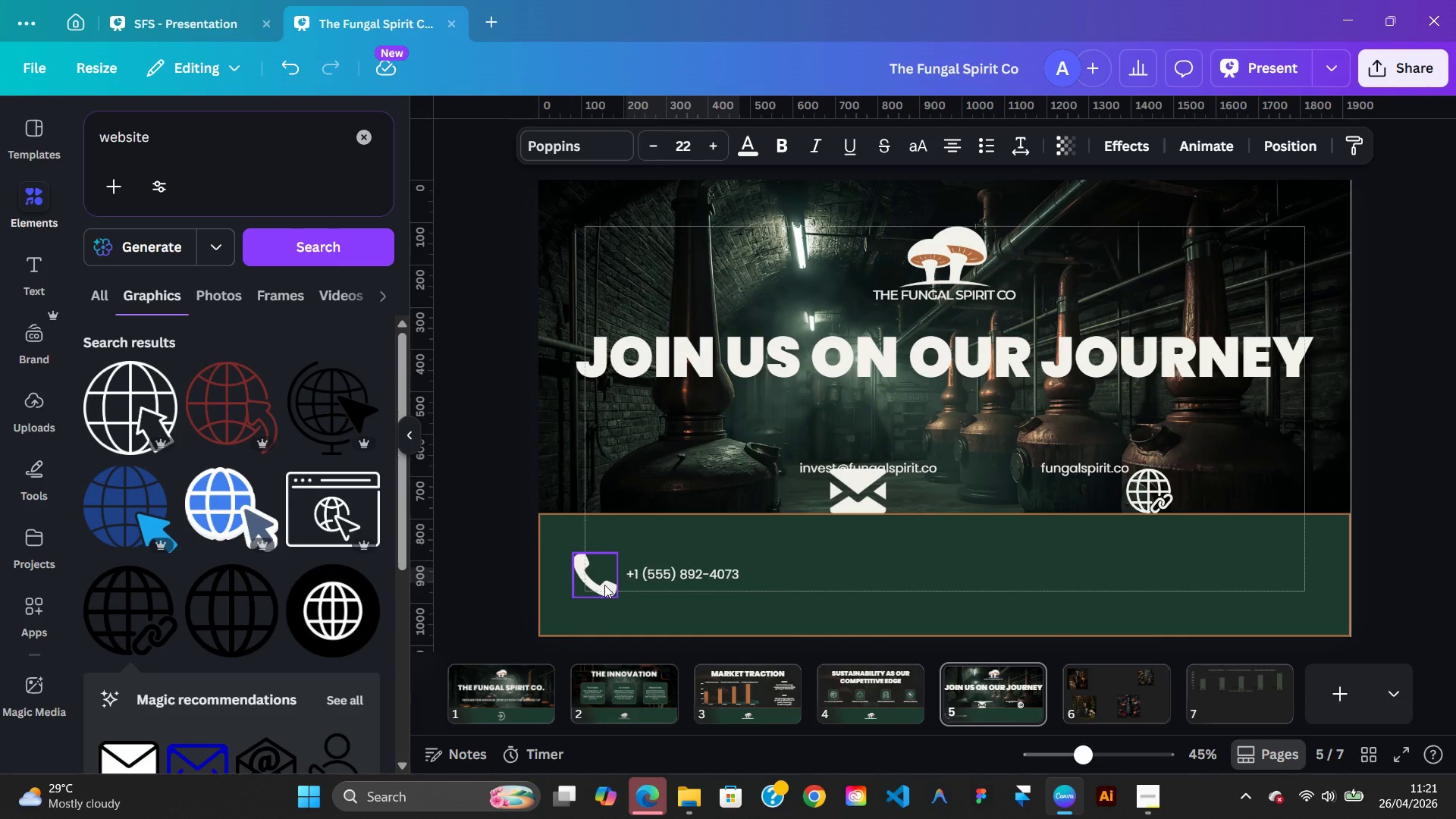 
hold_key(key=ShiftLeft, duration=0.61)
left_click([604, 585])
 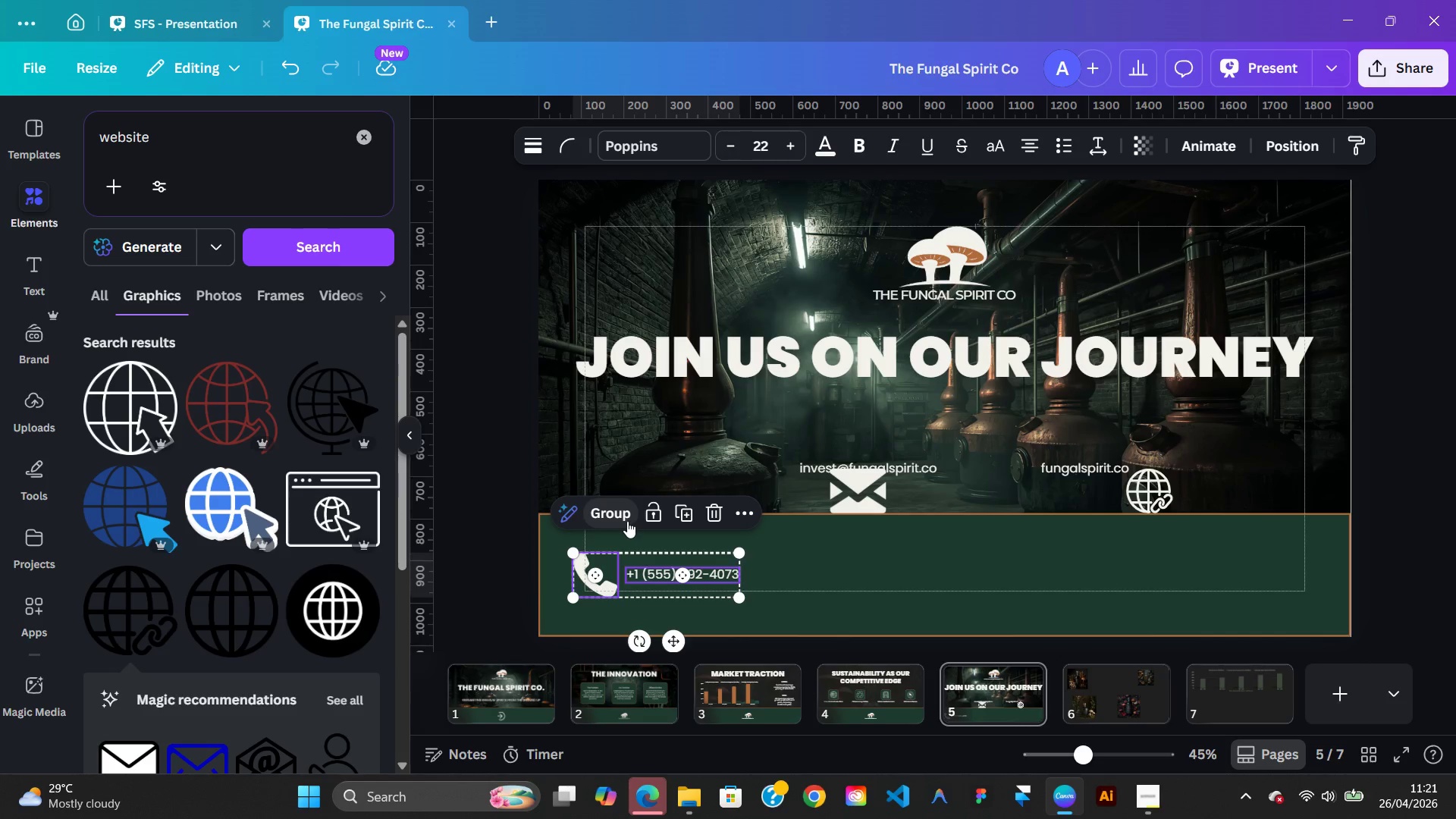 
left_click([627, 521])
 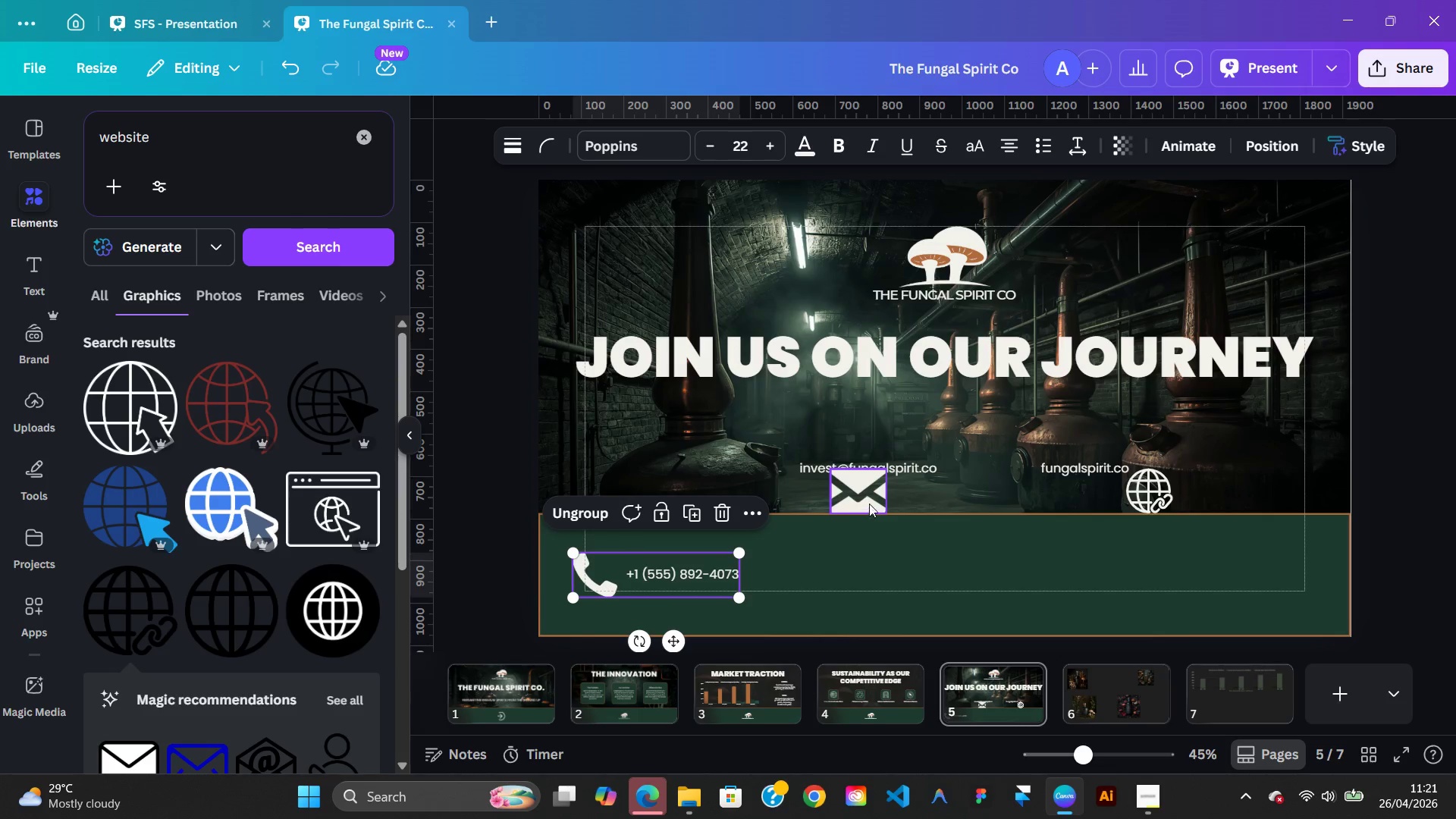 
left_click([869, 502])
 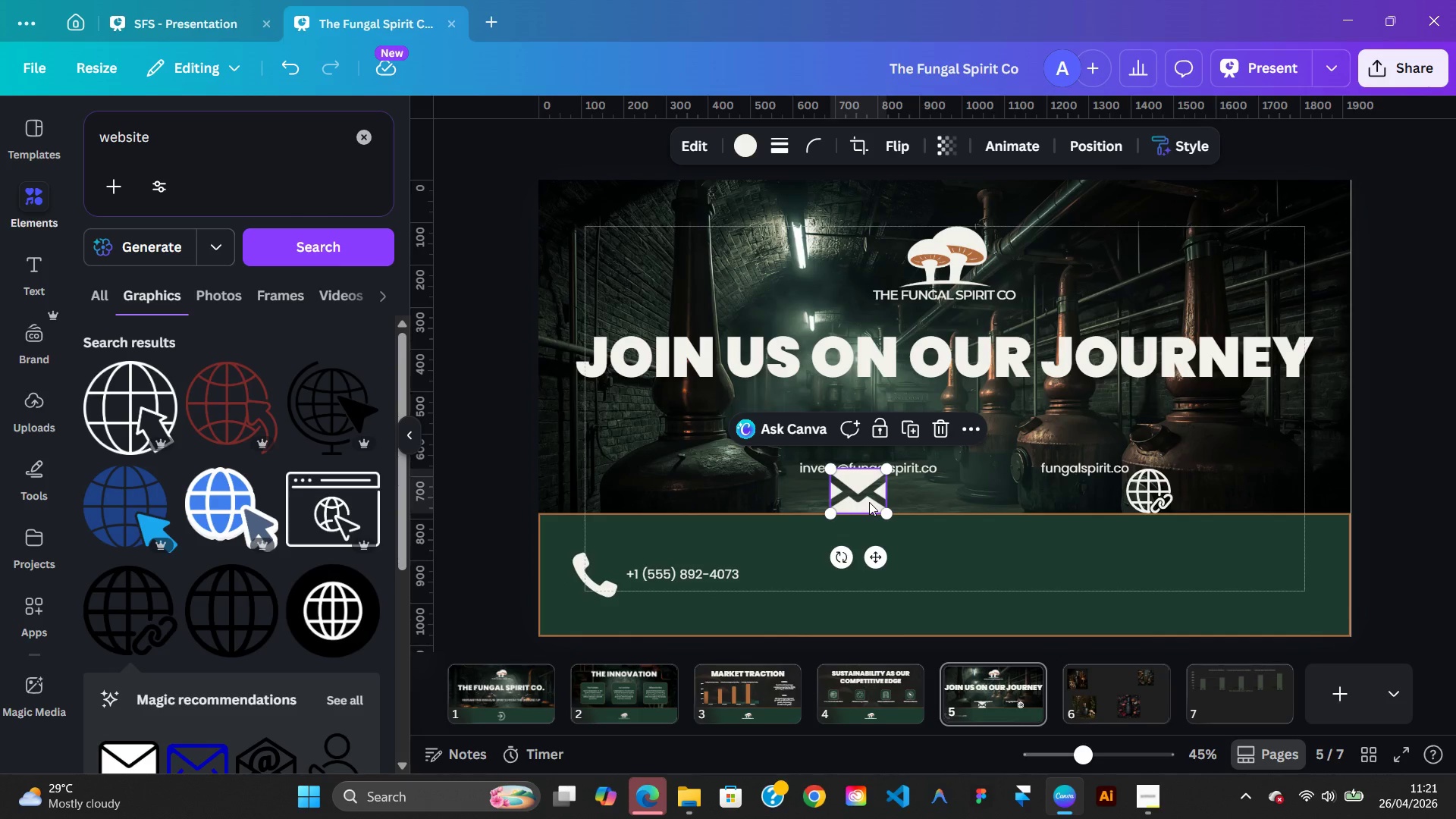 
left_click_drag(start_coordinate=[869, 502], to_coordinate=[725, 489])
 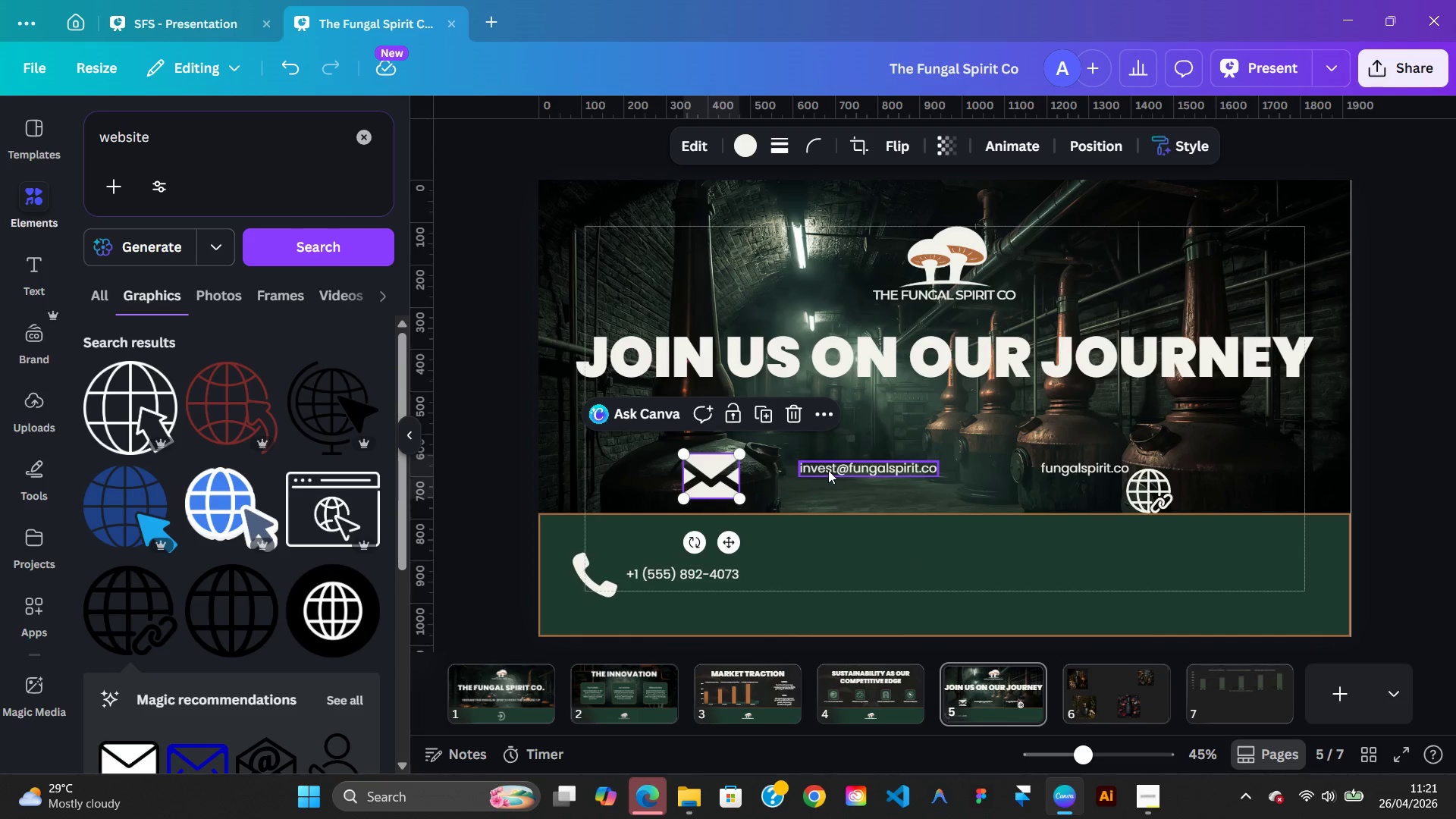 
left_click_drag(start_coordinate=[828, 470], to_coordinate=[801, 479])
 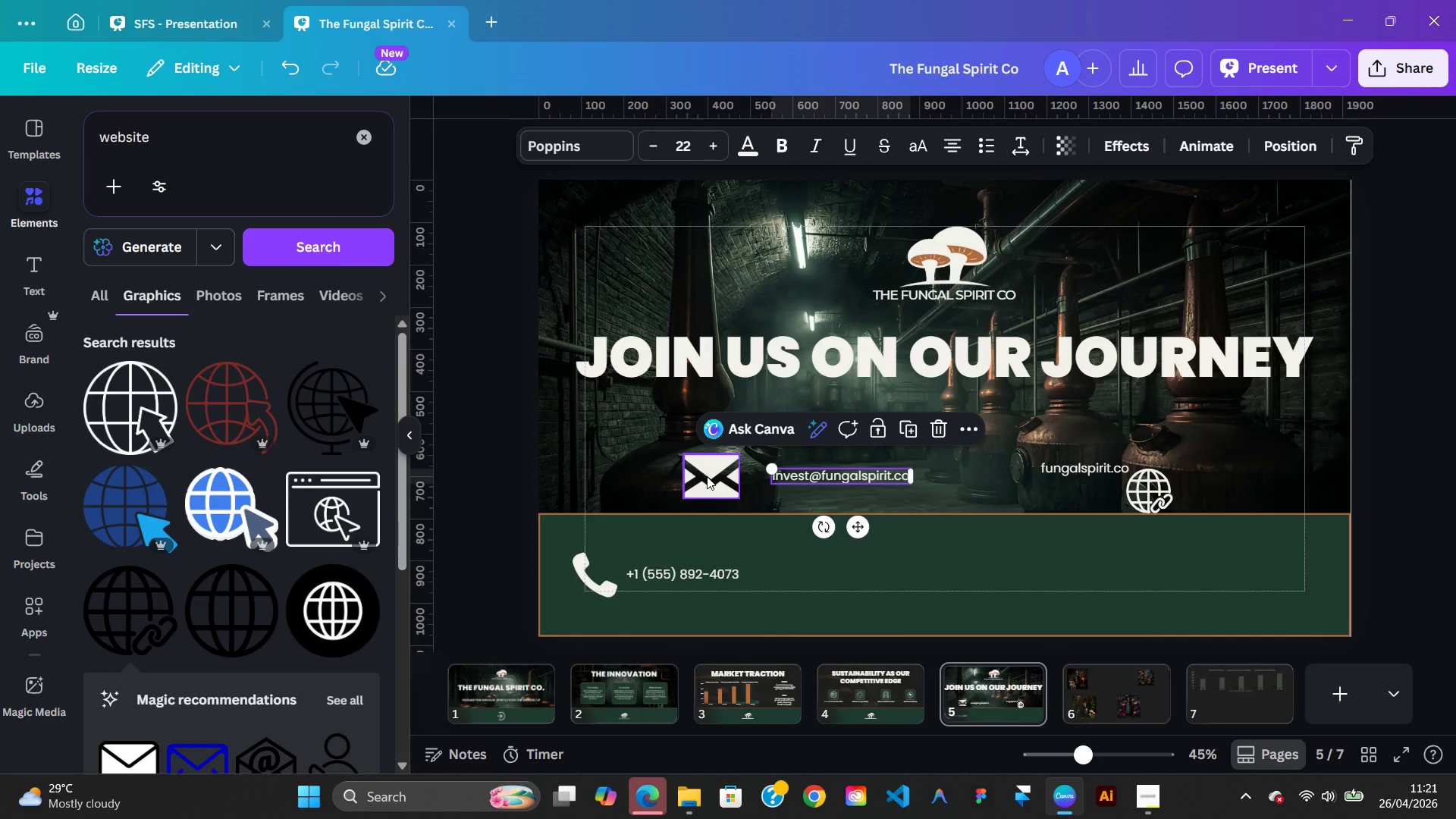 
left_click_drag(start_coordinate=[707, 476], to_coordinate=[709, 483])
 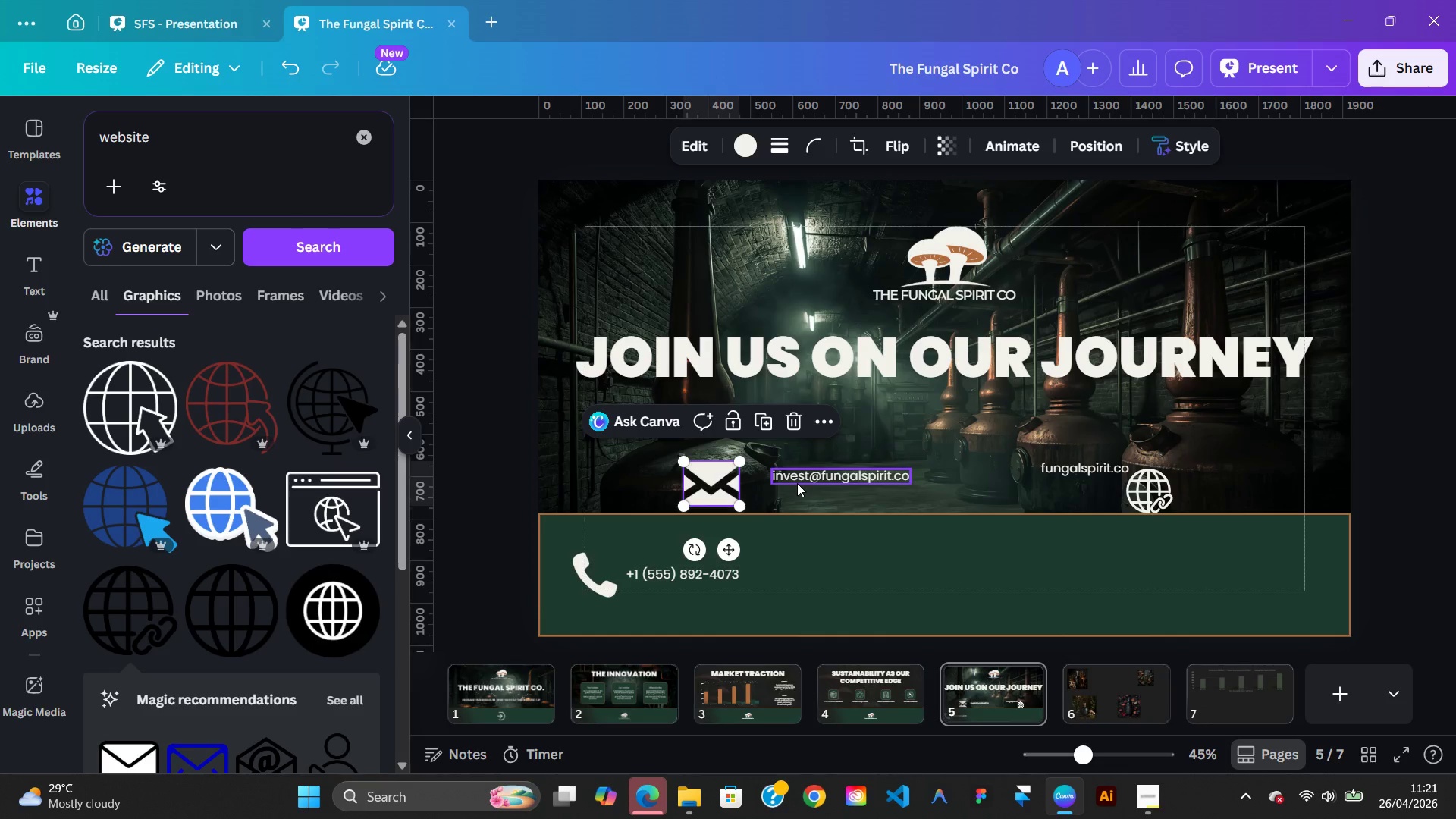 
left_click_drag(start_coordinate=[797, 483], to_coordinate=[783, 486])
 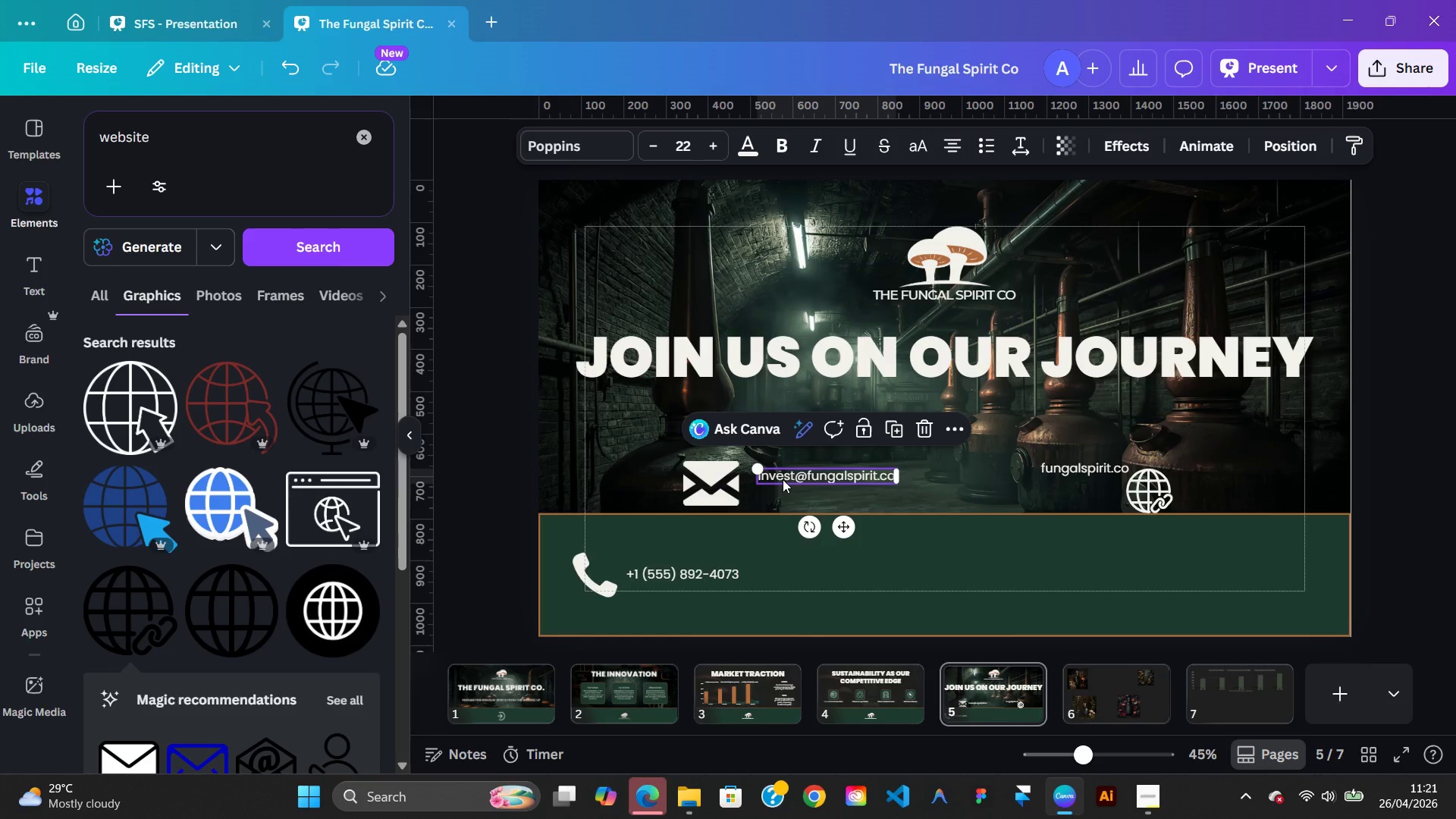 
left_click_drag(start_coordinate=[783, 479], to_coordinate=[783, 486])
 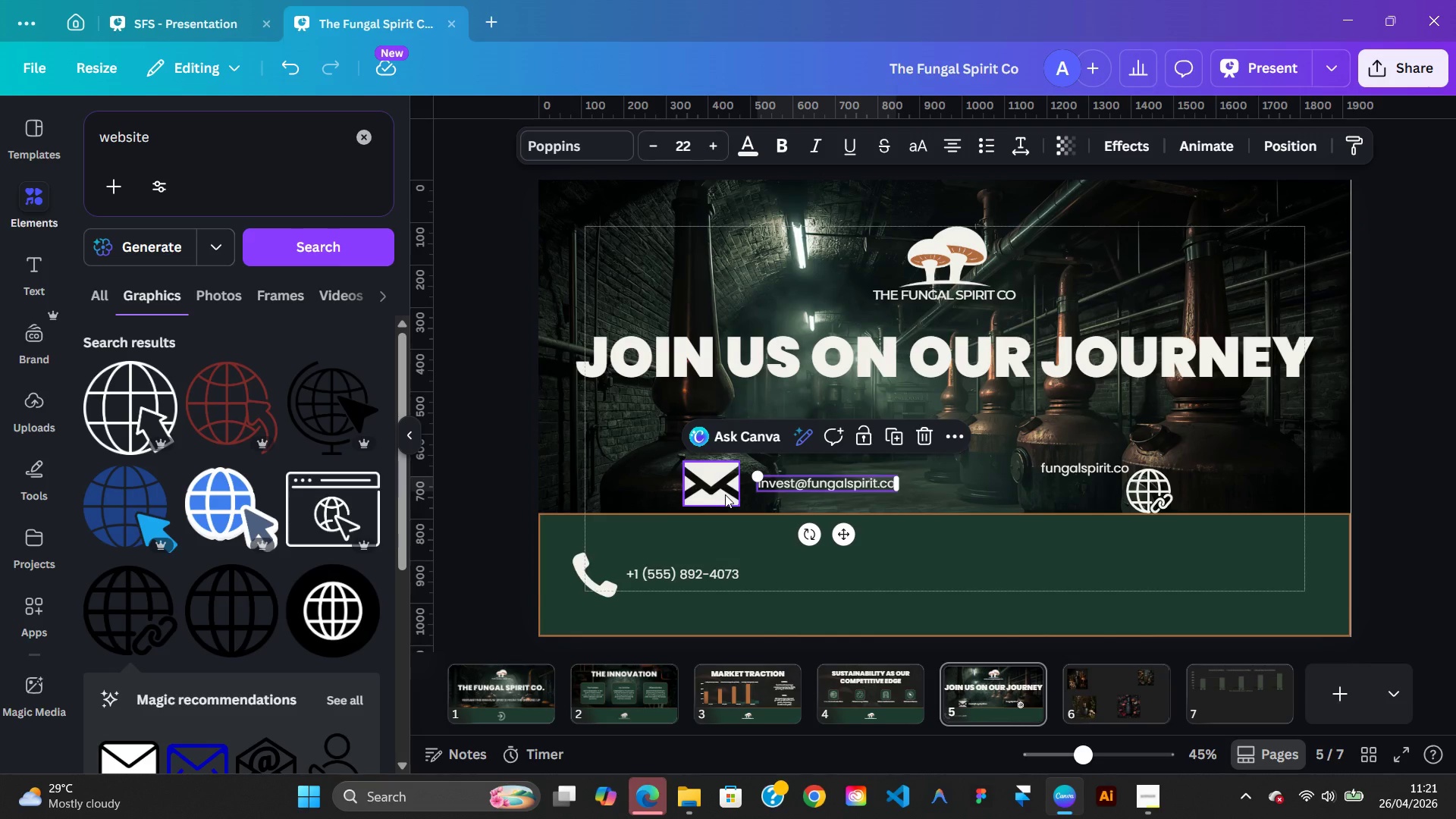 
hold_key(key=ArrowLeft, duration=0.97)
 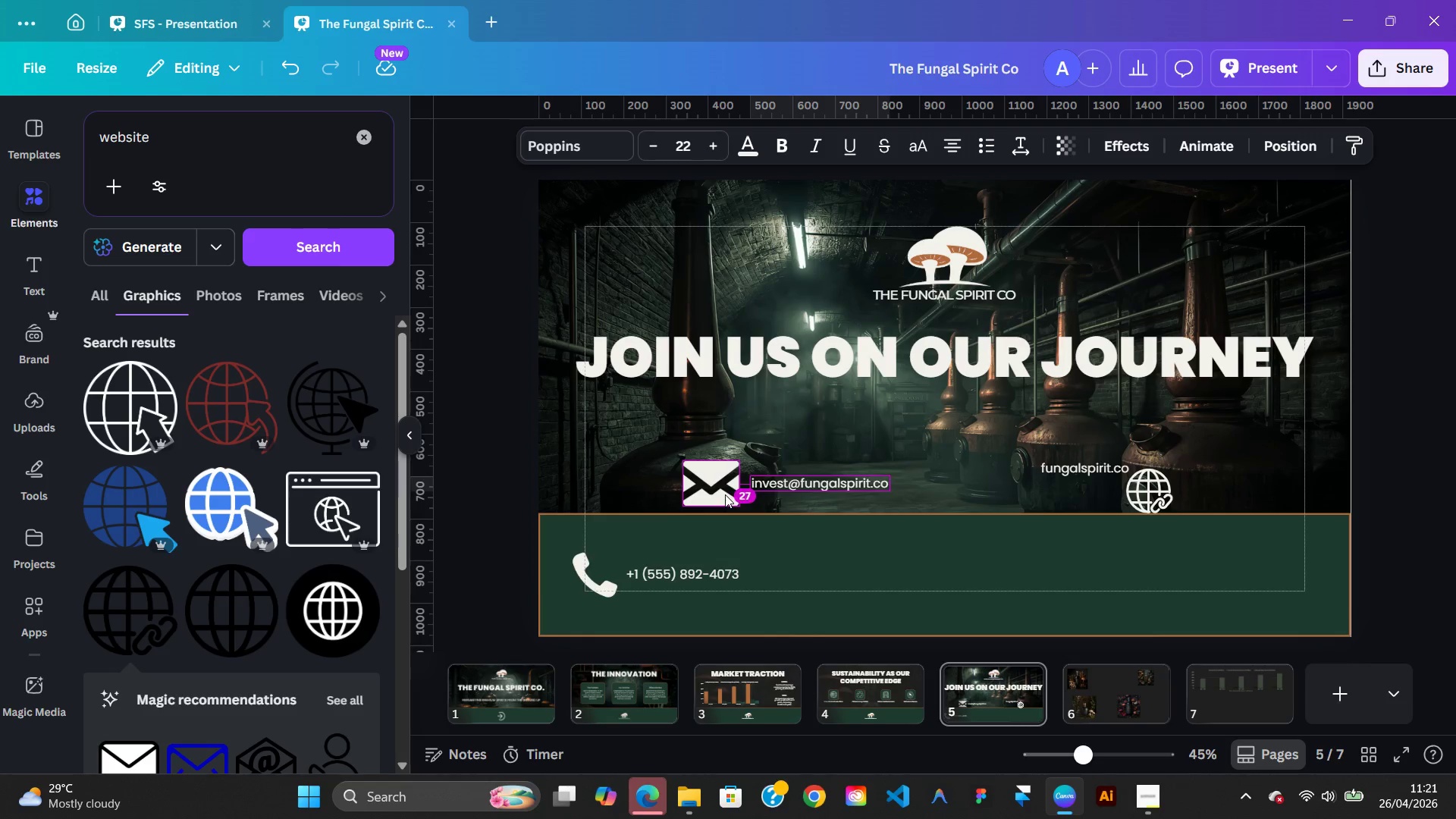 
key(Alt+ArrowLeft)
 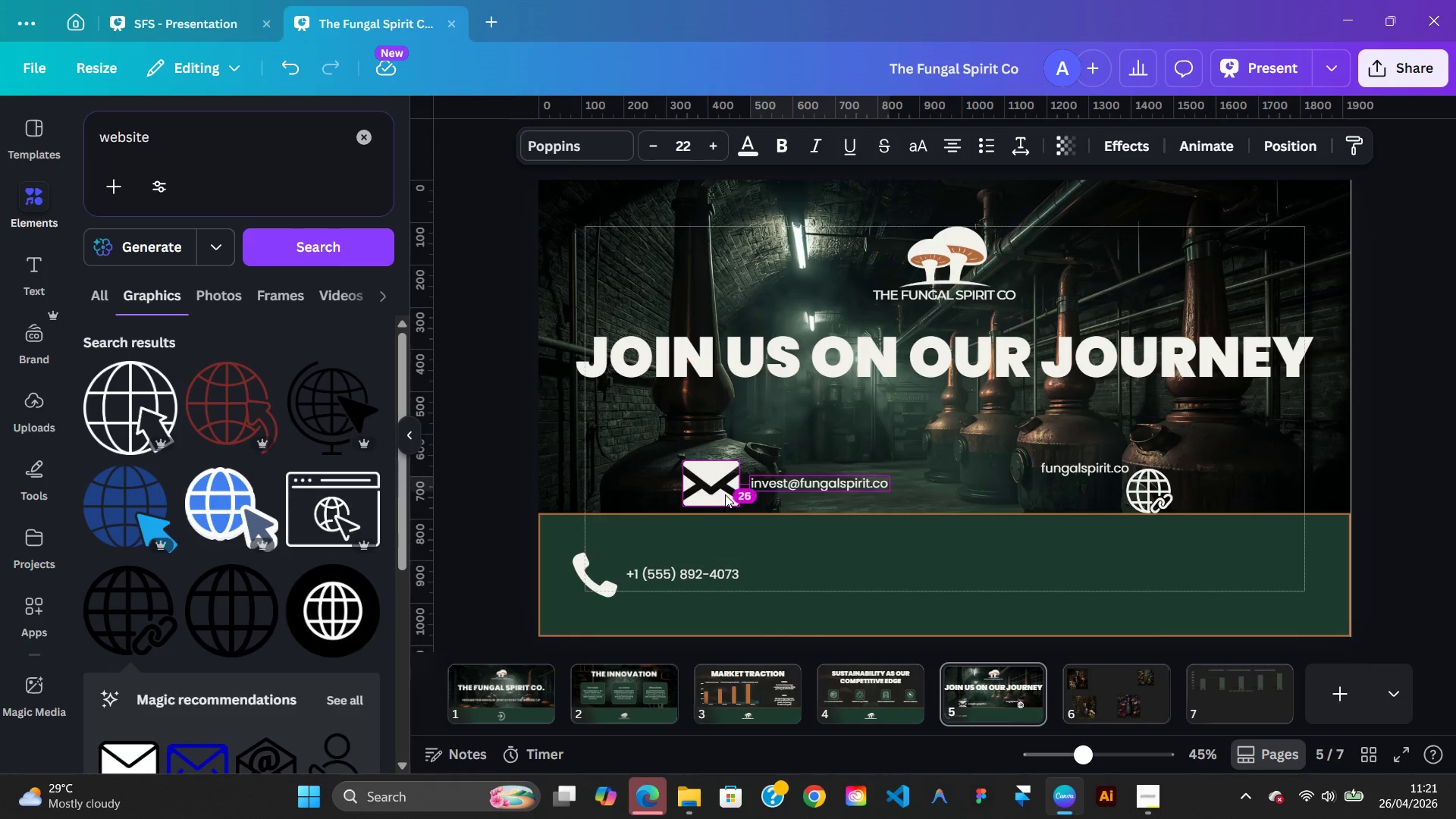 
key(Alt+ArrowLeft)
 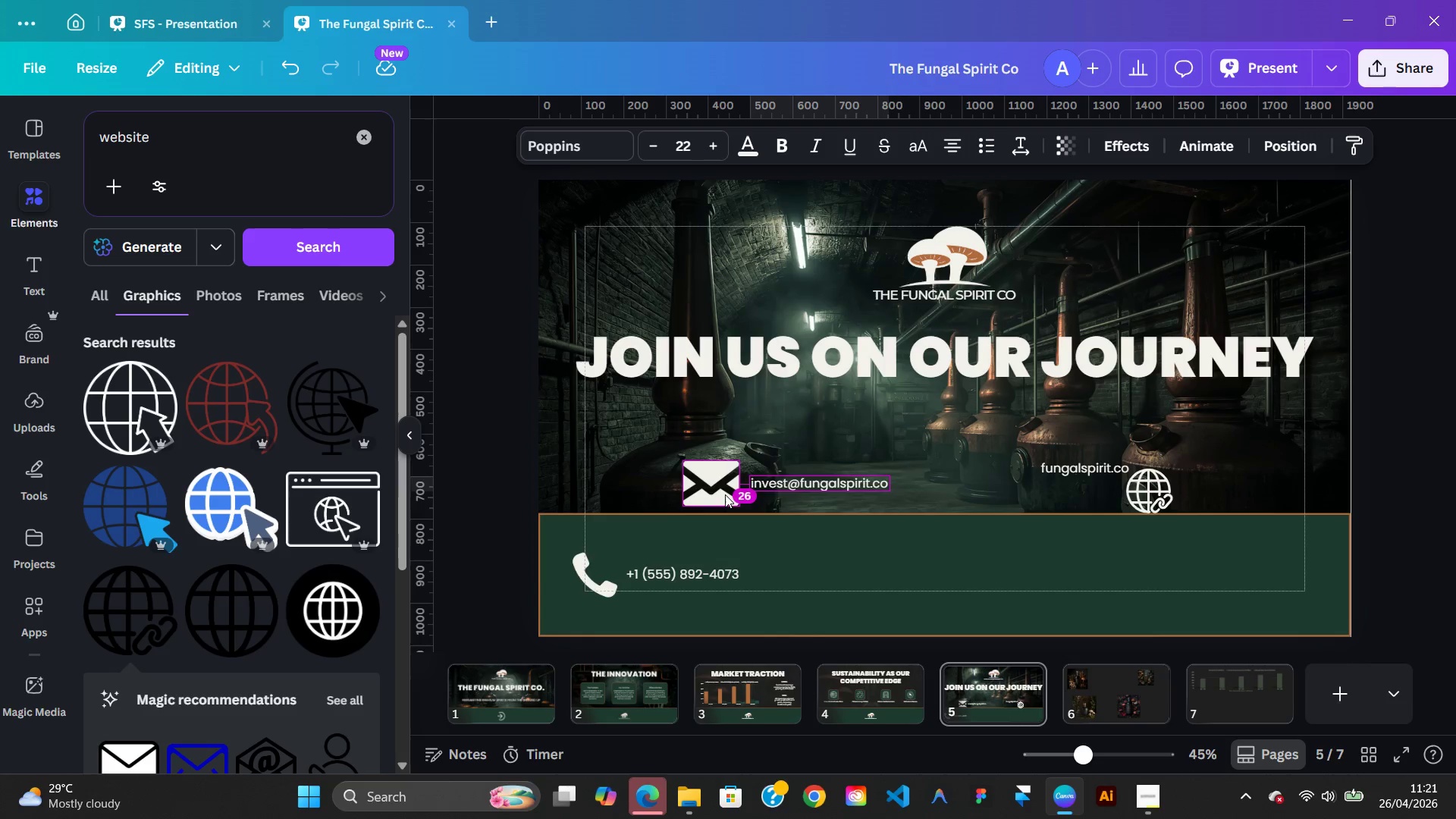 
key(Alt+ArrowLeft)
 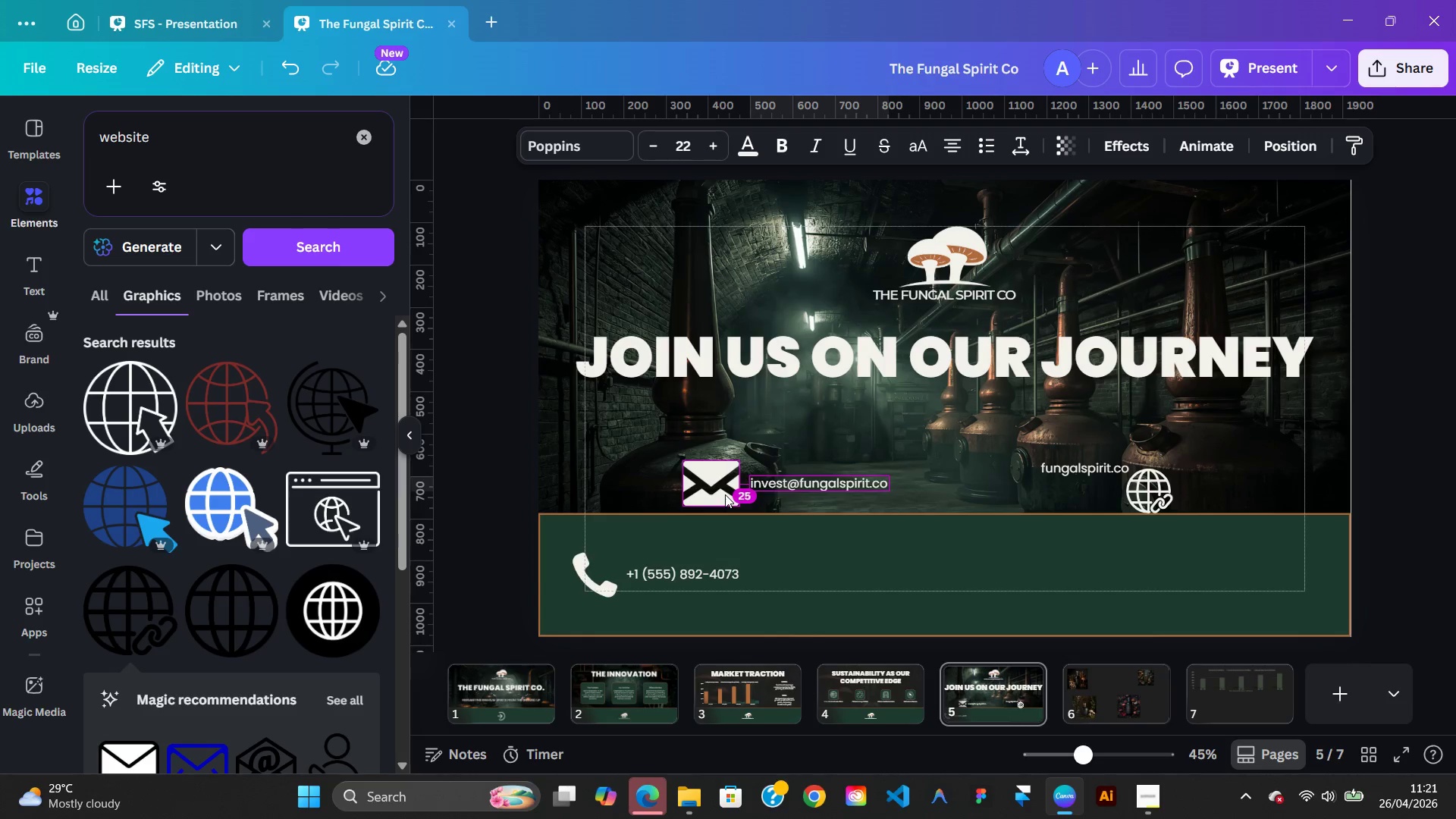 
key(Alt+ArrowLeft)
 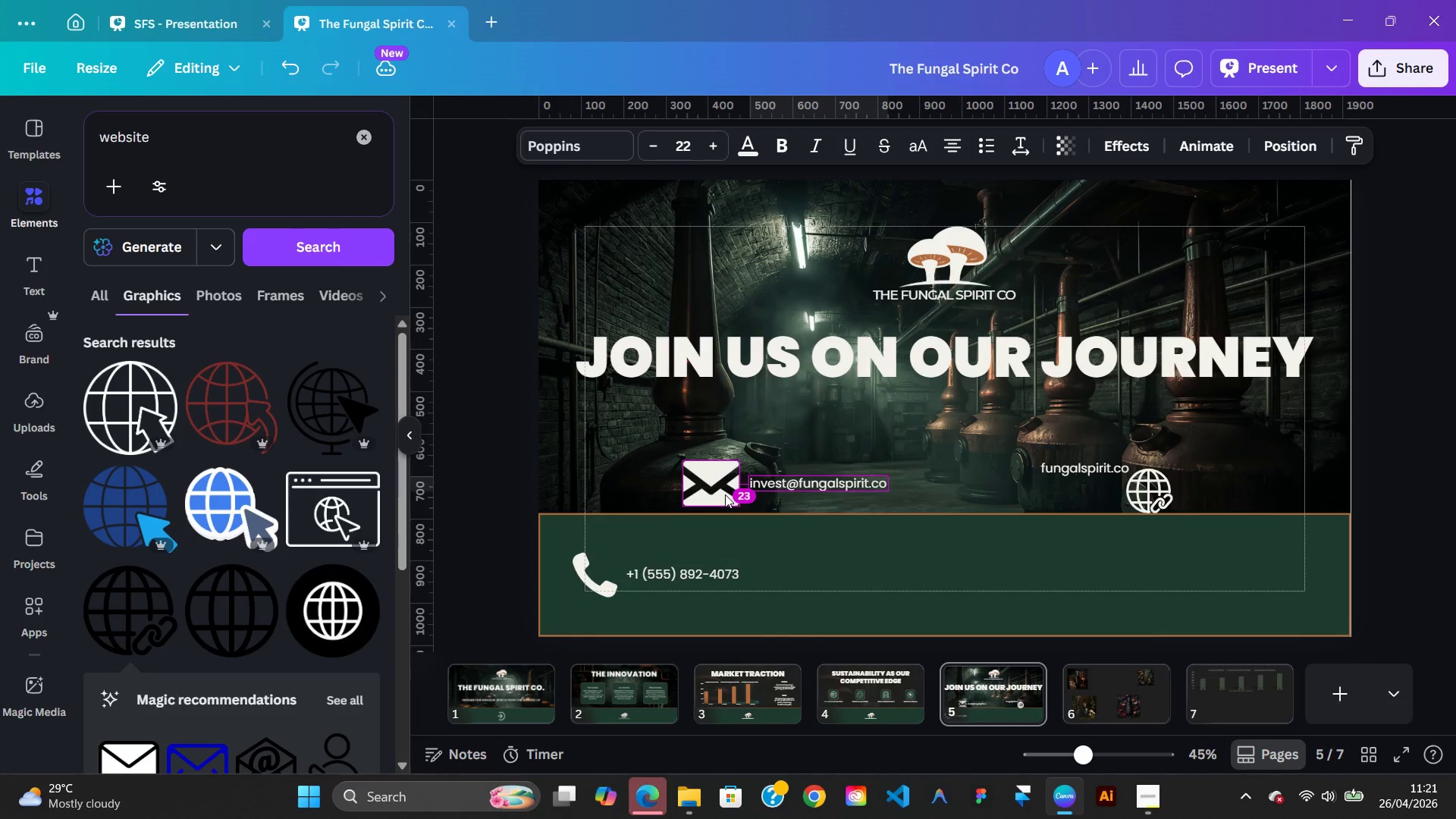 
key(Alt+ArrowLeft)
 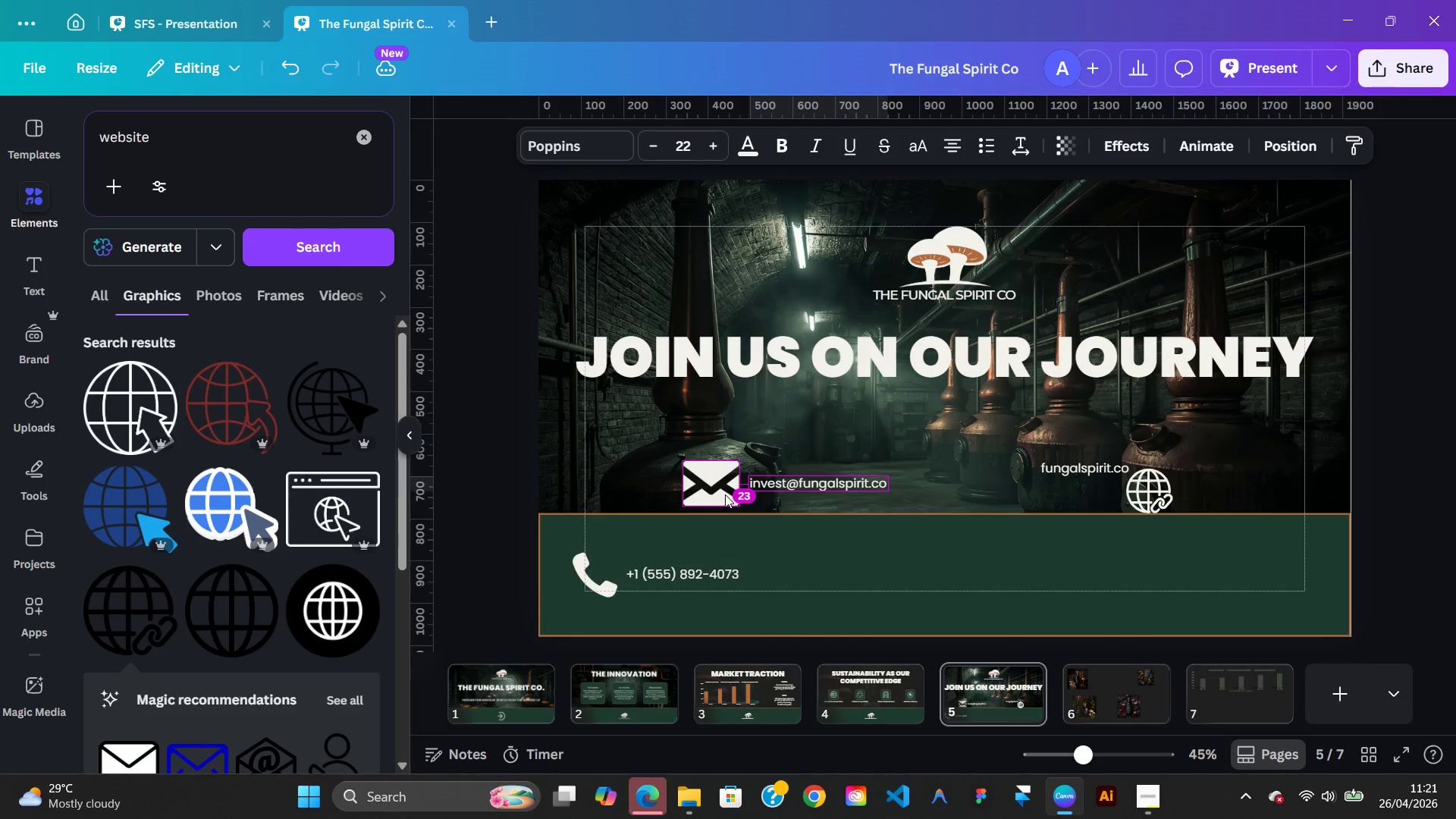 
key(Alt+ArrowLeft)
 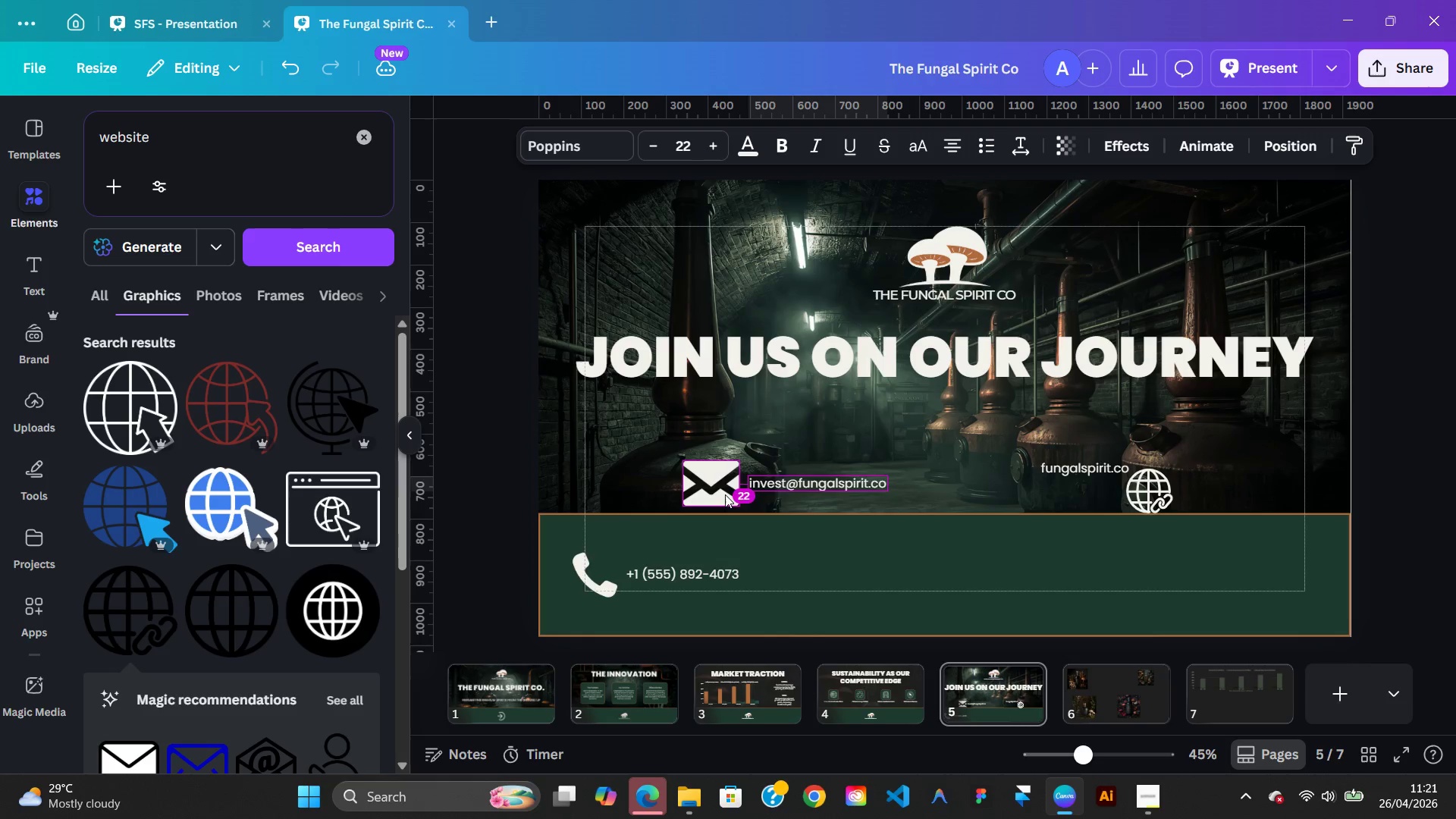 
key(Alt+ArrowLeft)
 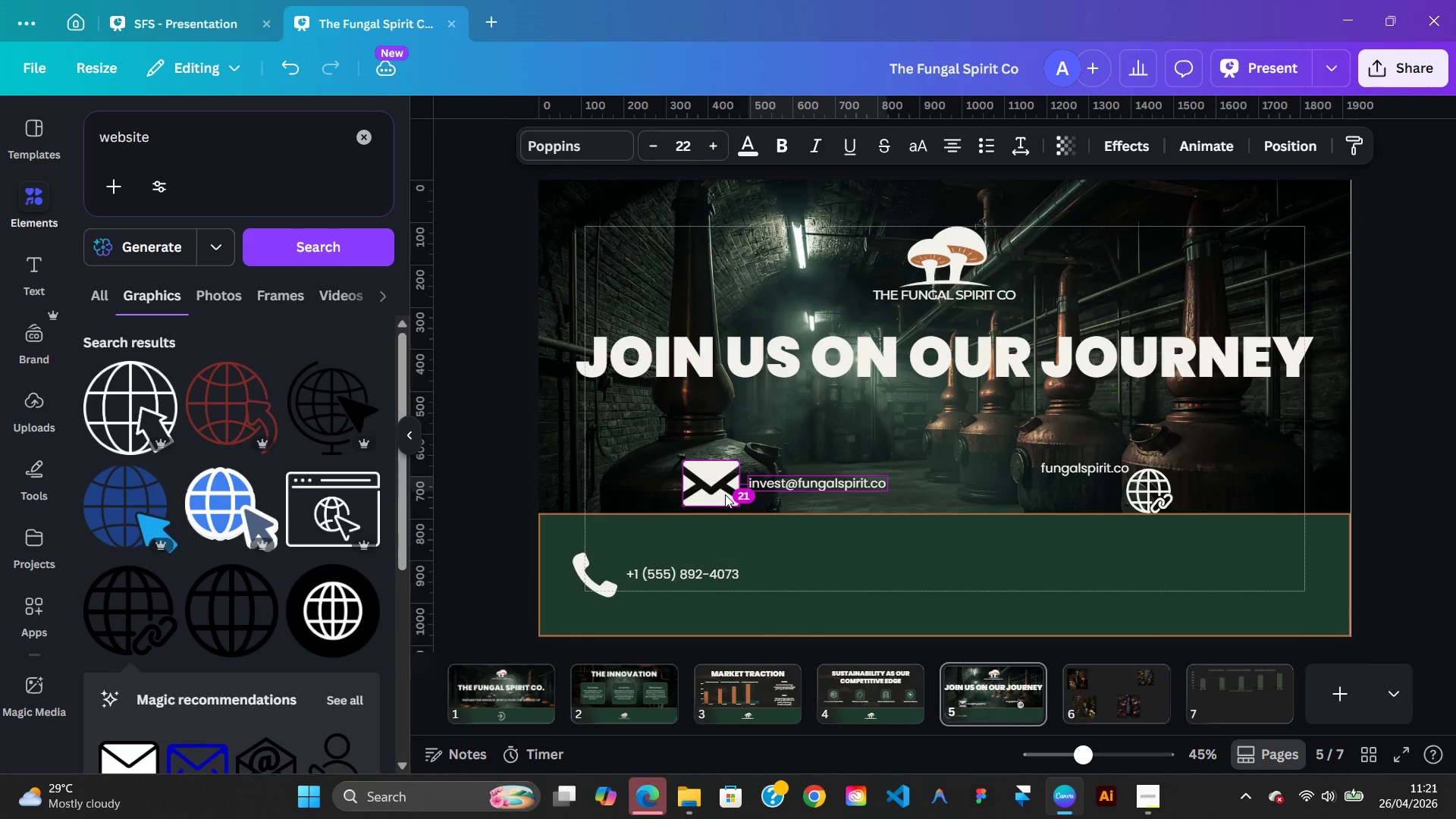 
key(Alt+ArrowLeft)
 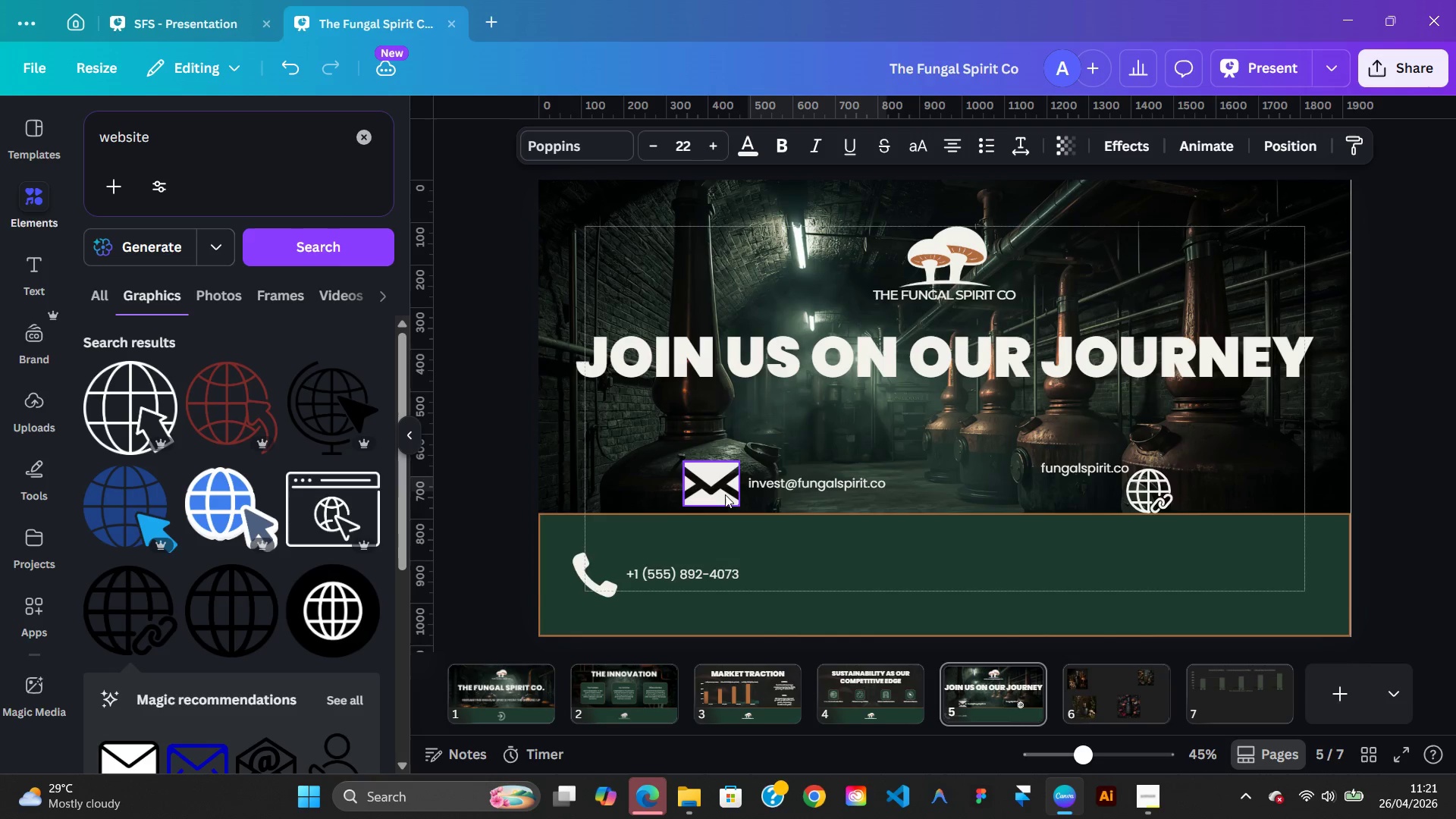 
hold_key(key=ShiftLeft, duration=0.53)
left_click([725, 494])
 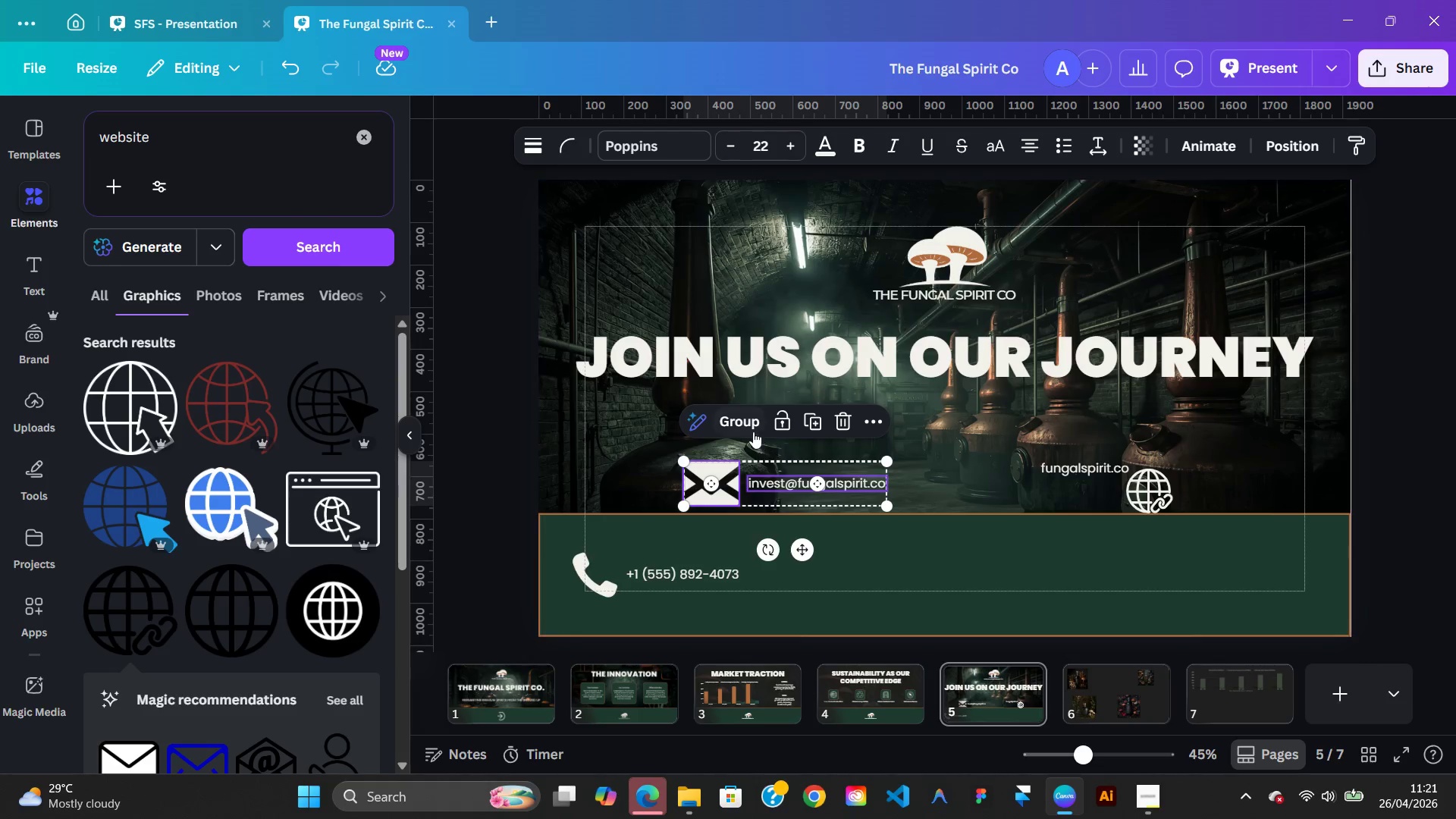 
left_click([752, 429])
 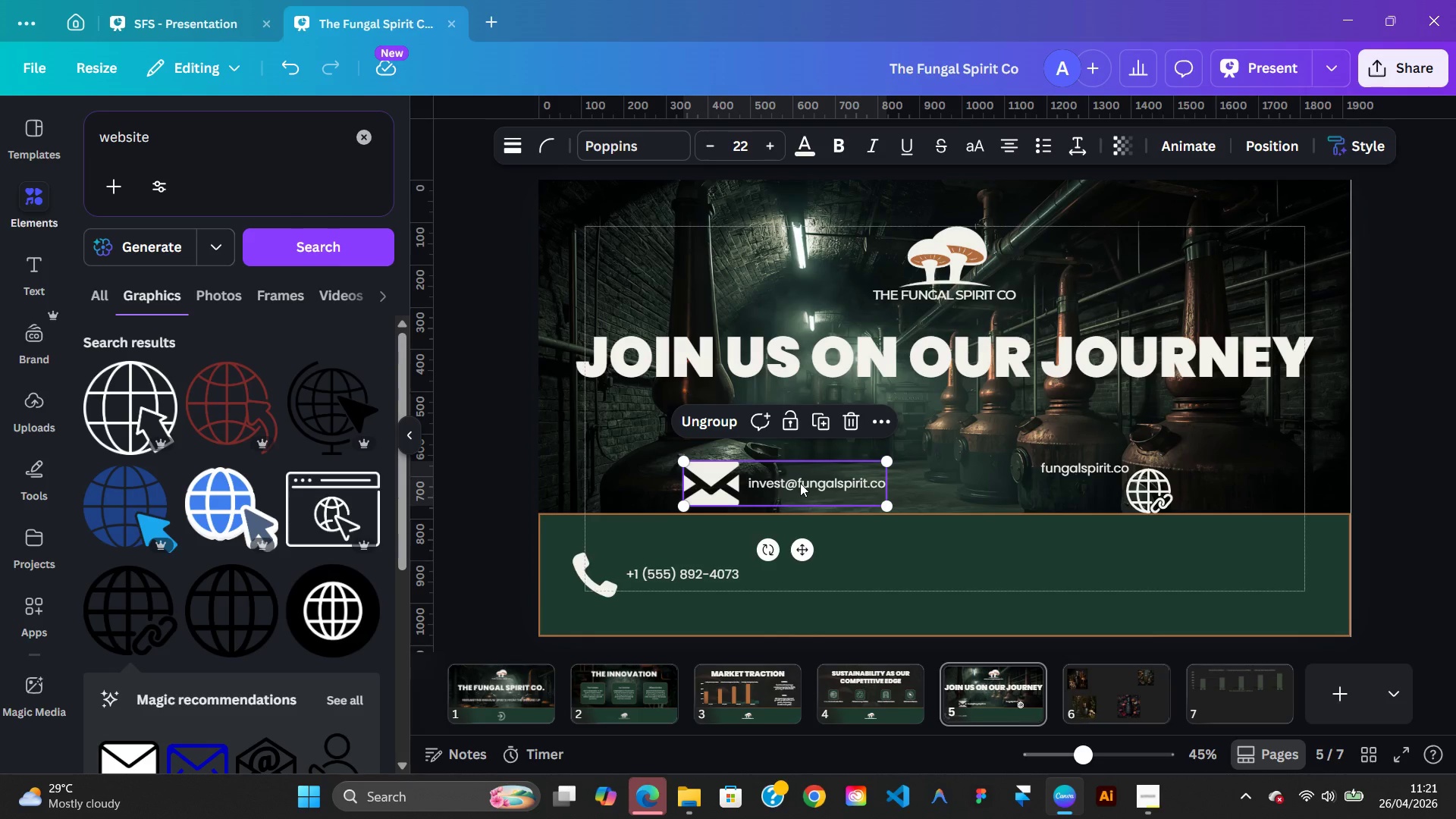 
left_click_drag(start_coordinate=[800, 483], to_coordinate=[871, 544])
 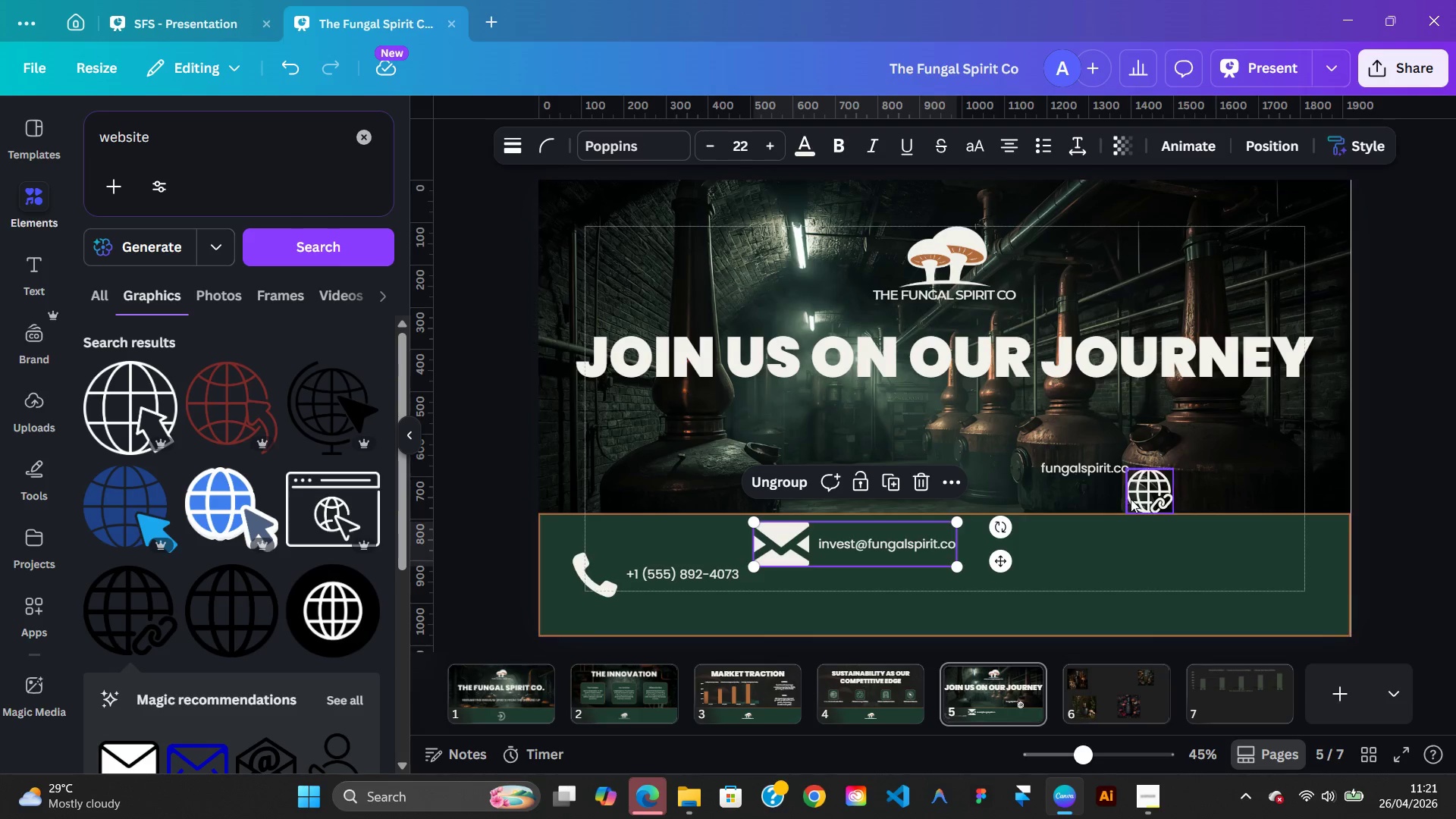 
left_click_drag(start_coordinate=[1131, 499], to_coordinate=[845, 460])
 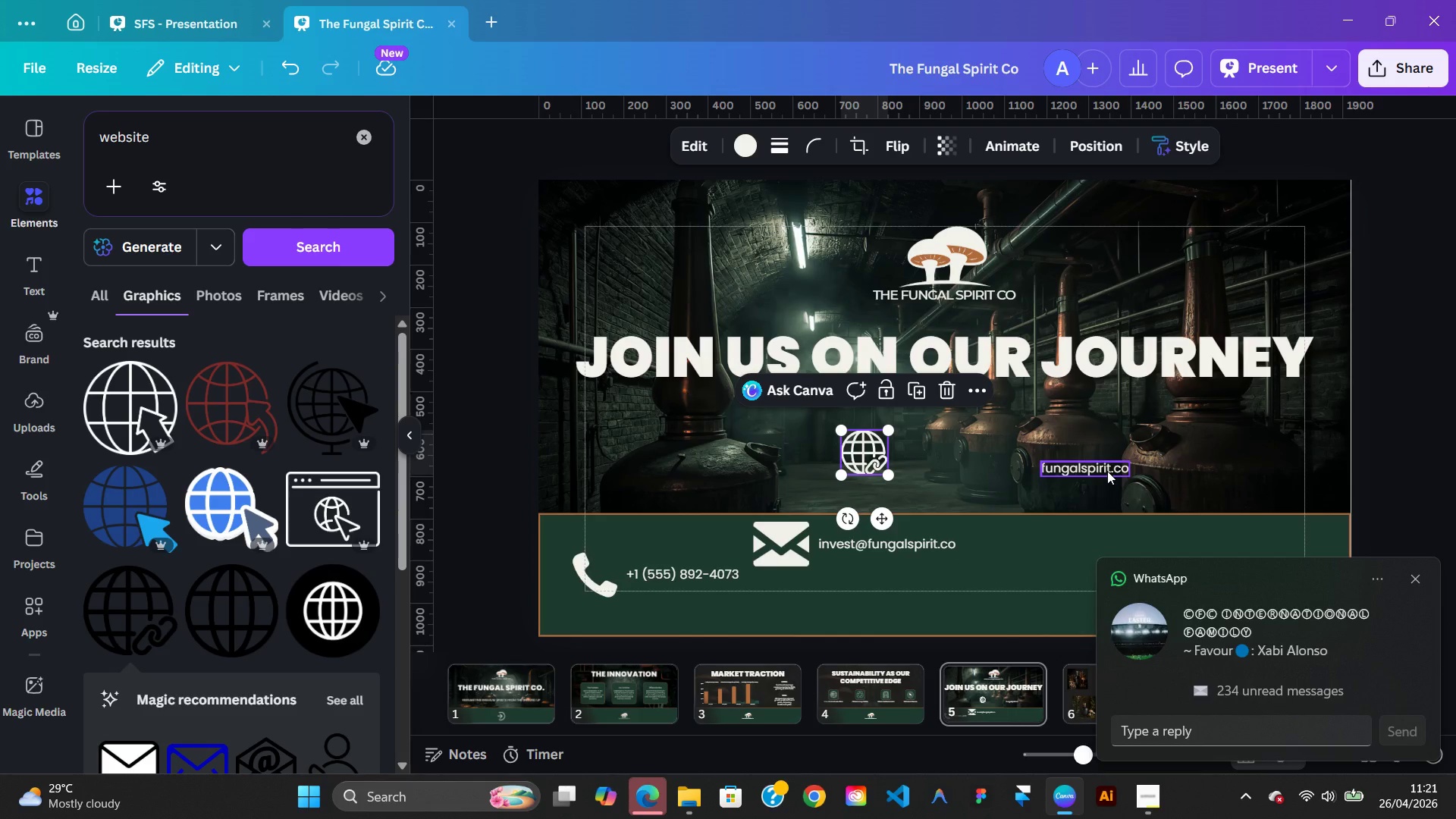 
double_click([1107, 471])
 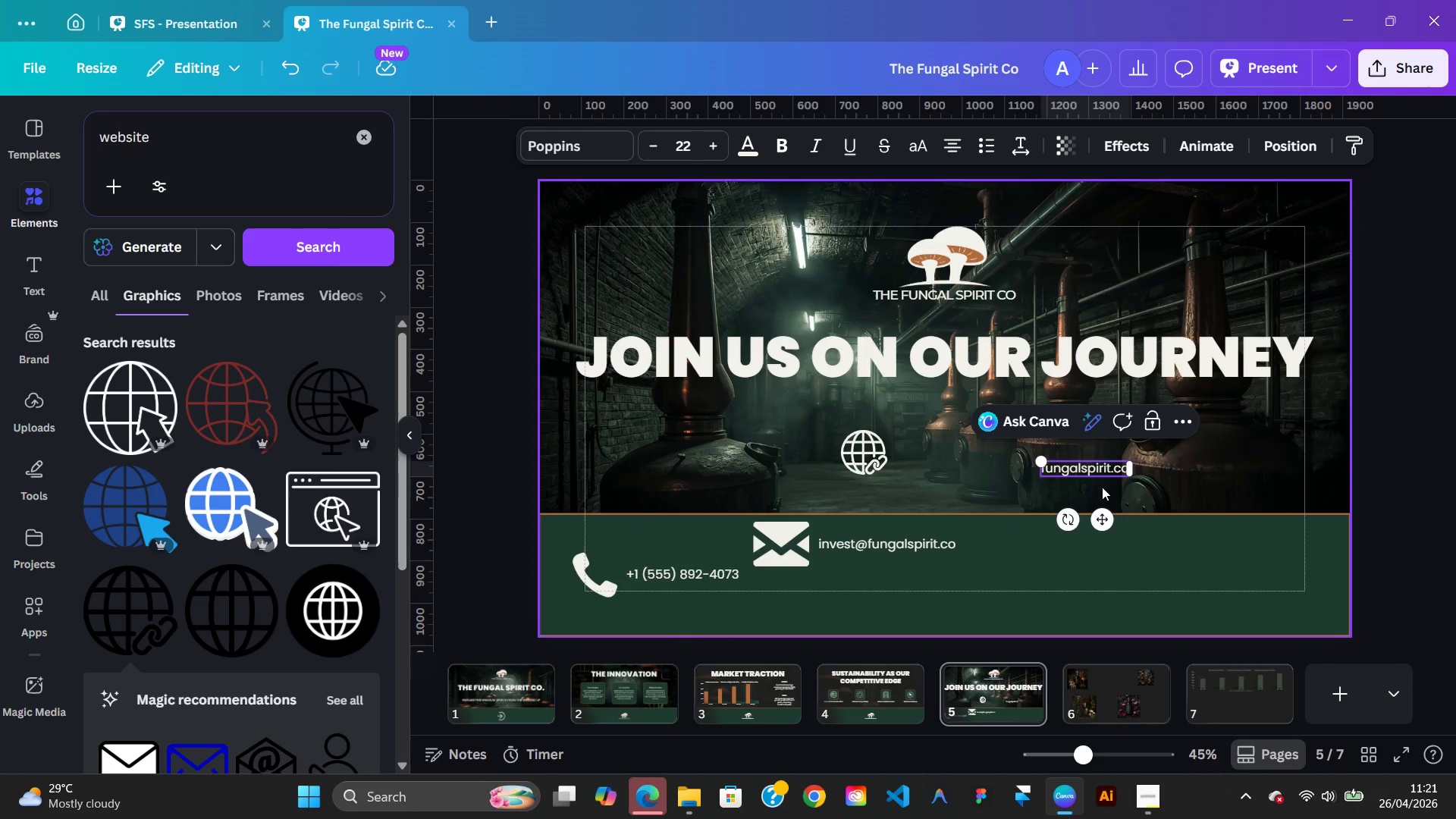 
wait(7.0)
 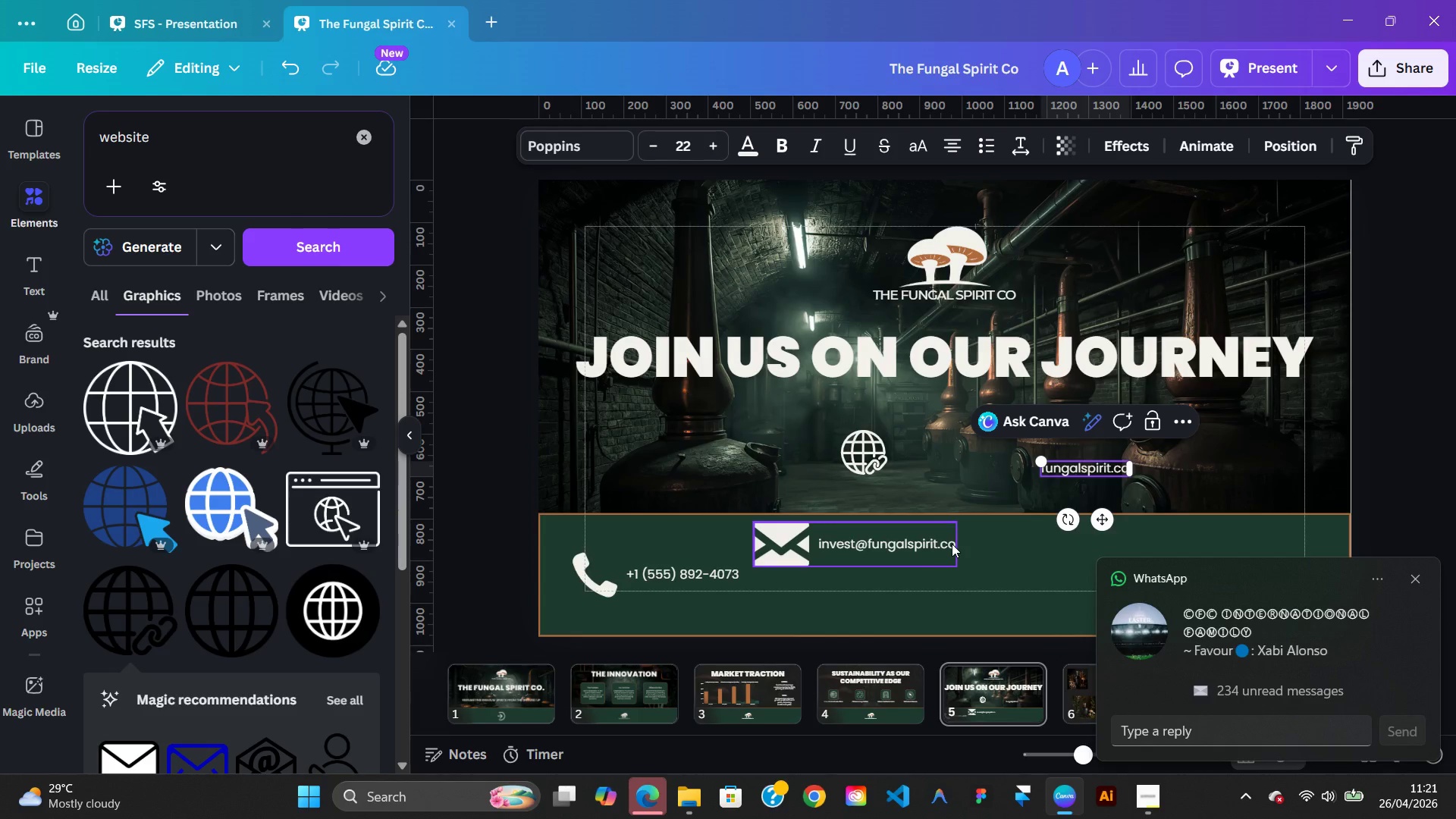 
key(ArrowRight)
 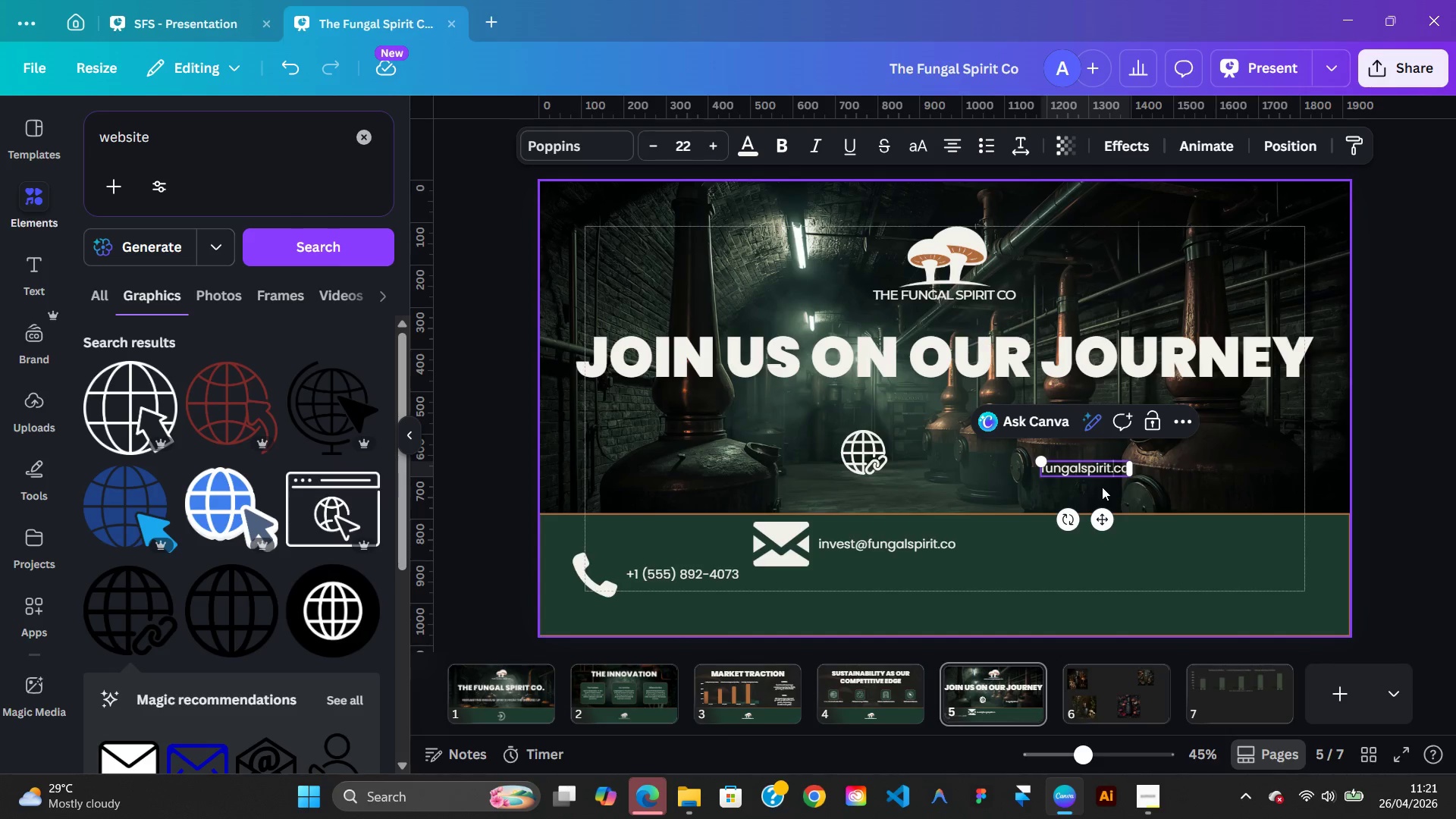 
key(ArrowRight)
 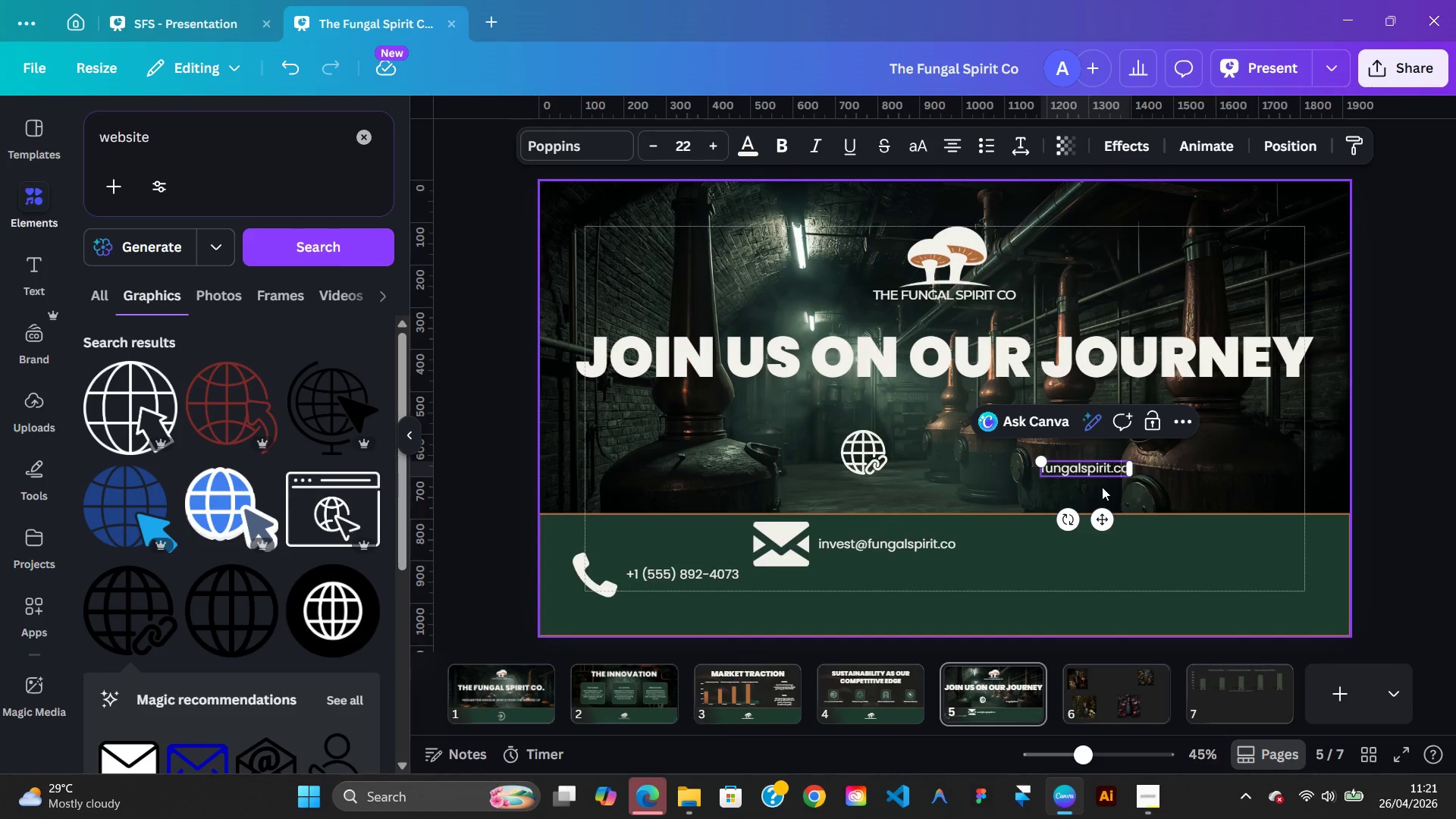 
key(ArrowRight)
 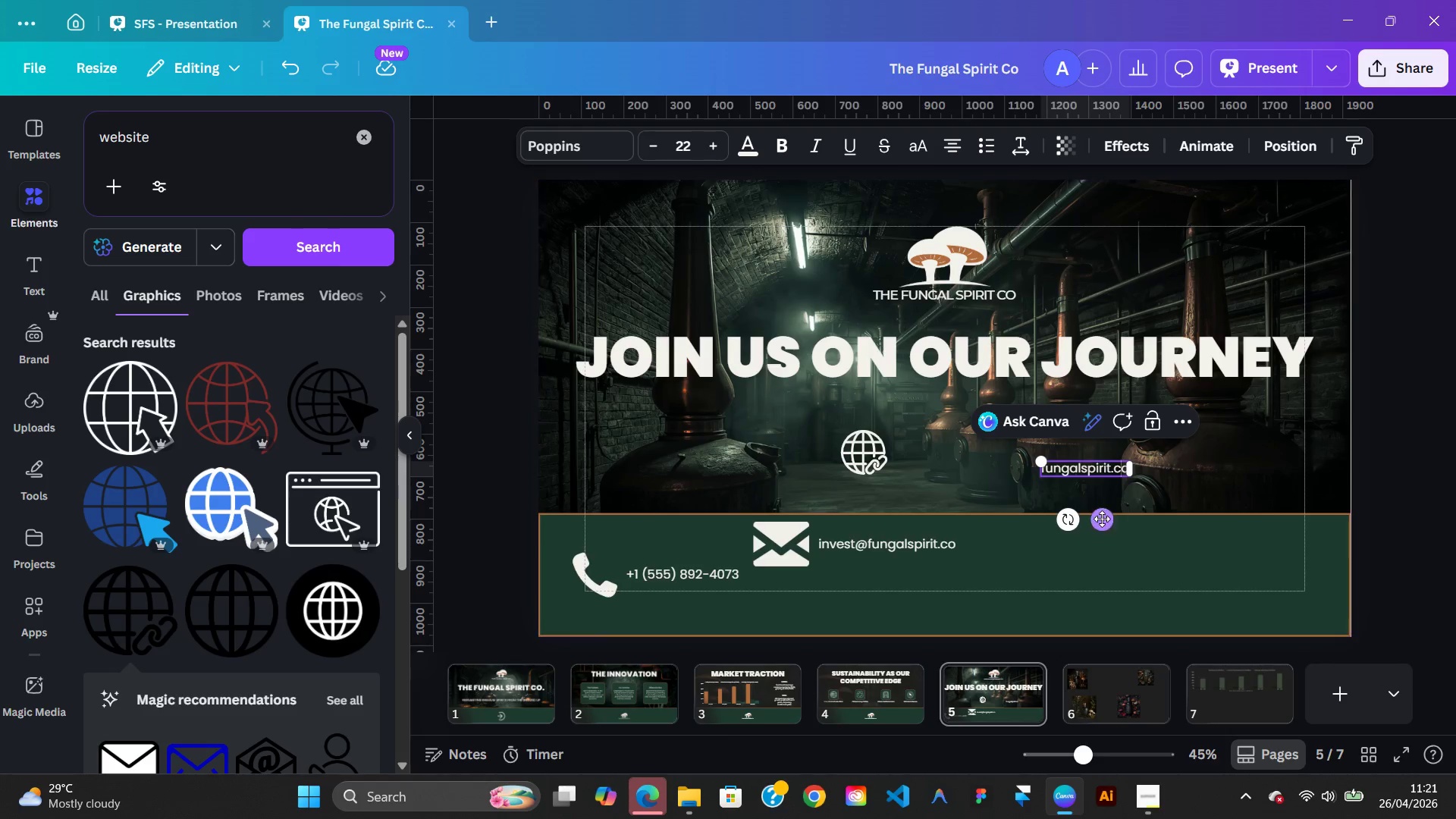 
left_click_drag(start_coordinate=[1102, 520], to_coordinate=[975, 503])
 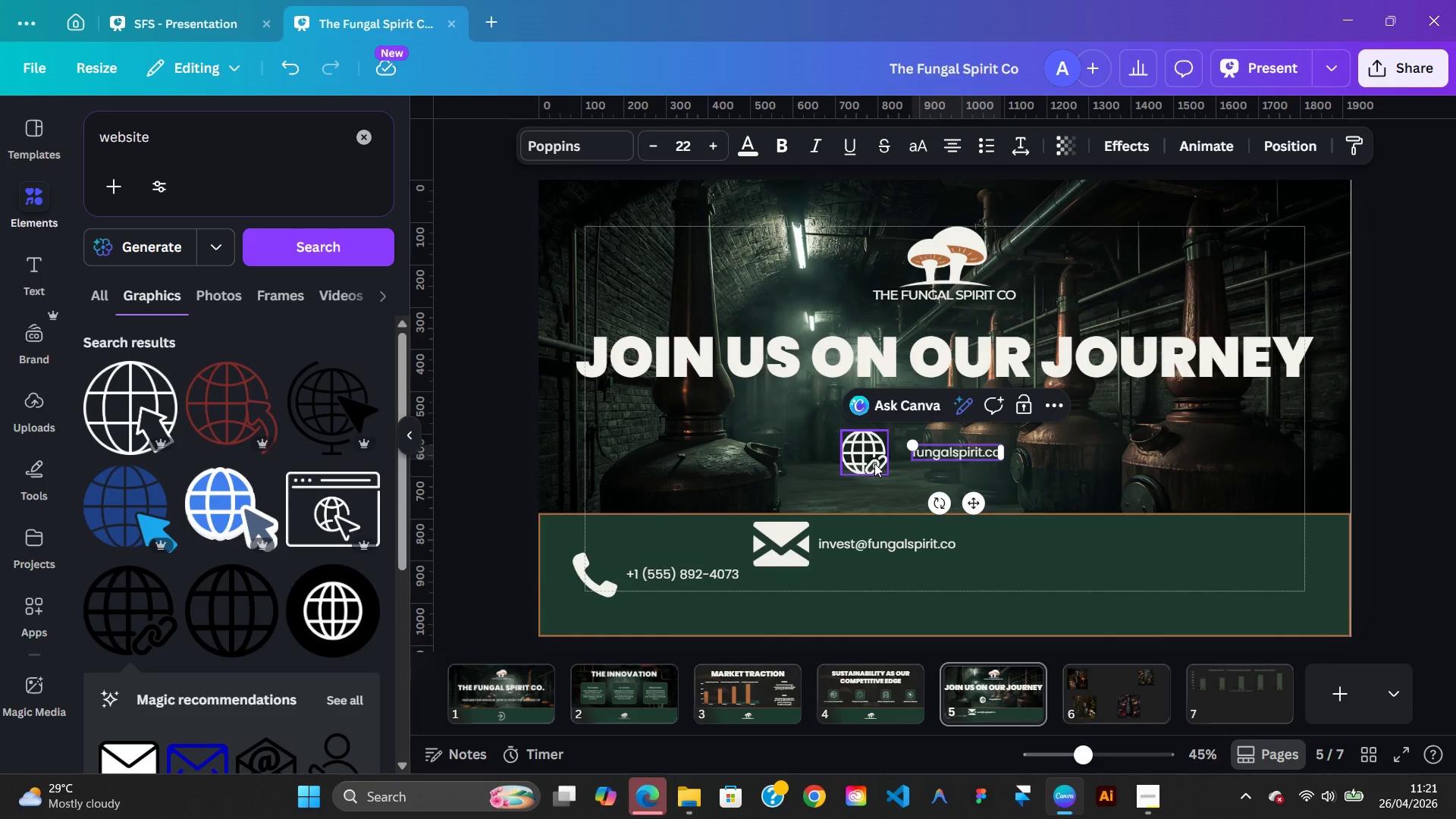 
hold_key(key=AltLeft, duration=0.72)
 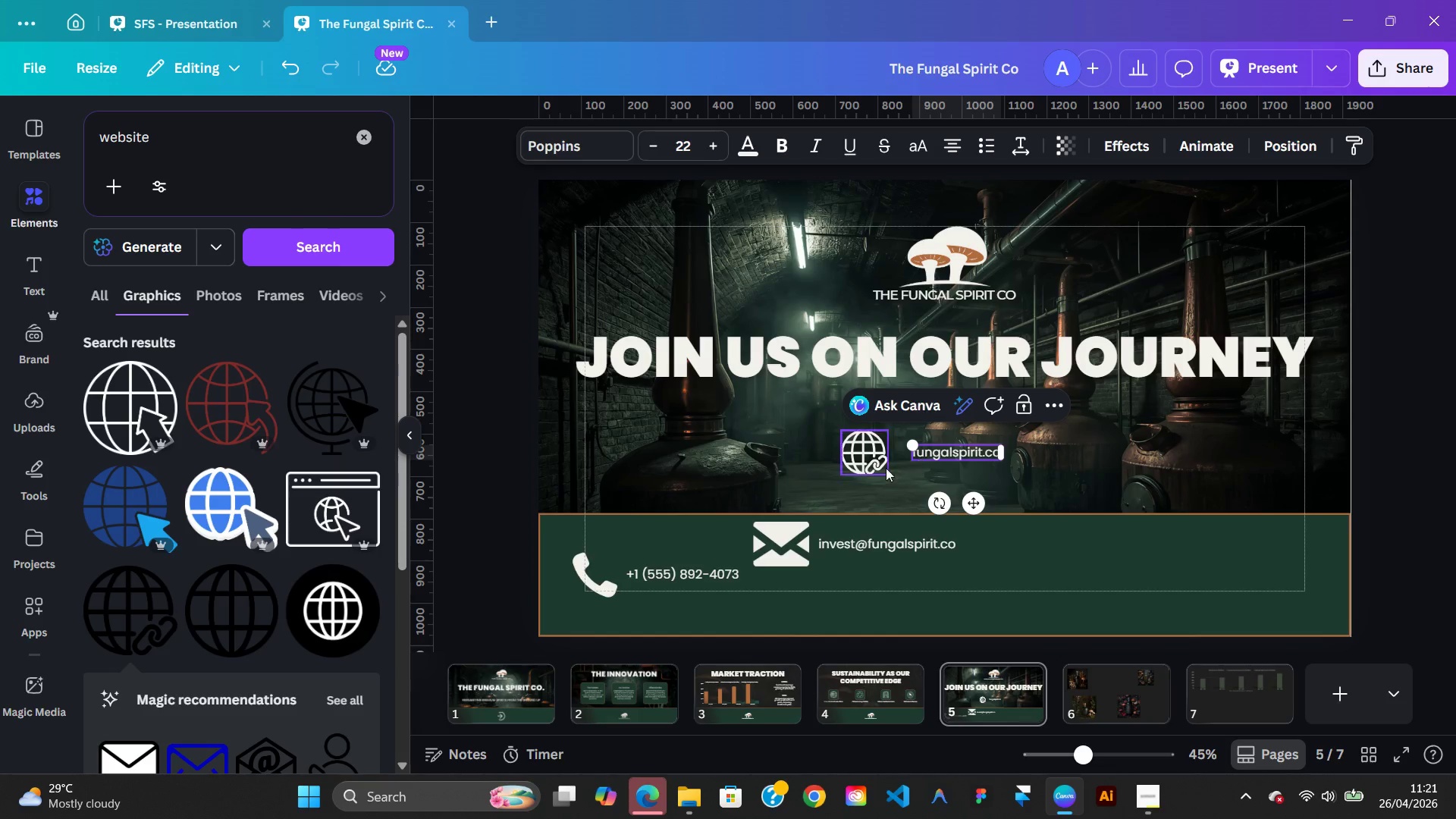 
hold_key(key=AltLeft, duration=0.34)
 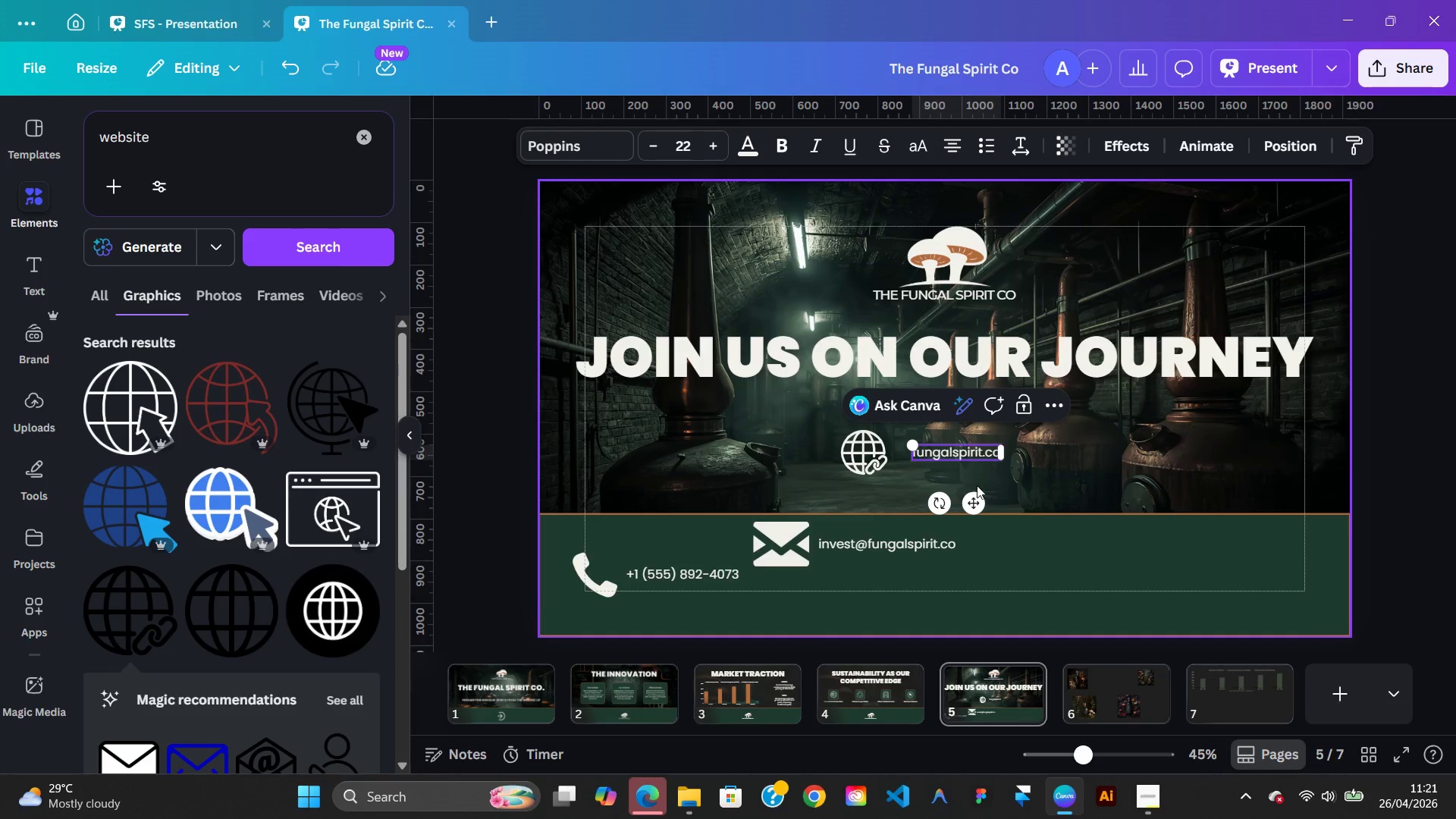 
left_click([993, 481])
 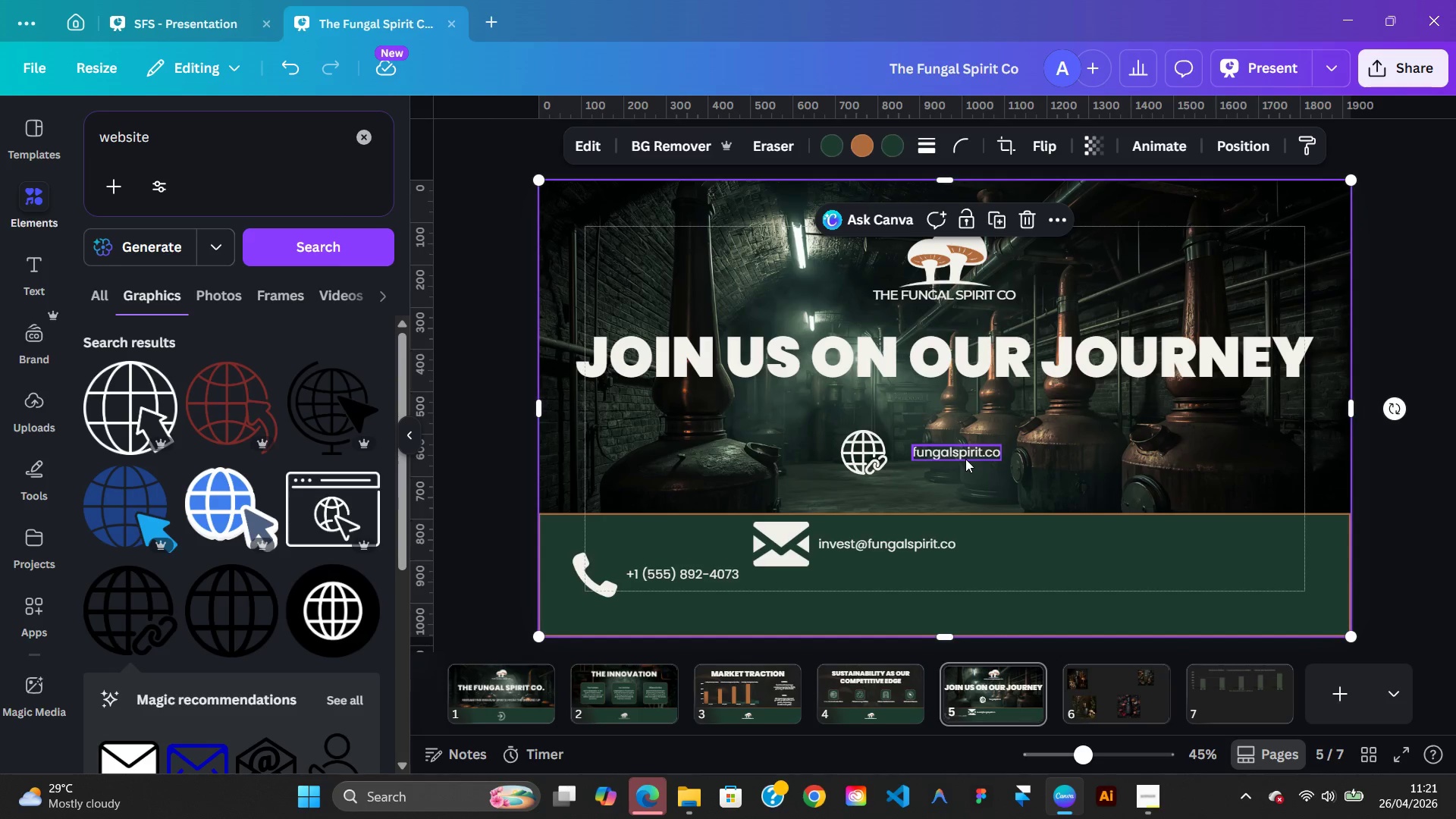 
left_click_drag(start_coordinate=[965, 459], to_coordinate=[955, 460])
 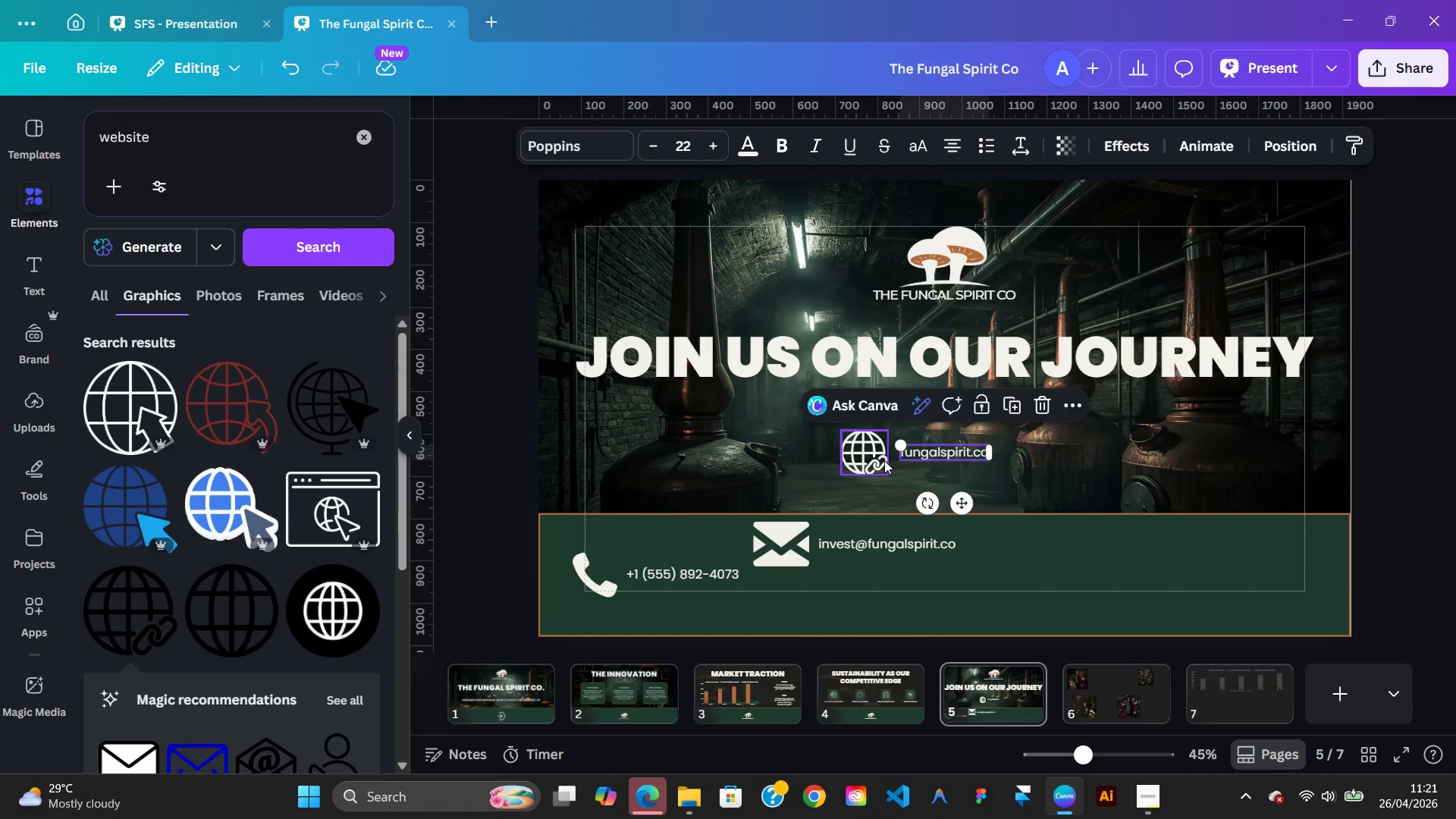 
key(Alt+ArrowLeft)
 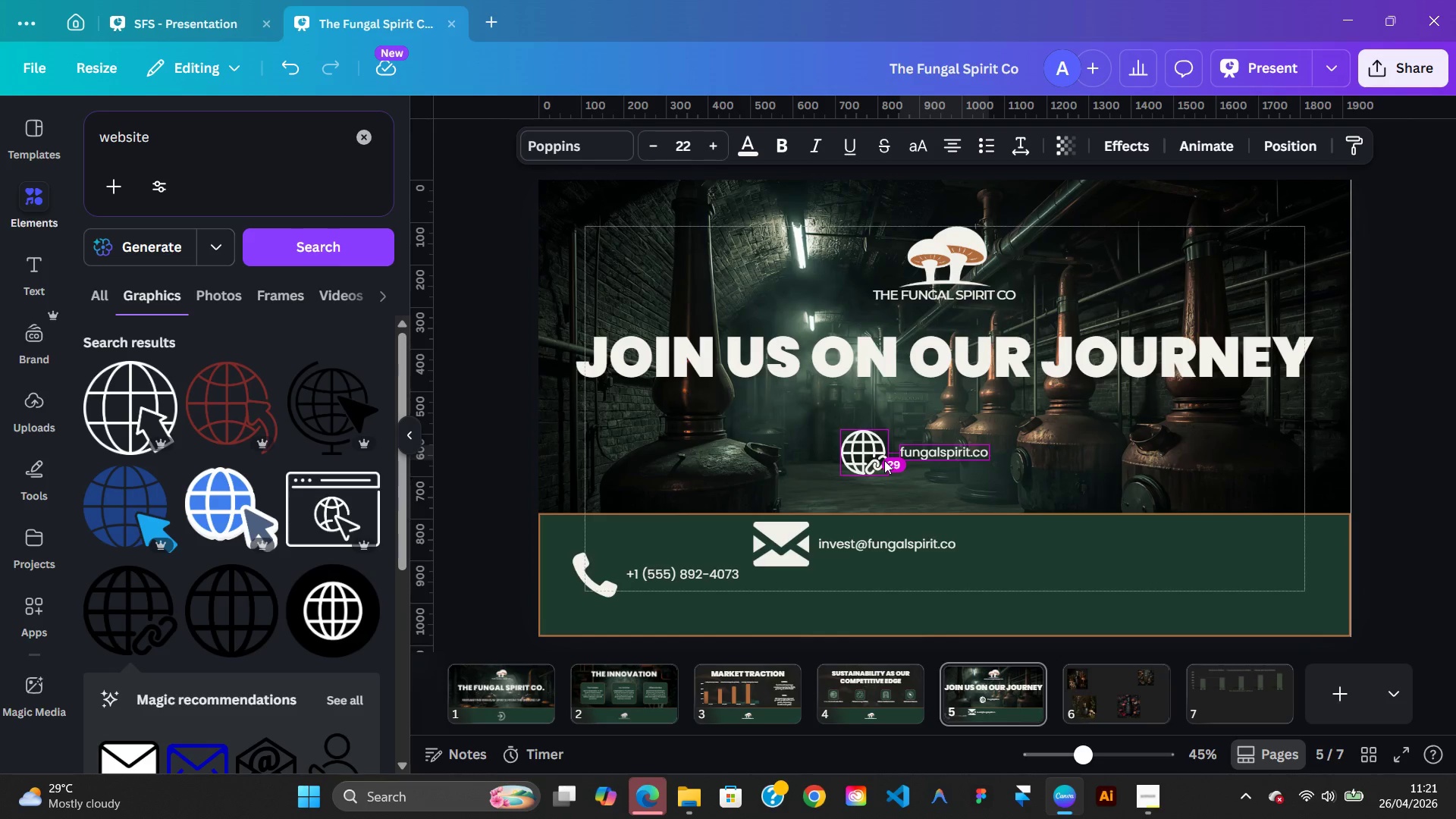 
key(Alt+ArrowLeft)
 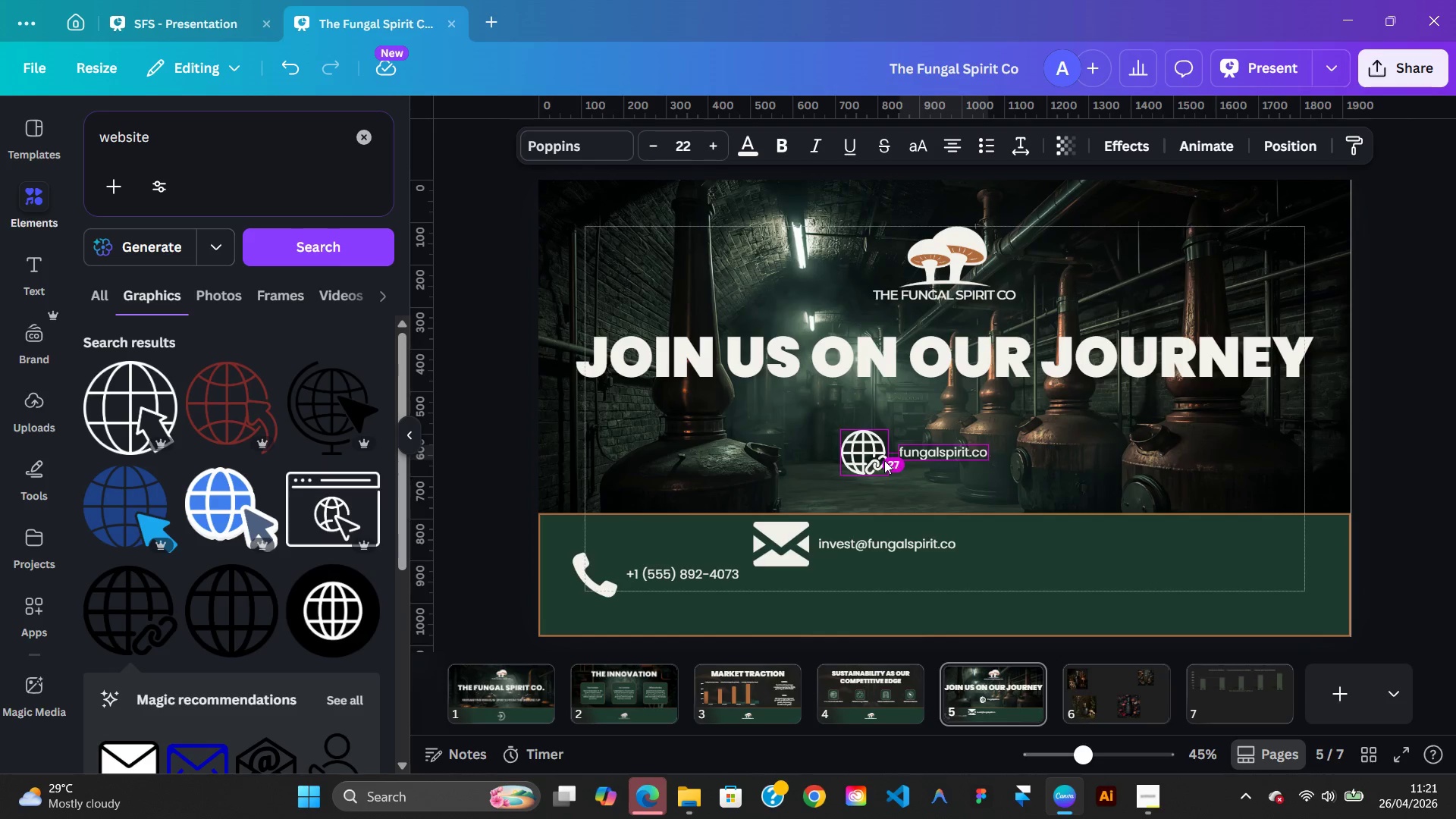 
key(Alt+ArrowLeft)
 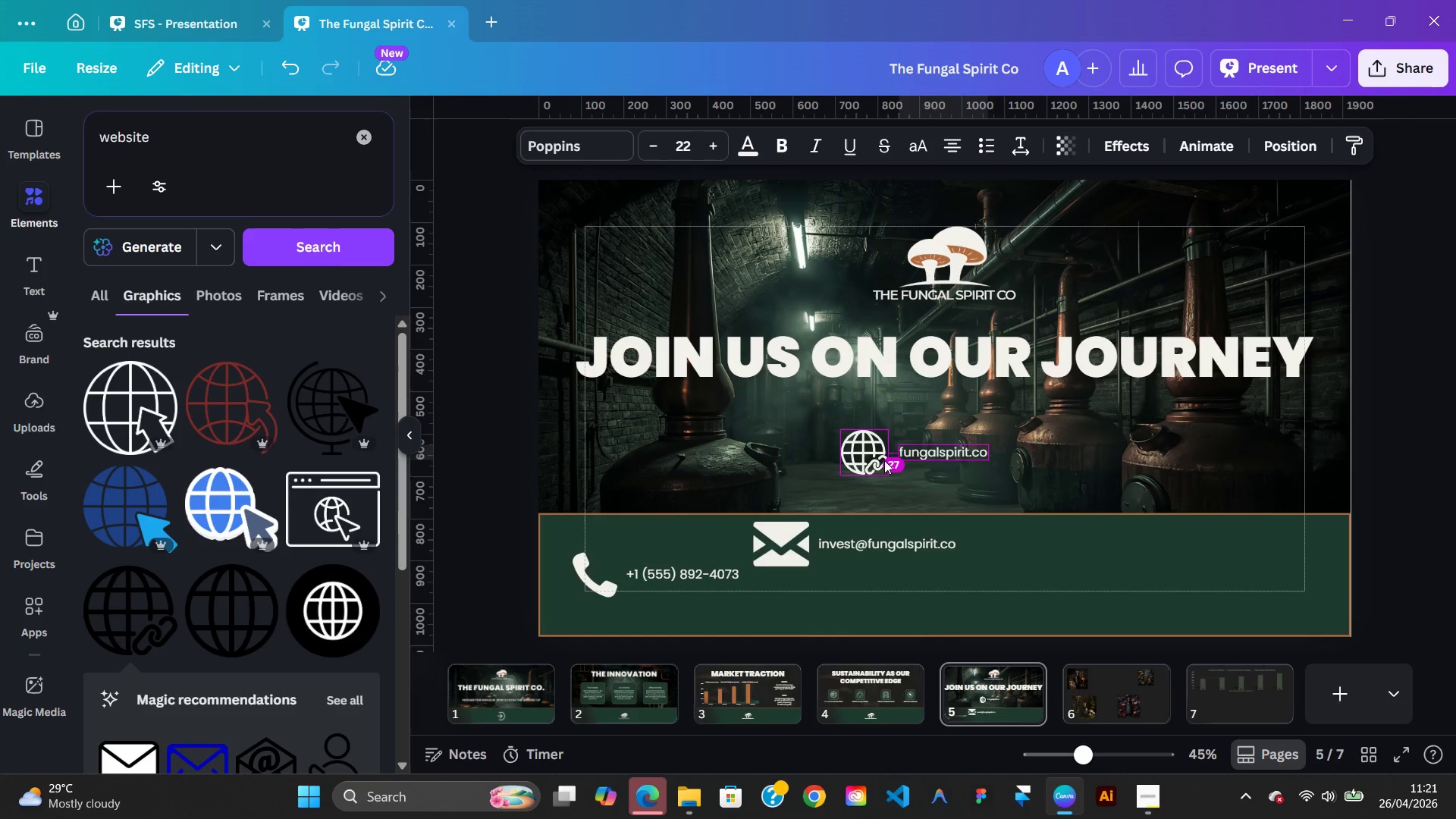 
key(Alt+ArrowLeft)
 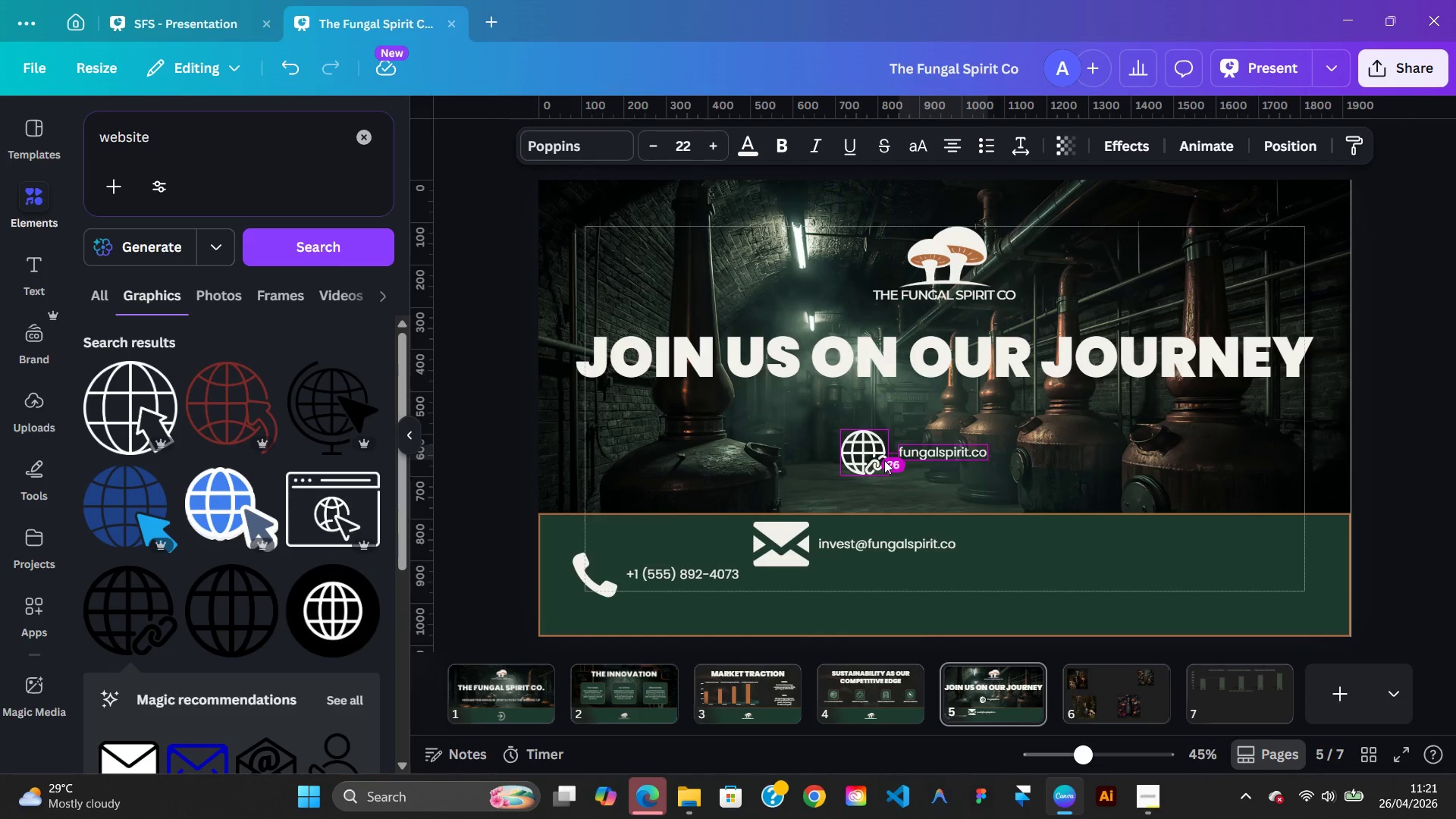 
key(Alt+ArrowLeft)
 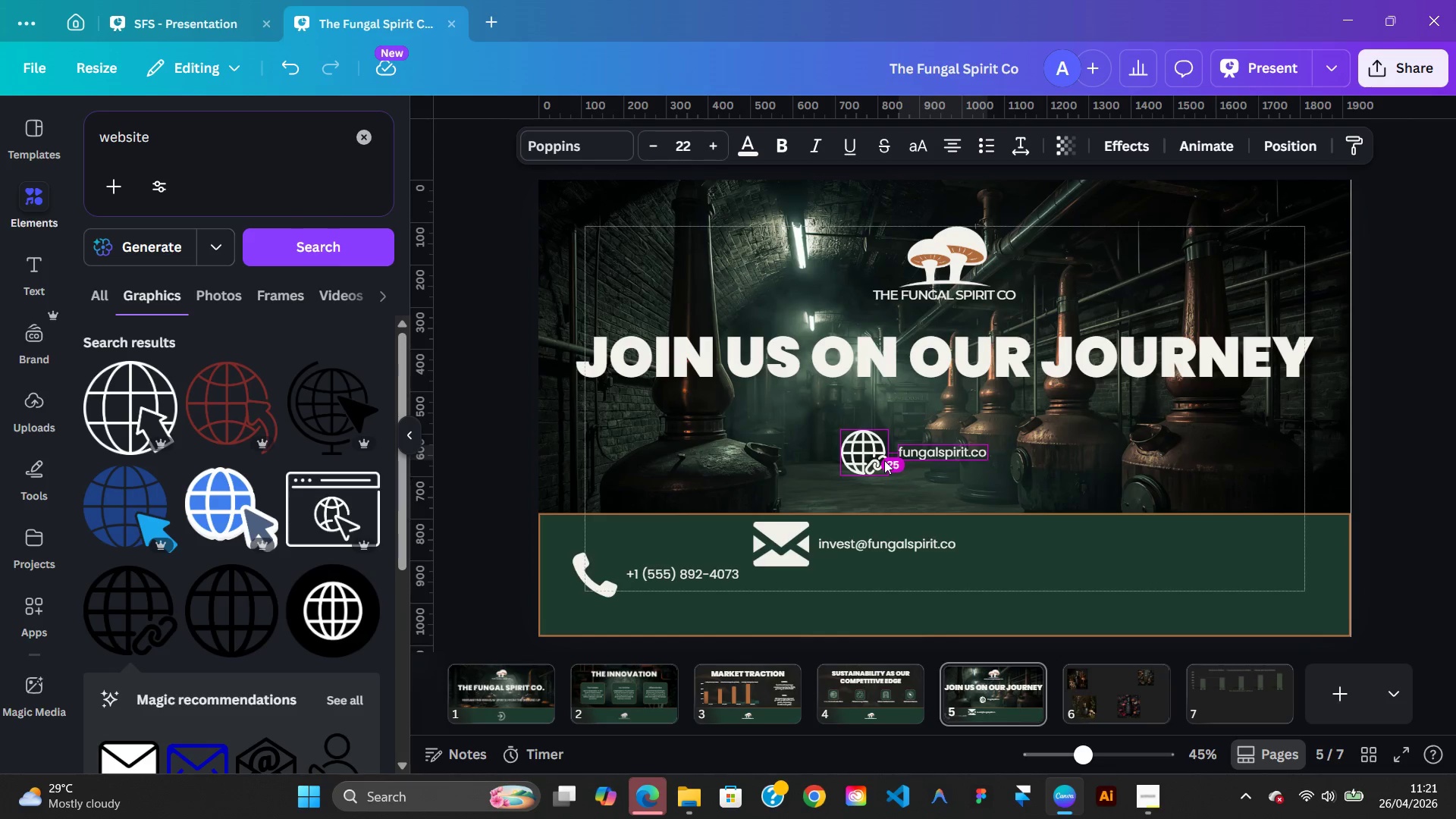 
key(Alt+ArrowLeft)
 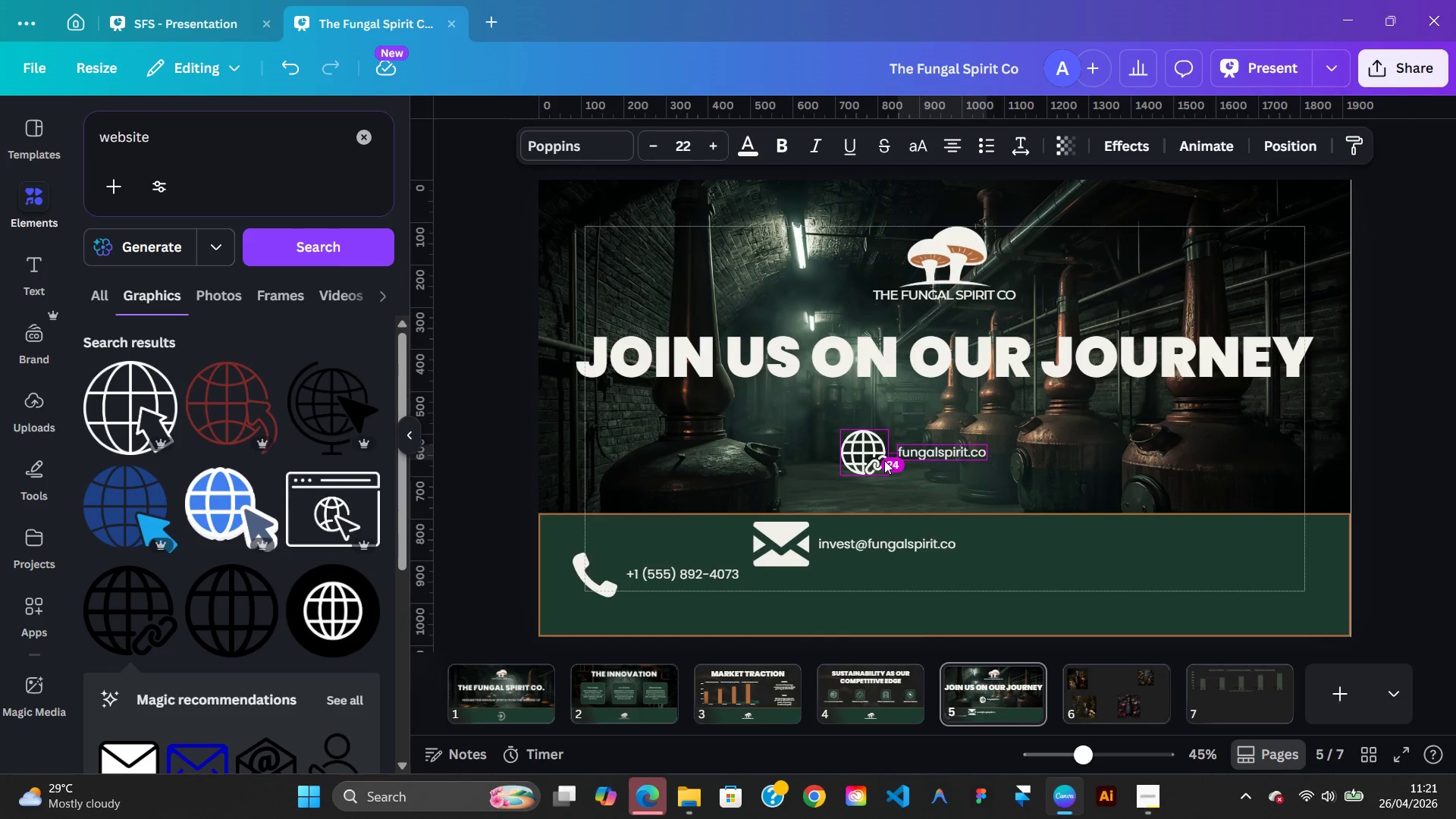 
key(Alt+ArrowLeft)
 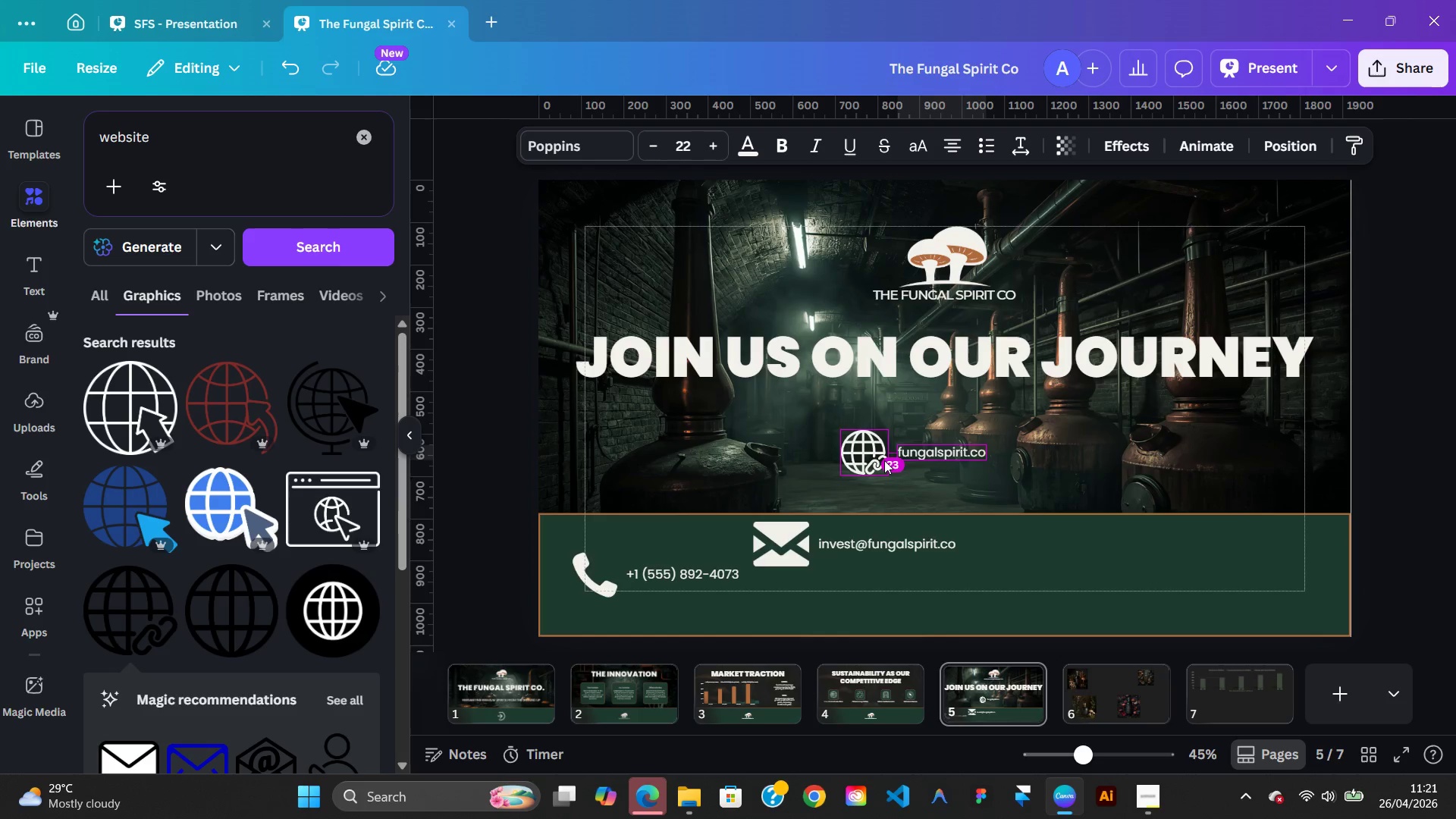 
key(Alt+ArrowLeft)
 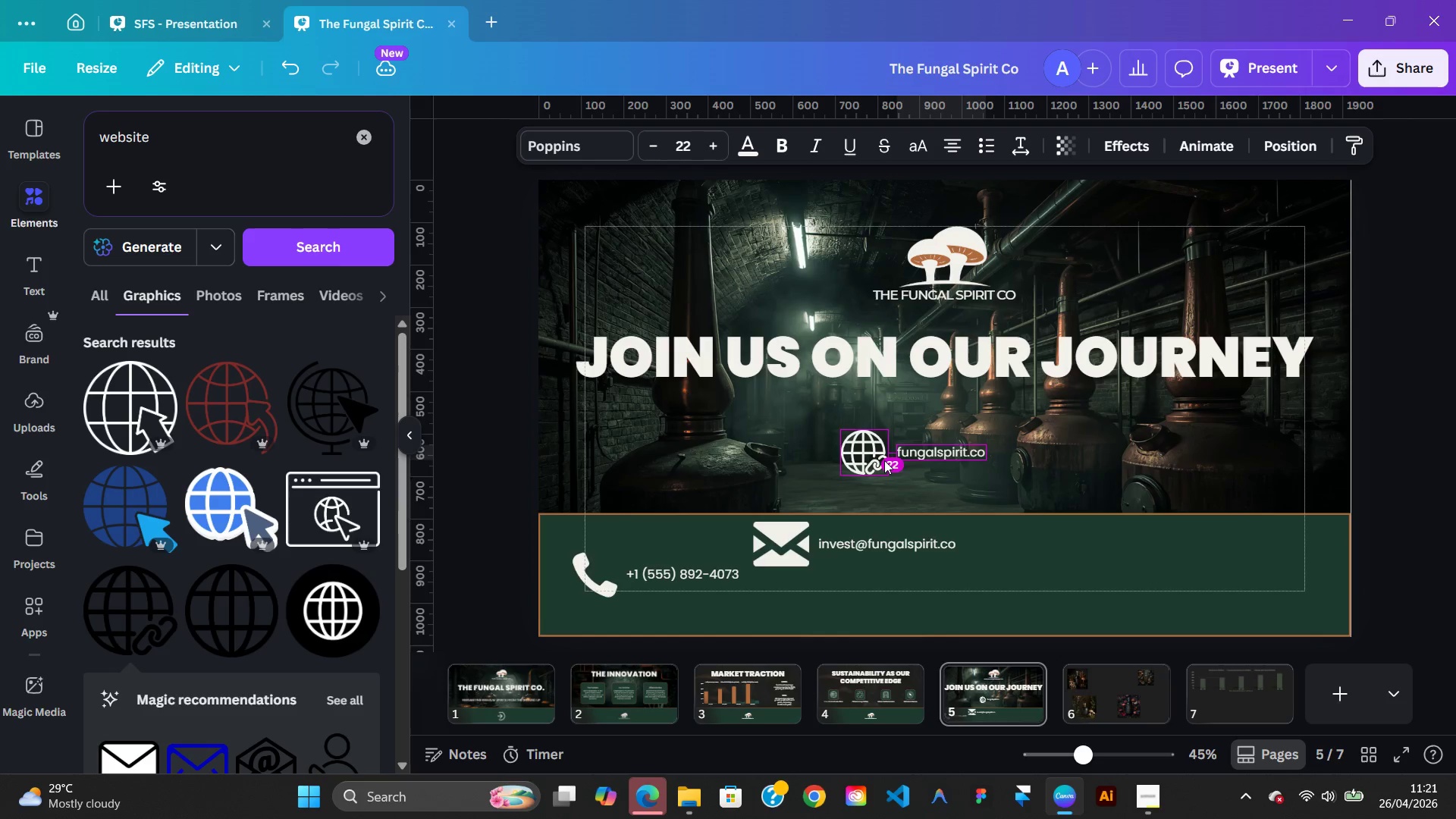 
key(Alt+ArrowLeft)
 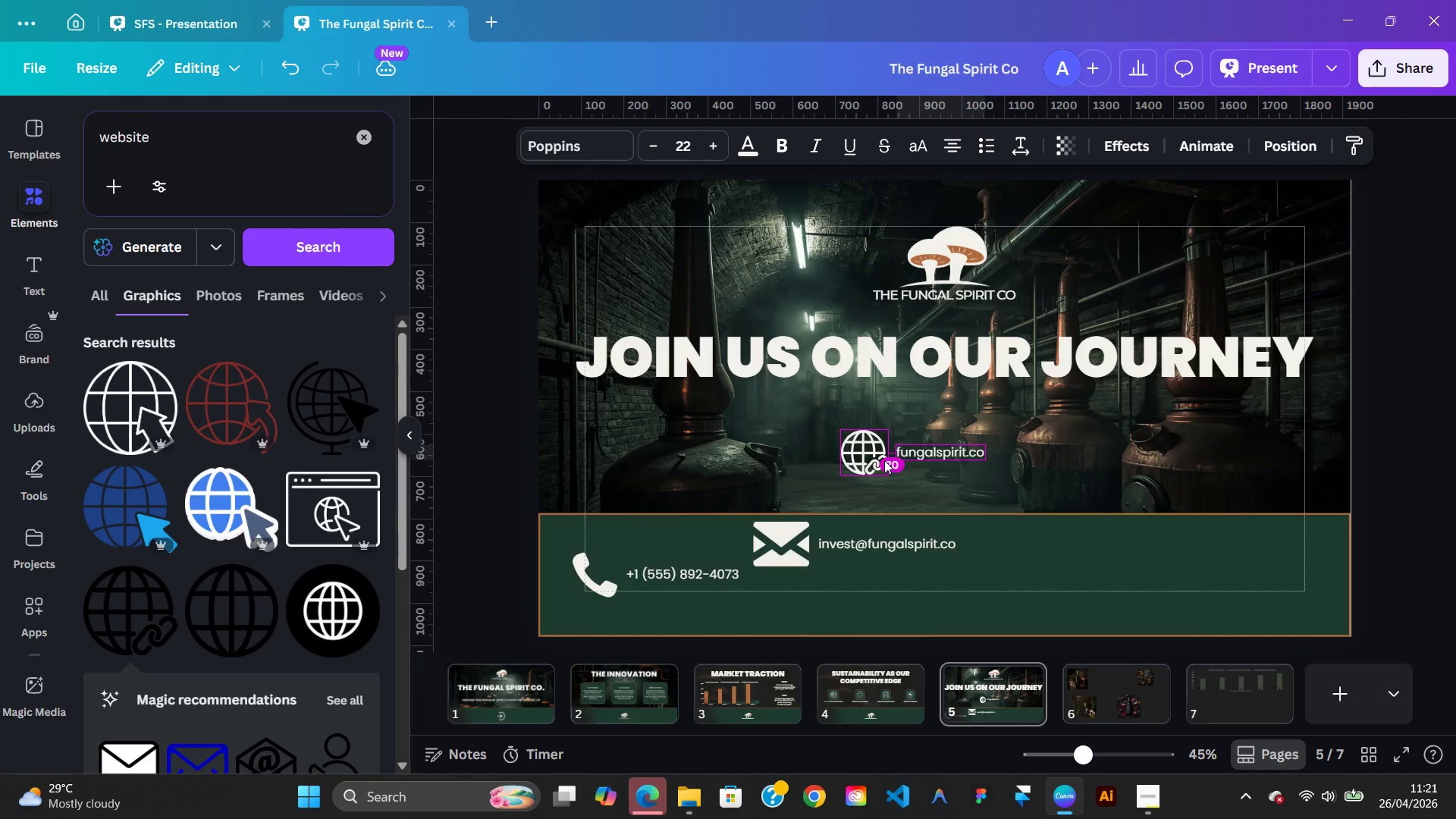 
key(Alt+ArrowLeft)
 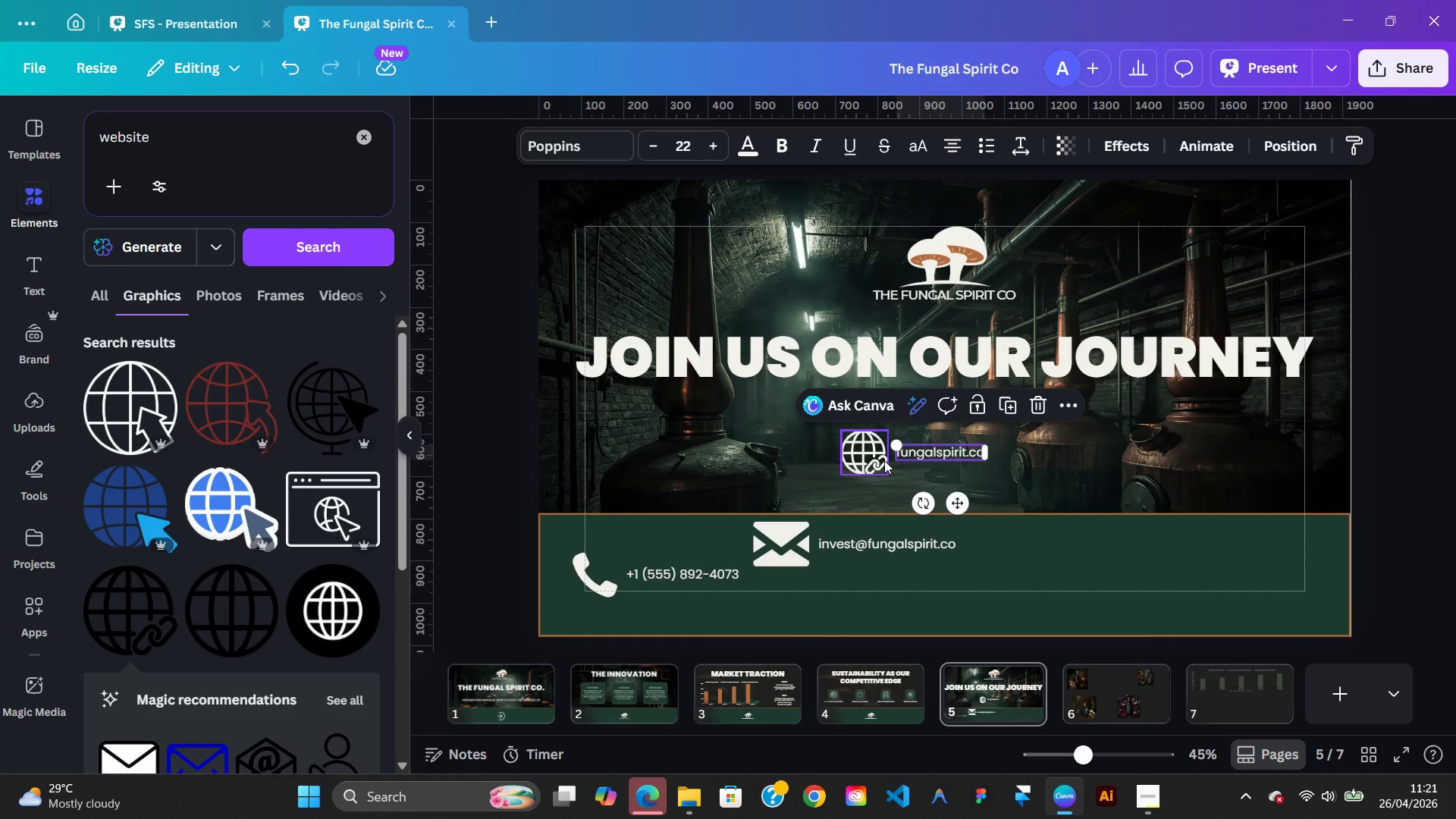 
hold_key(key=ShiftLeft, duration=0.58)
left_click([884, 460])
 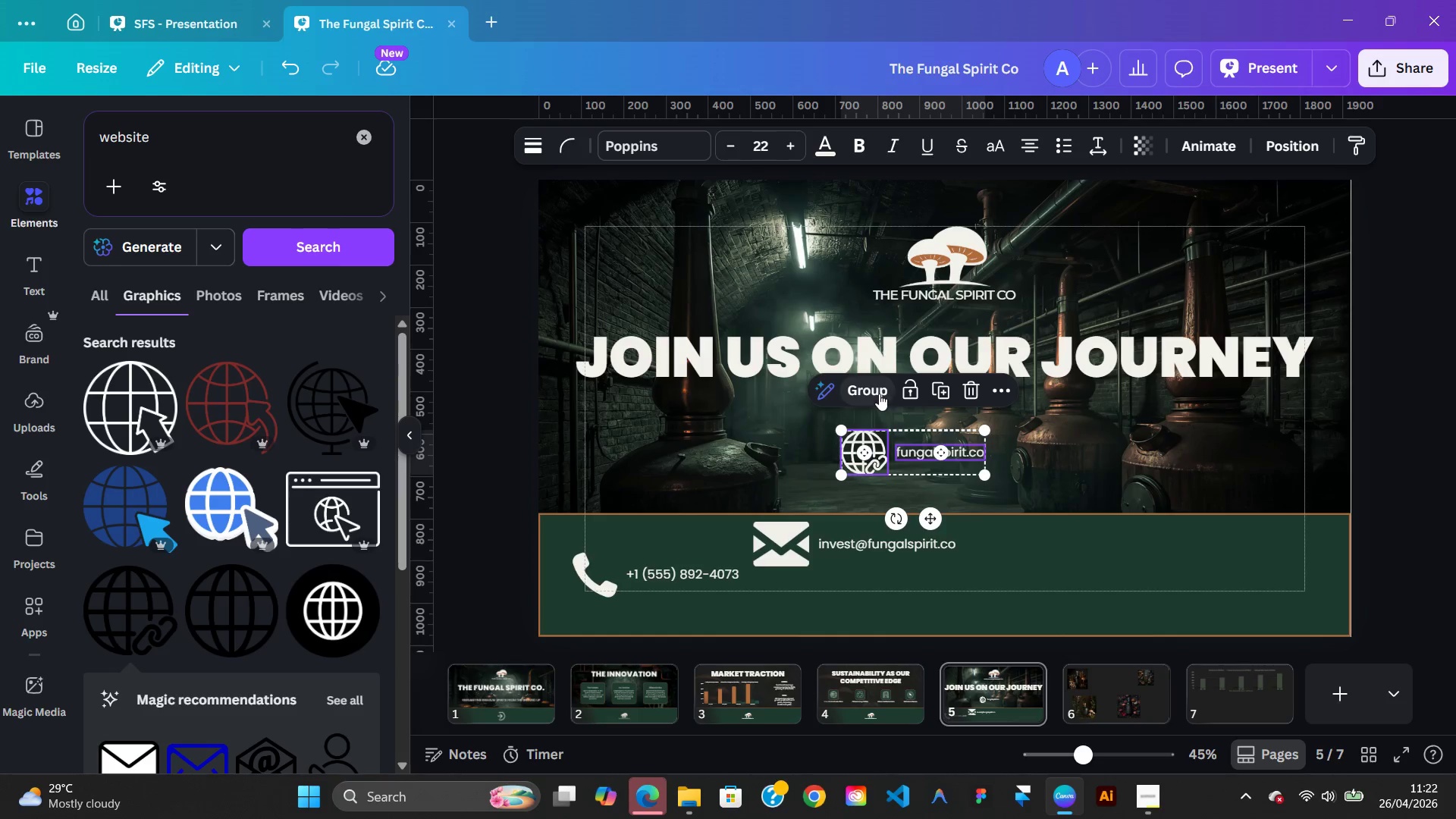 
left_click([878, 393])
 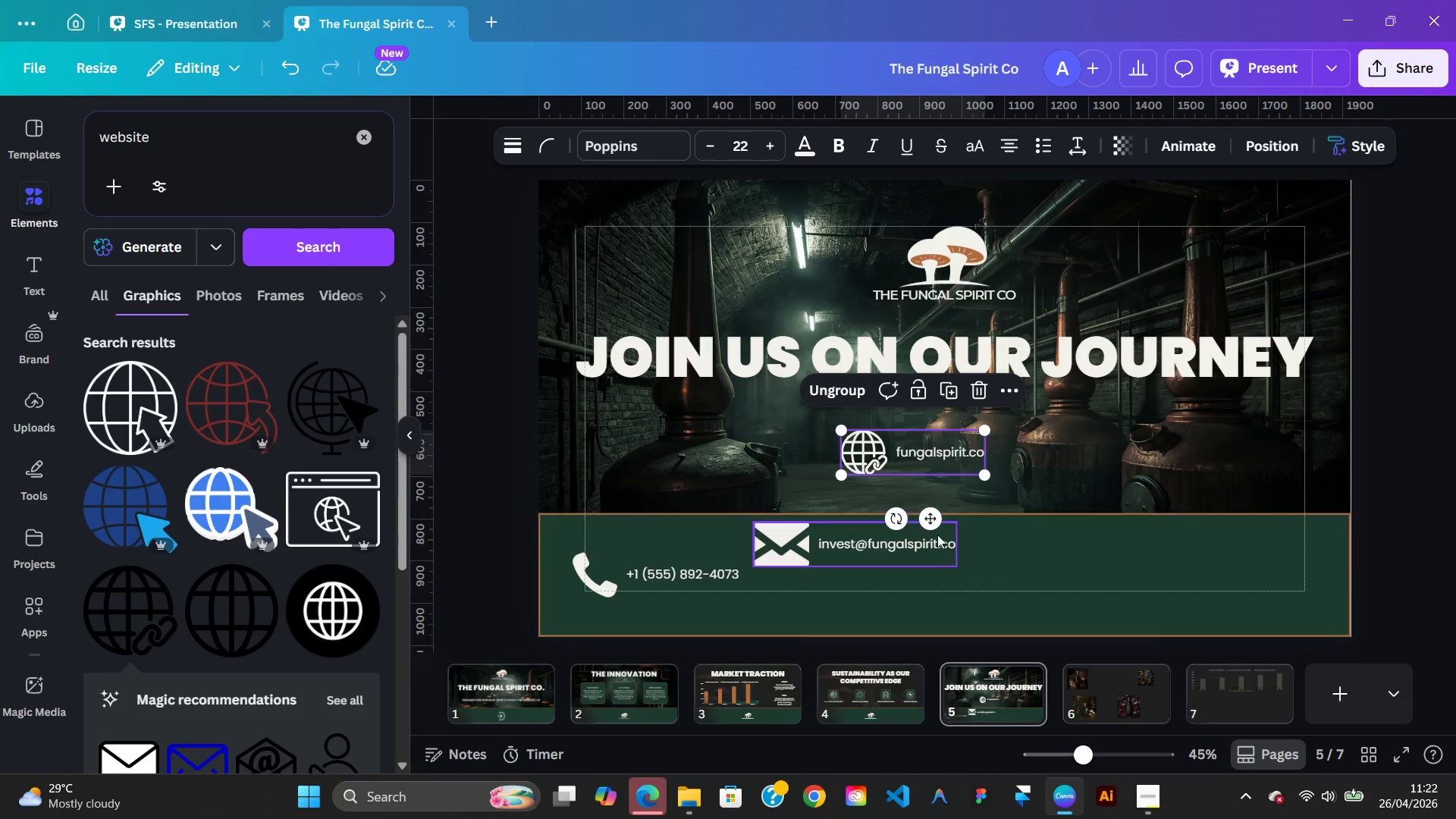 
left_click_drag(start_coordinate=[886, 544], to_coordinate=[912, 576])
 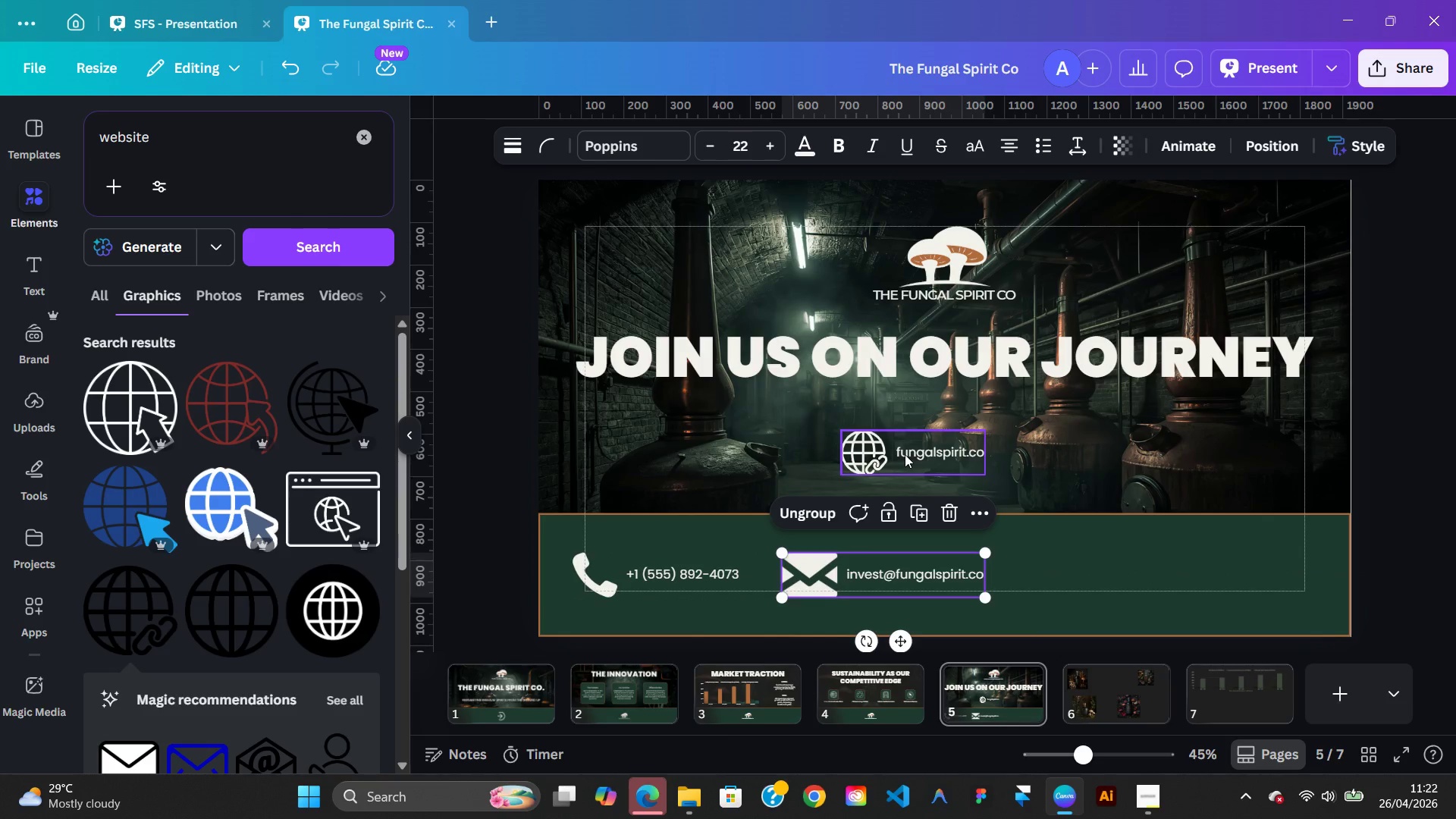 
left_click_drag(start_coordinate=[905, 454], to_coordinate=[1225, 576])
 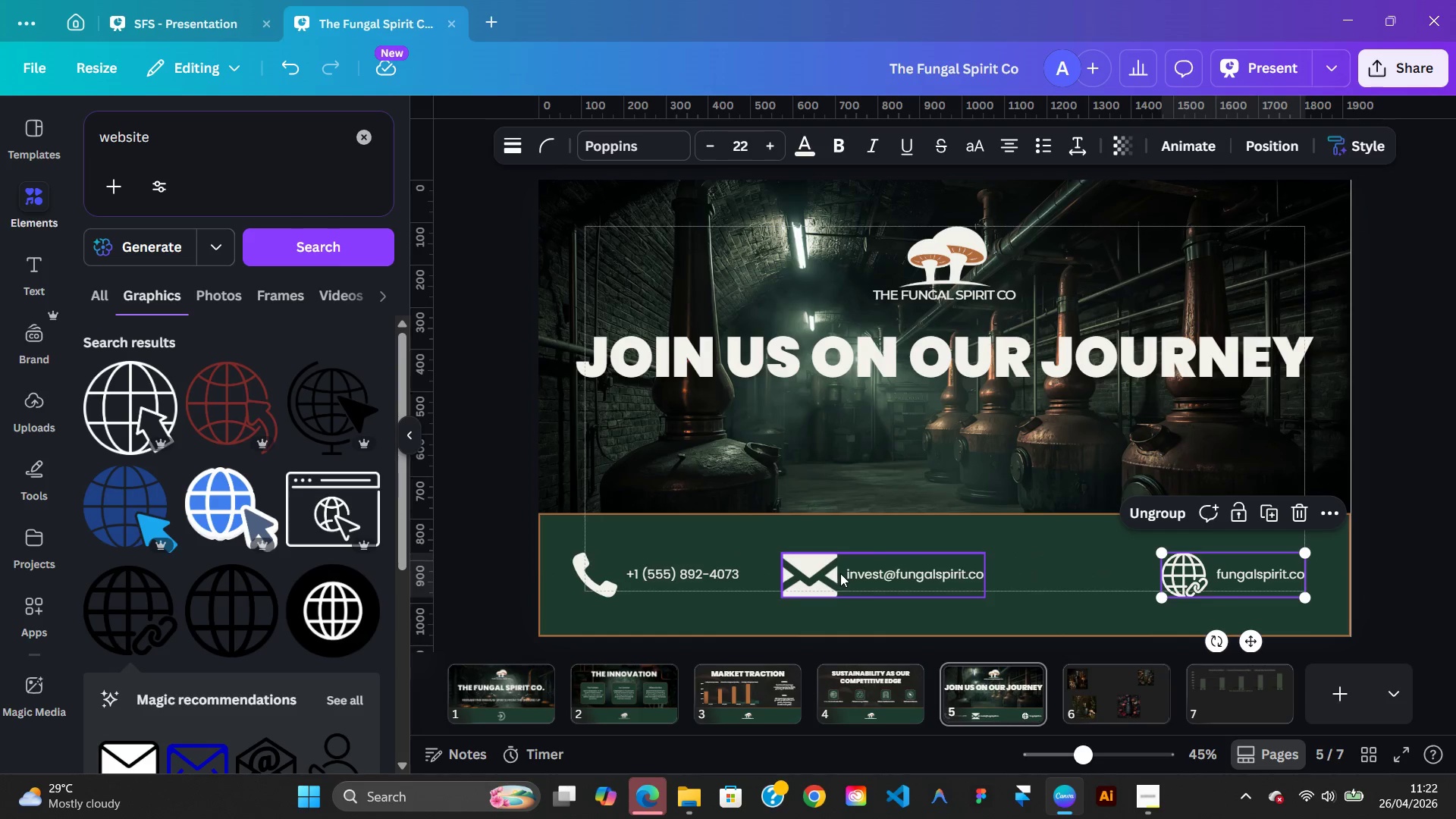 
left_click_drag(start_coordinate=[841, 573], to_coordinate=[888, 573])
 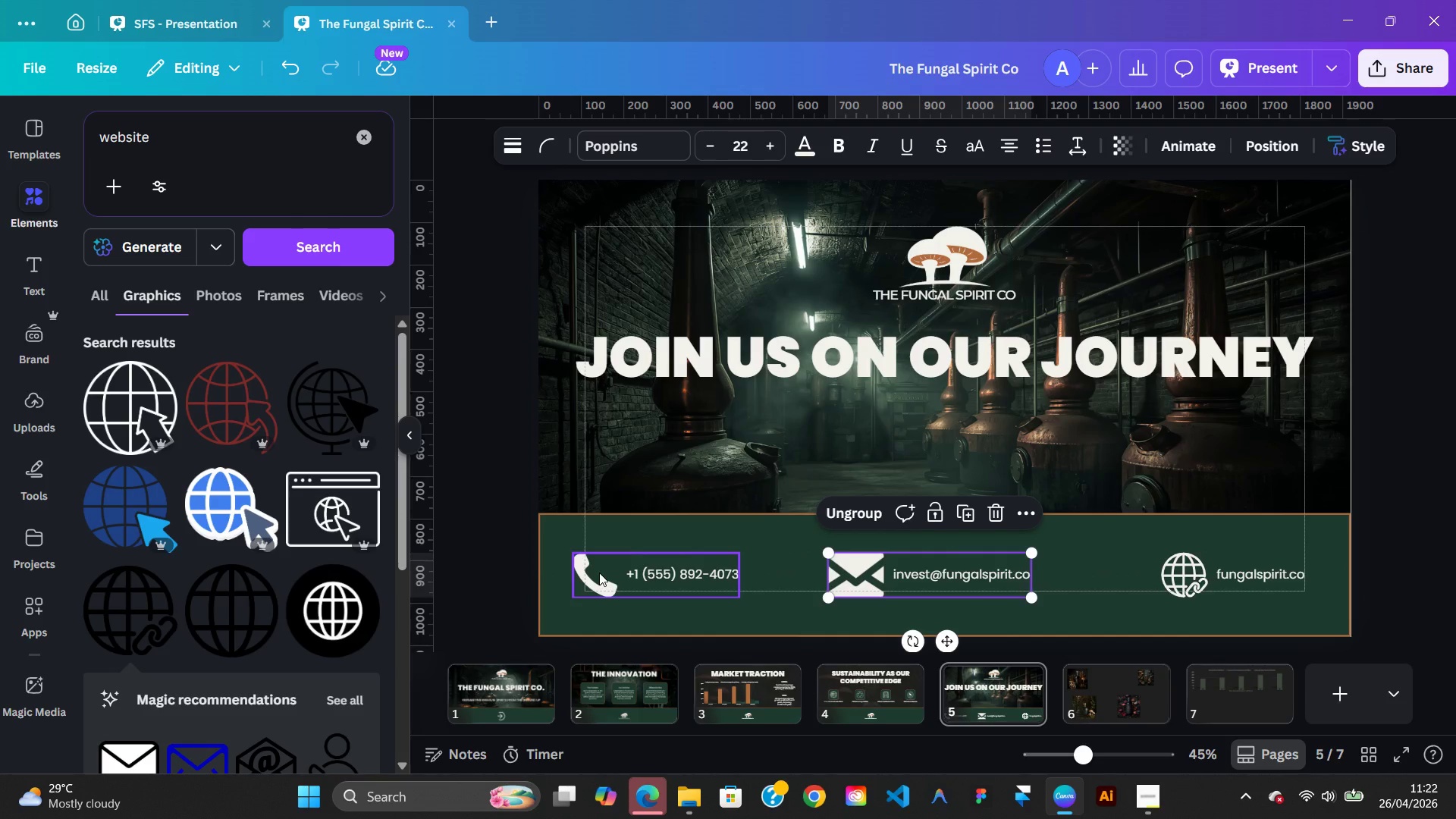 
left_click_drag(start_coordinate=[599, 573], to_coordinate=[616, 576])
 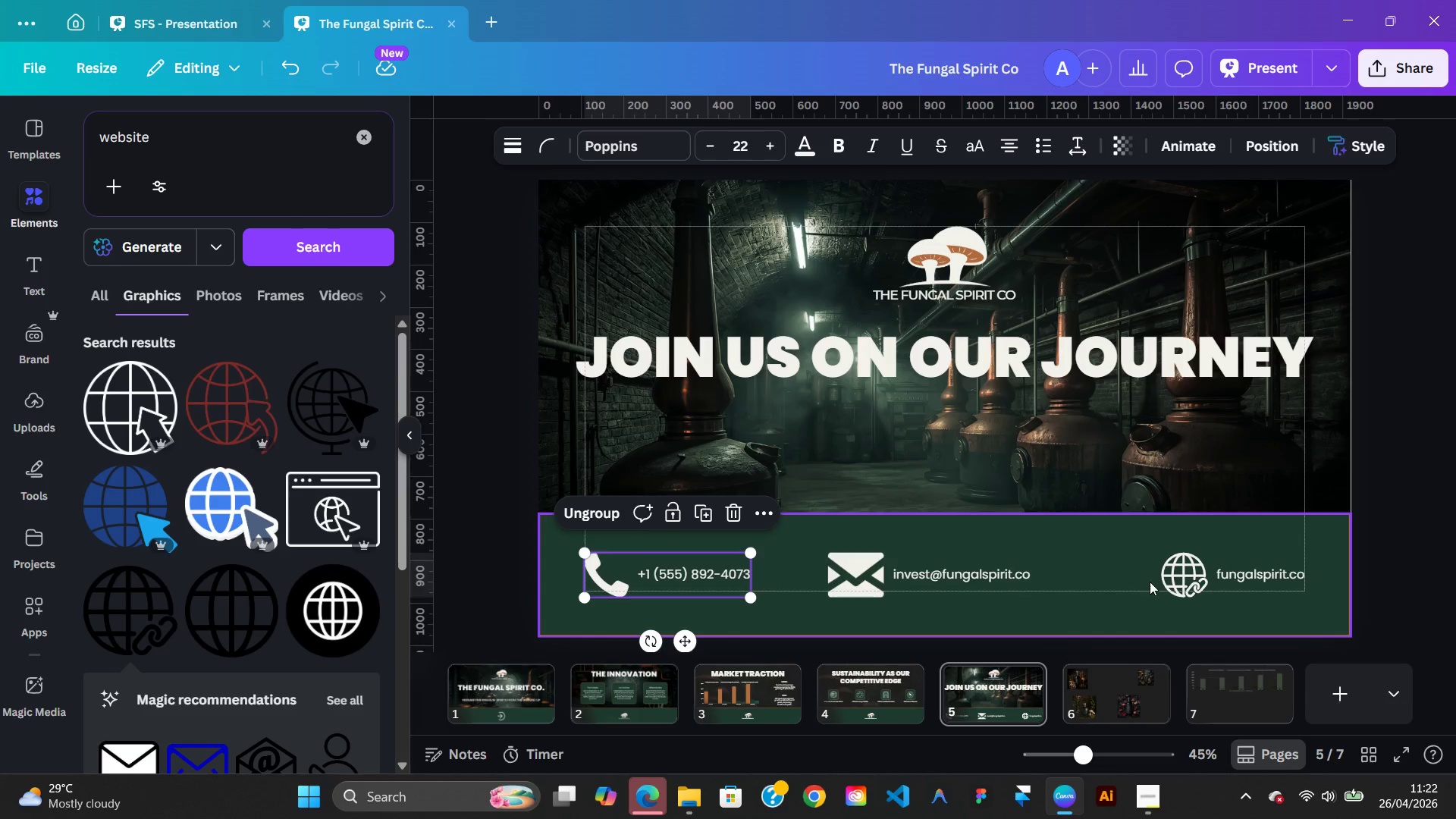 
left_click([1158, 575])
 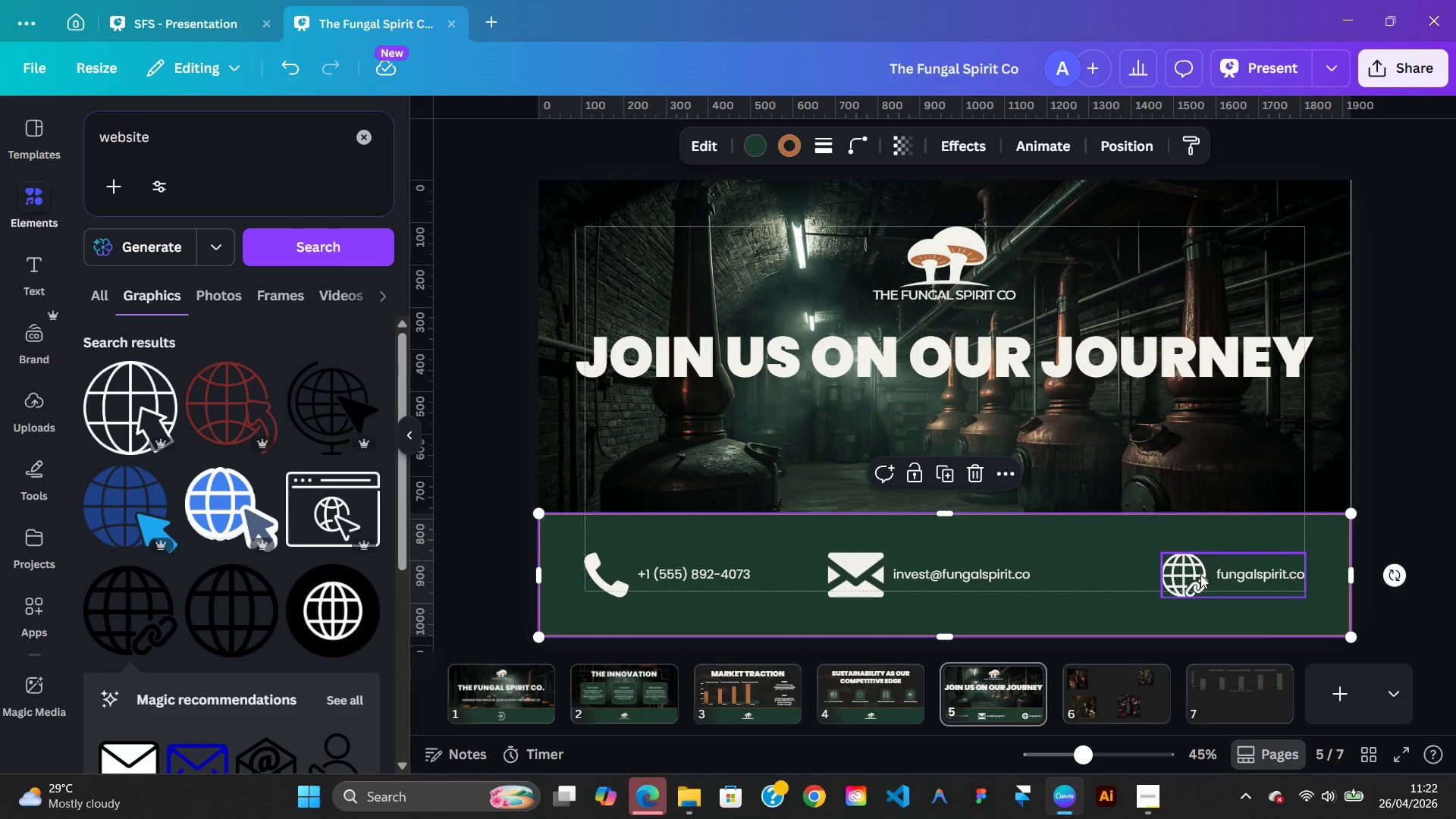 
left_click([1200, 575])
 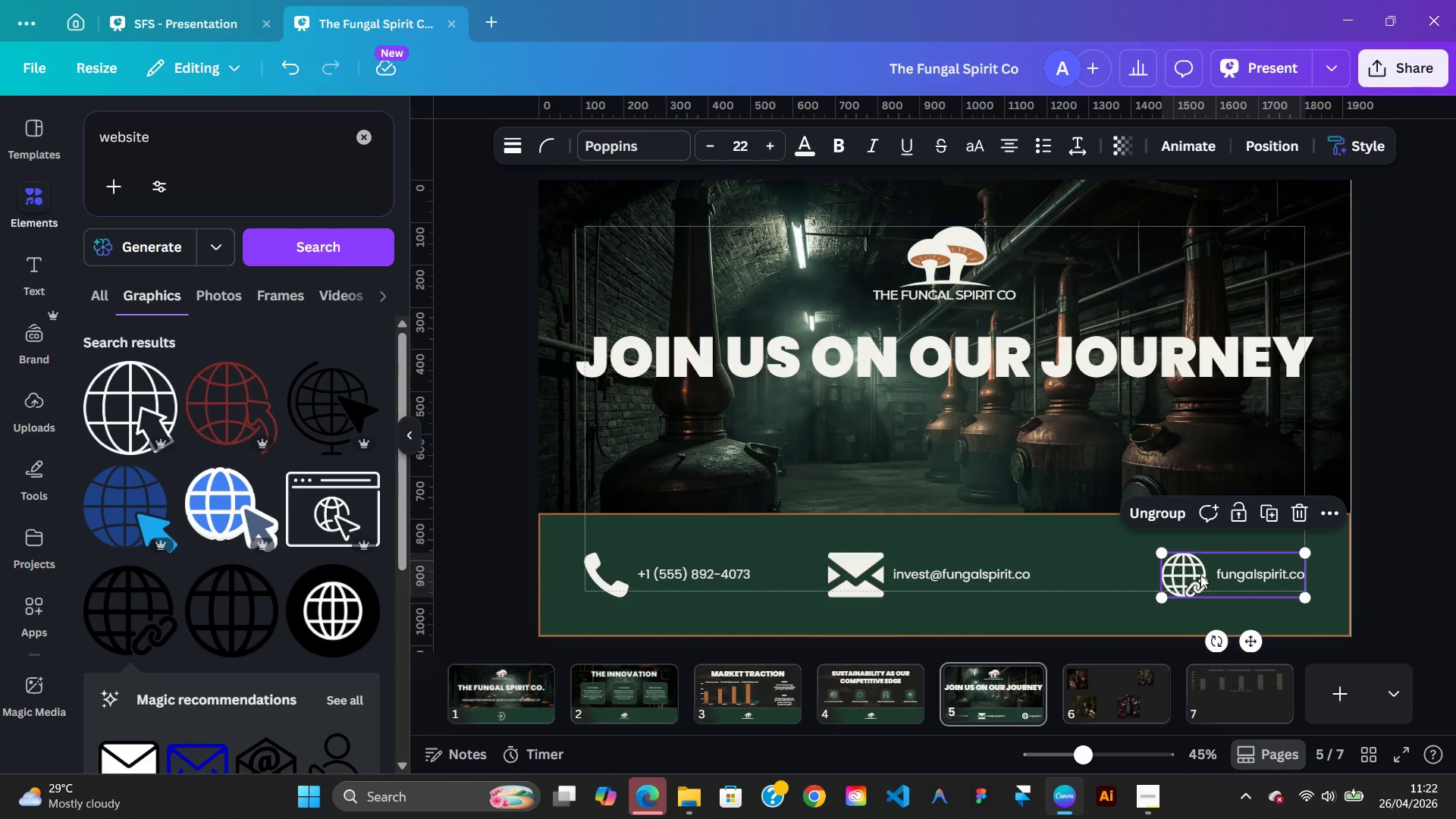 
key(ArrowUp)
 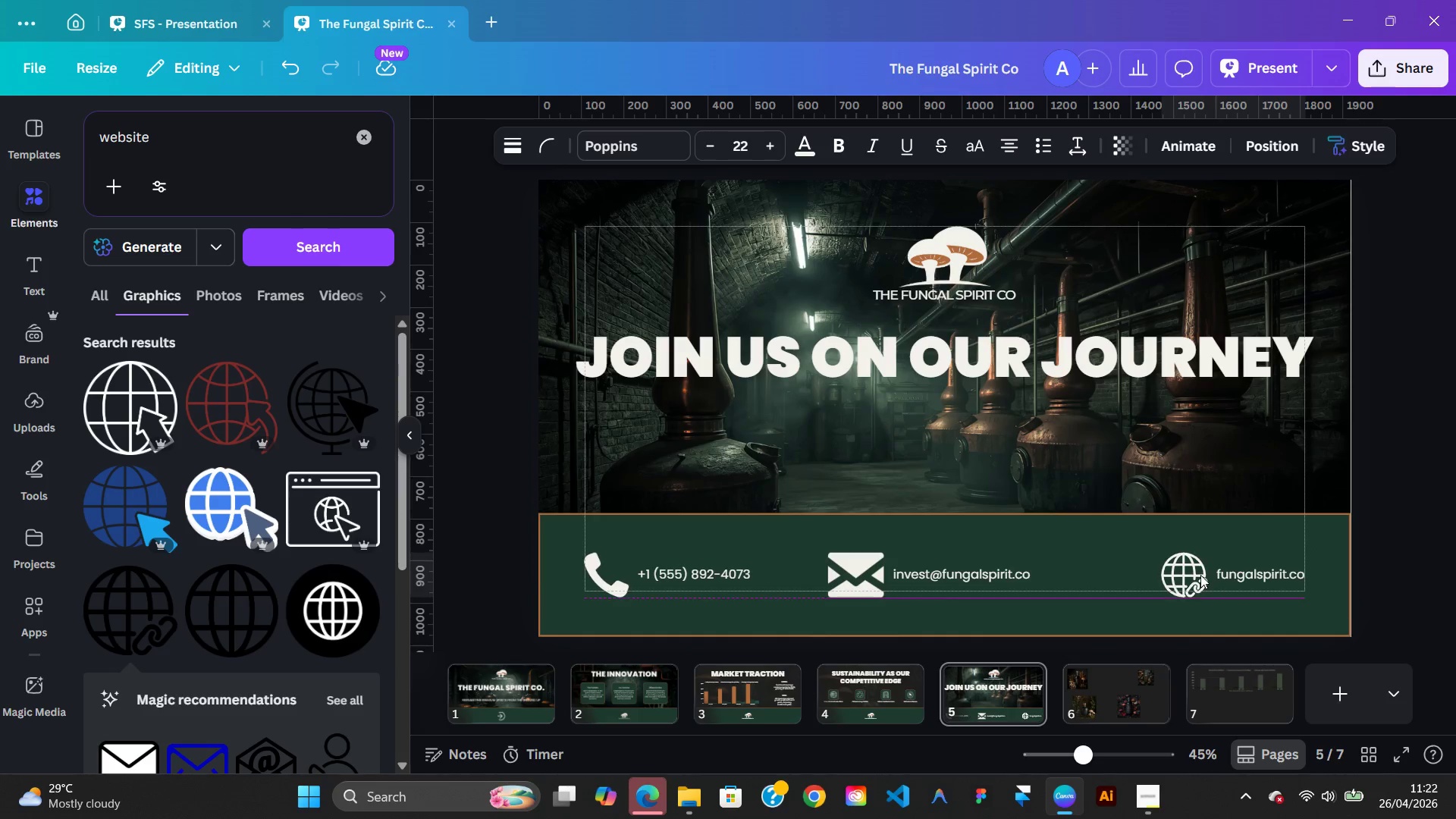 
key(ArrowDown)
 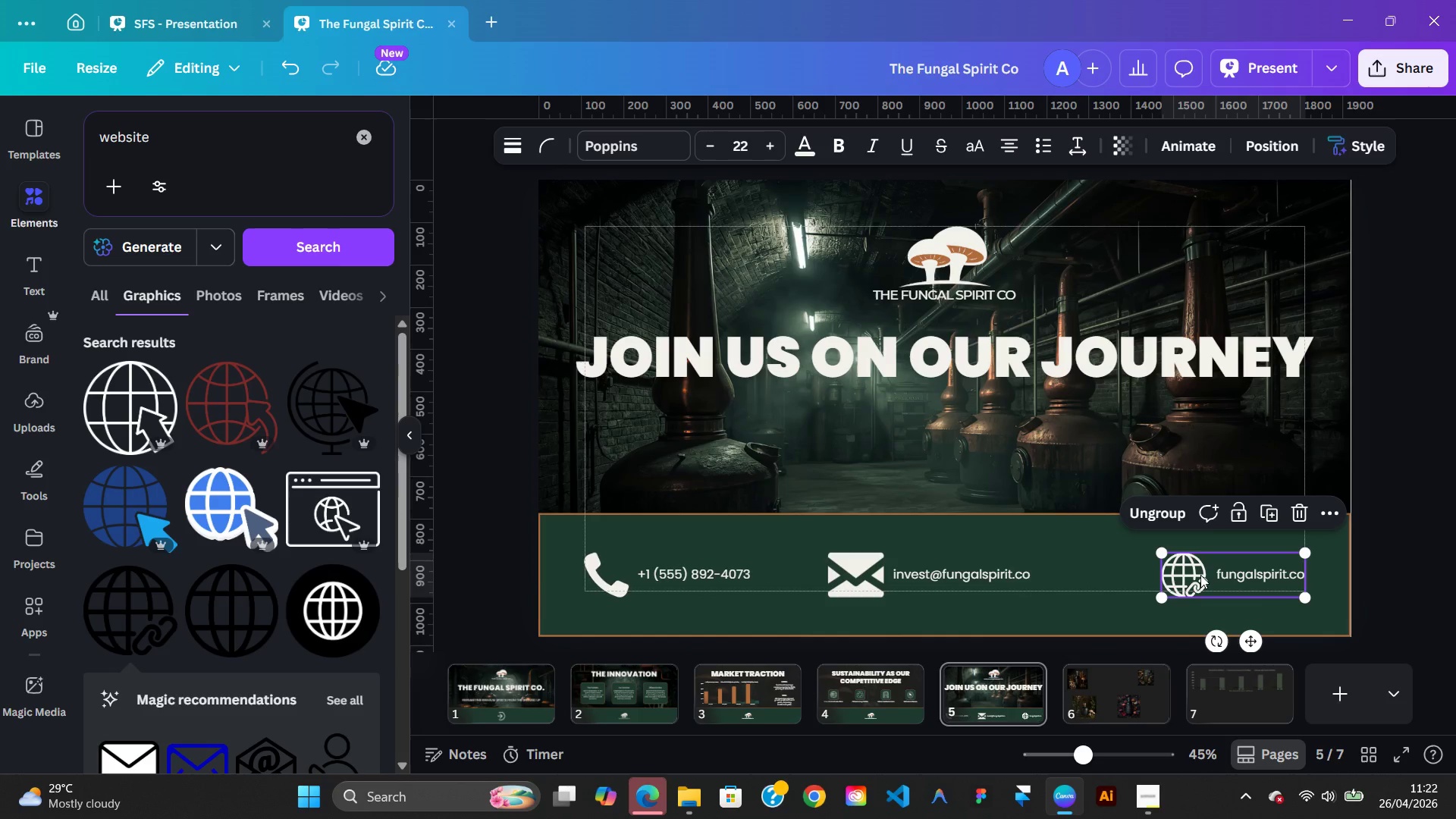 
key(ArrowRight)
 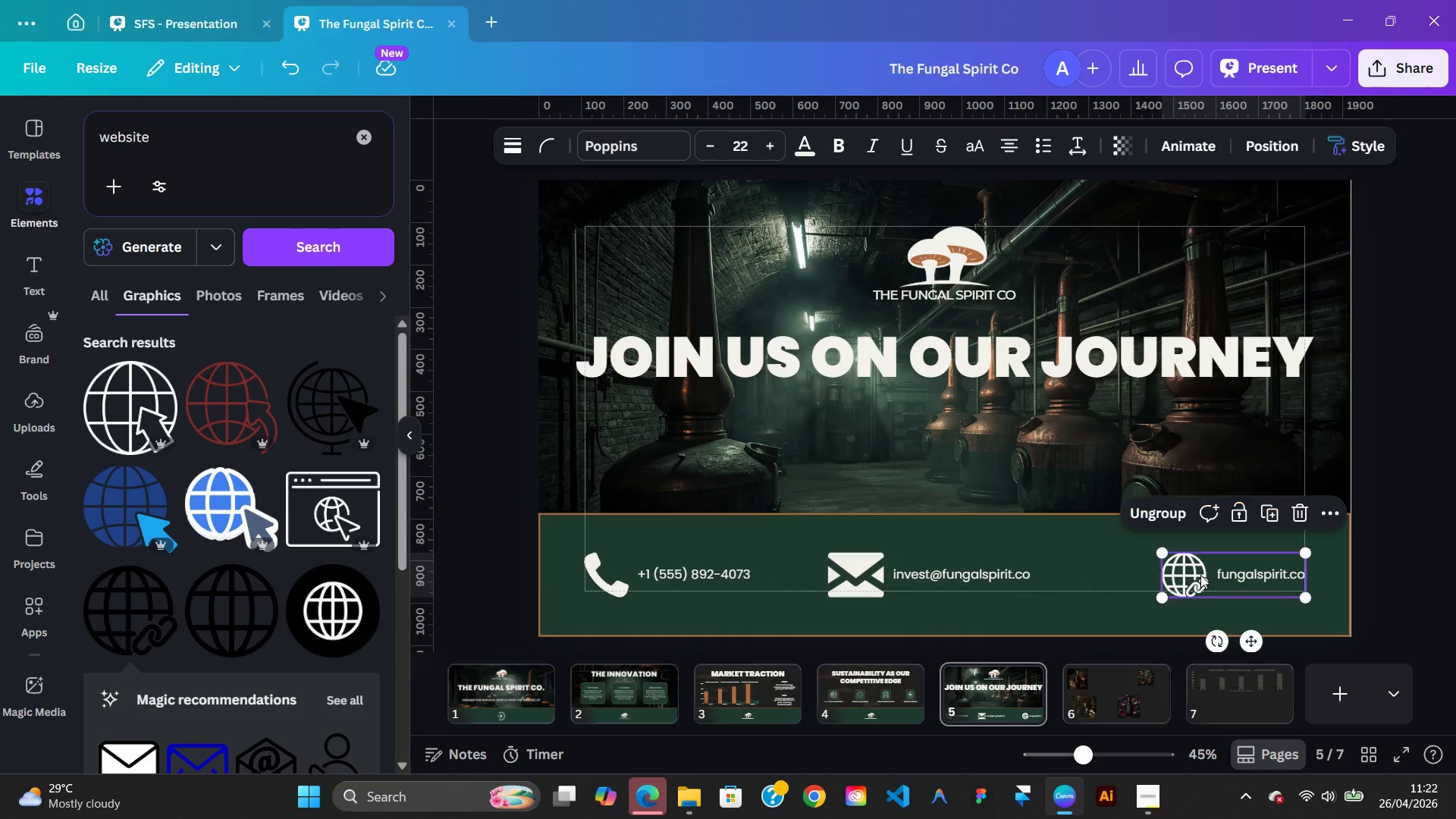 
key(ArrowLeft)
 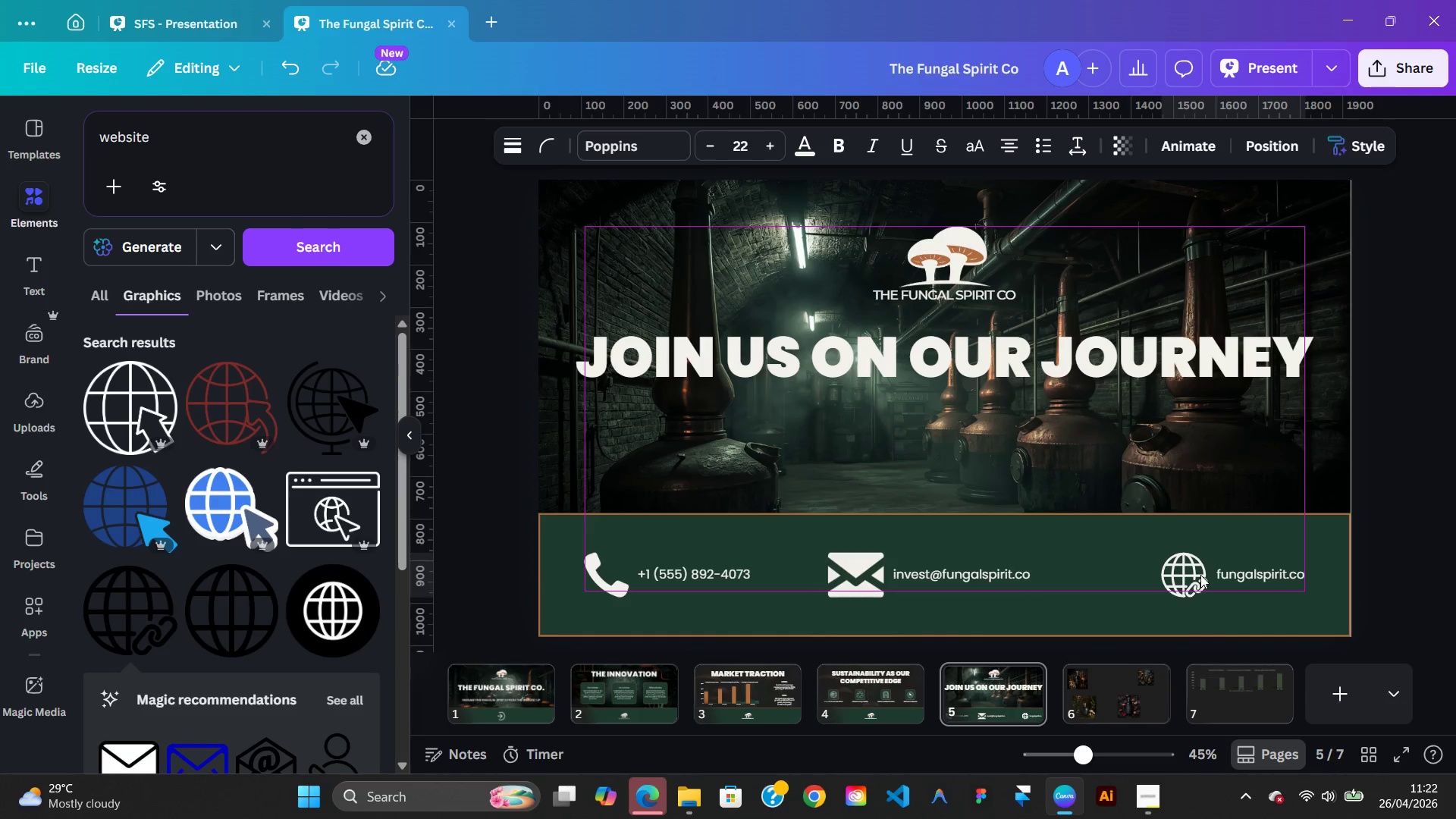 
key(ArrowLeft)
 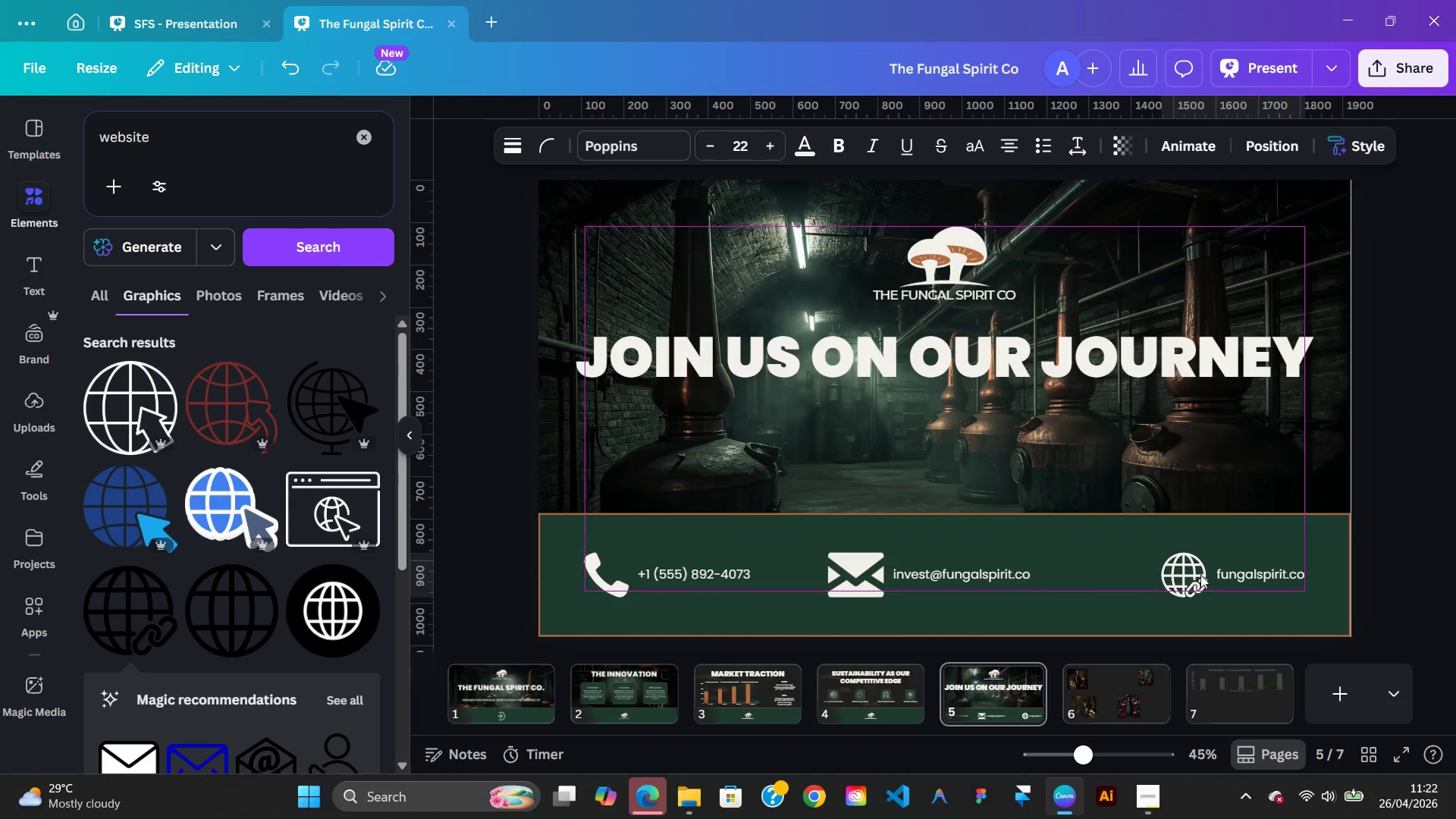 
key(ArrowRight)
 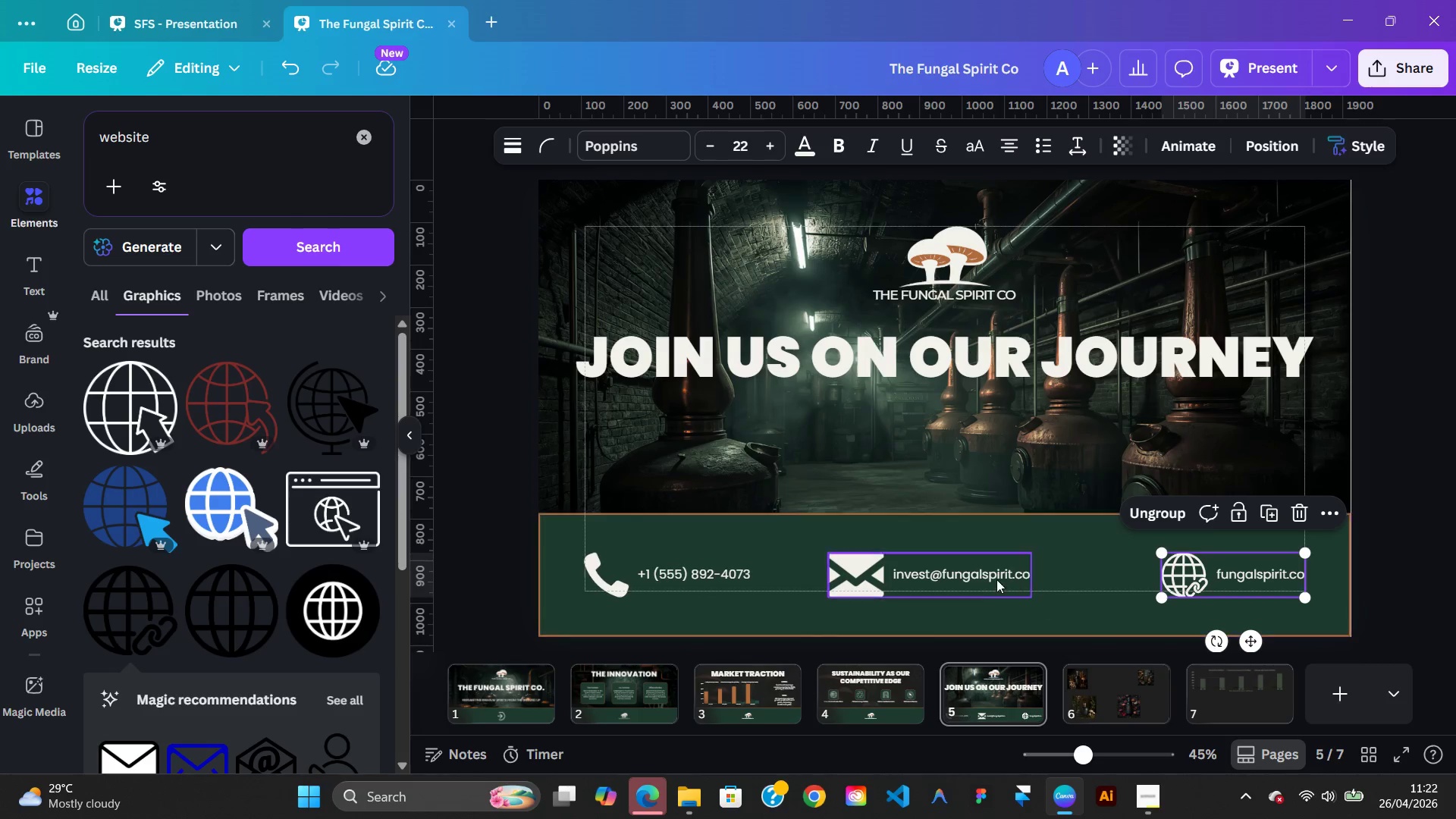 
left_click([990, 579])
 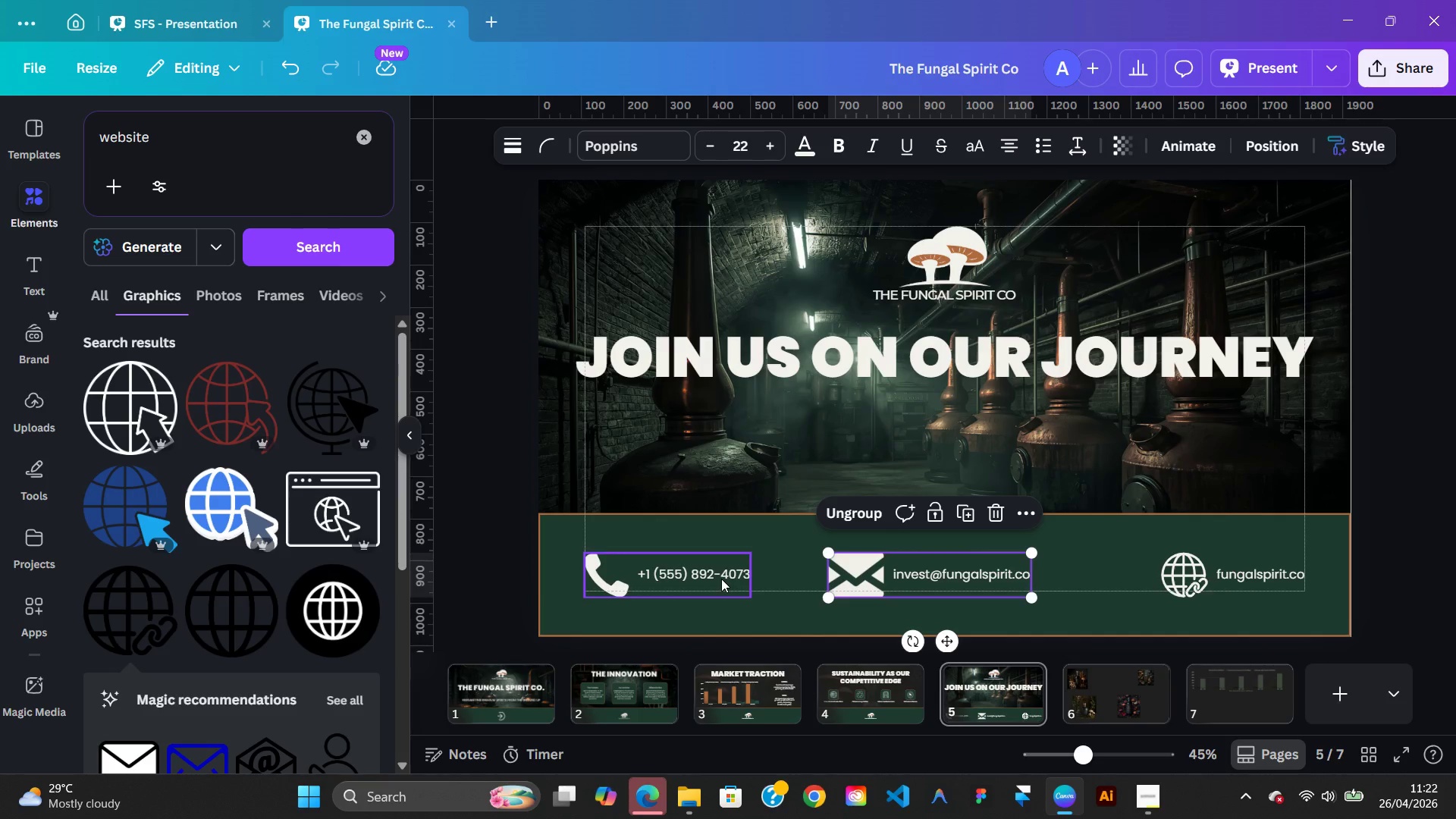 
hold_key(key=ShiftLeft, duration=1.34)
left_click([721, 579])
 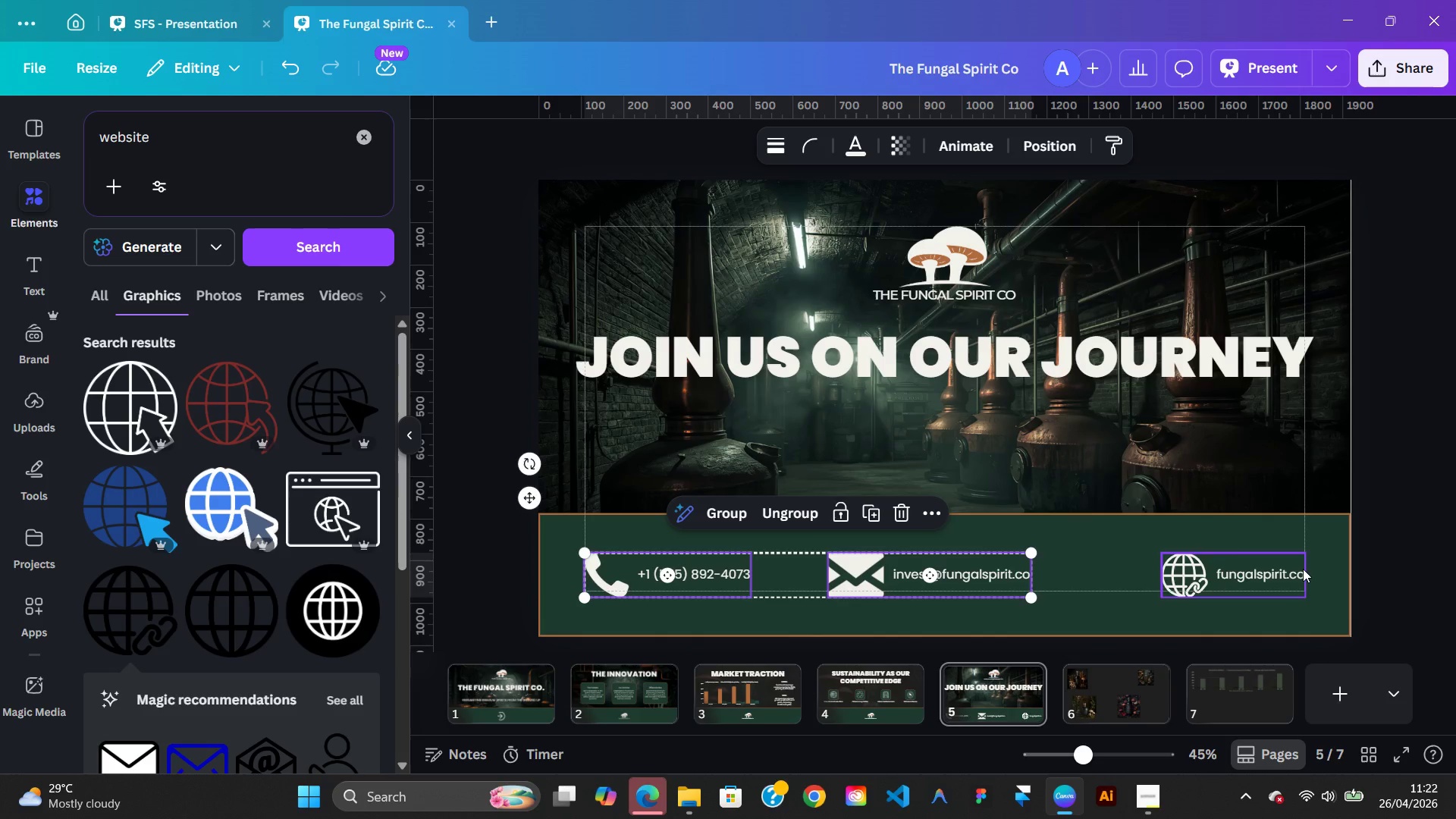 
left_click([1303, 569])
 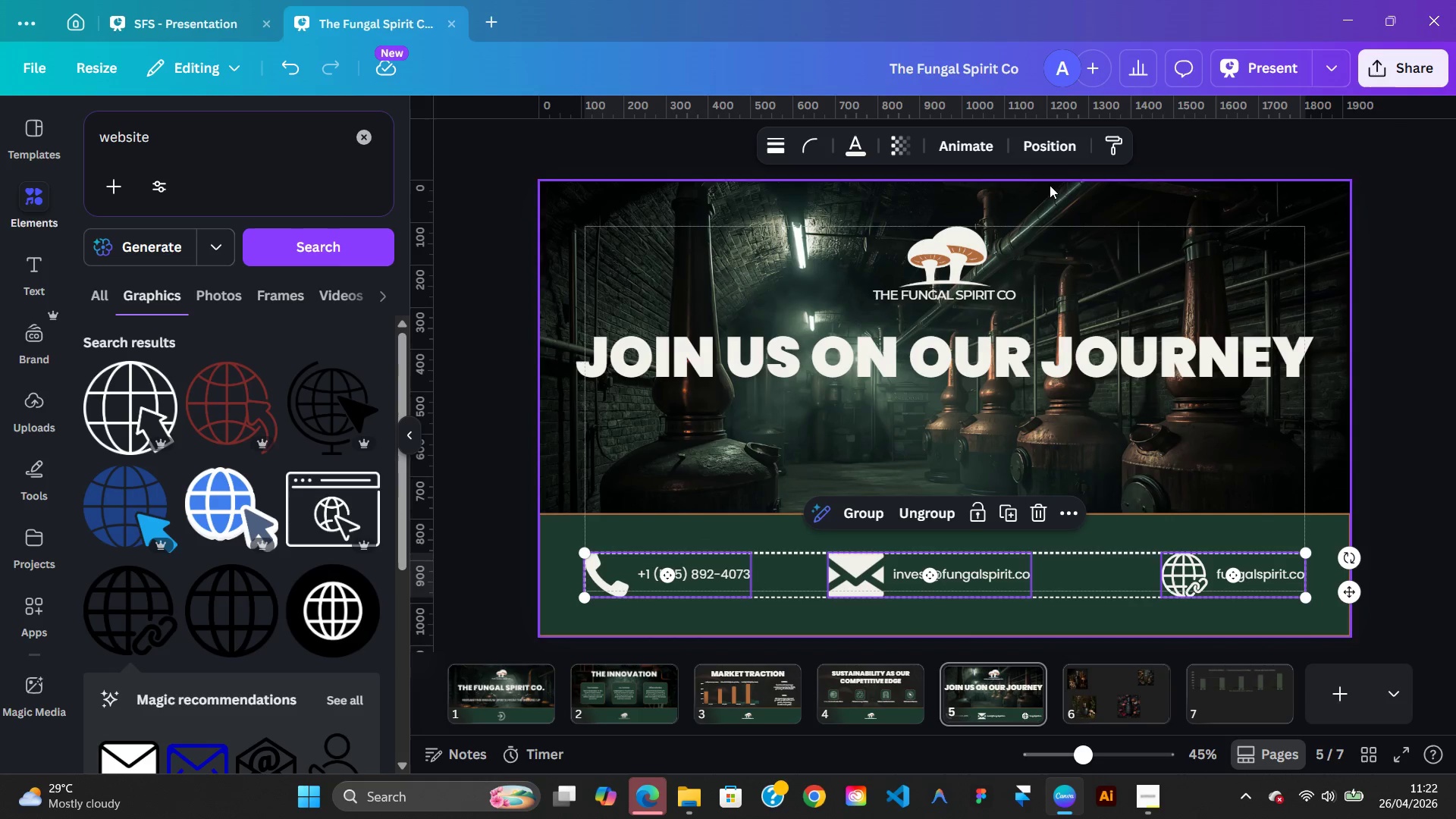 
left_click([1028, 130])
 